 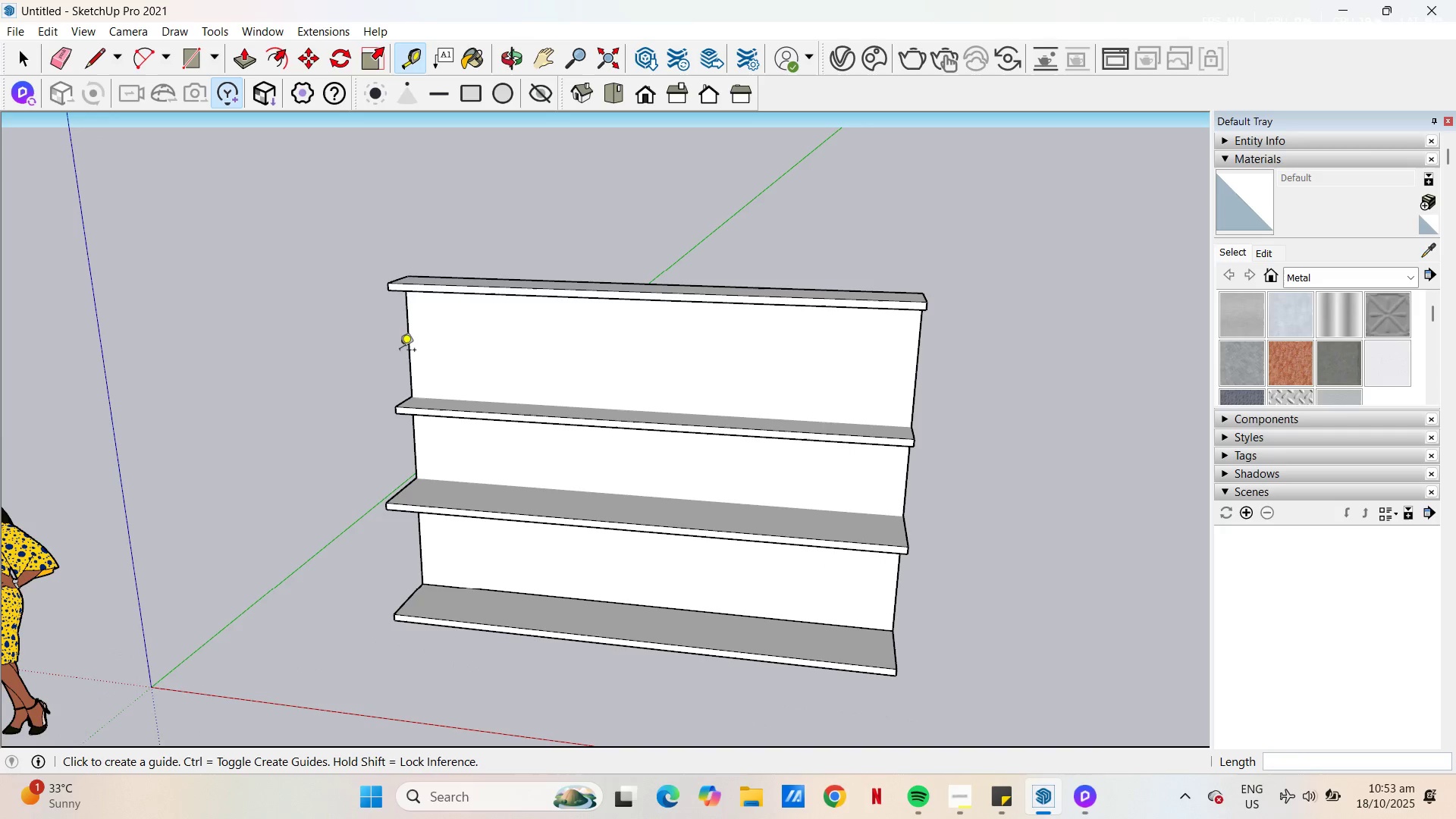 
left_click([412, 352])
 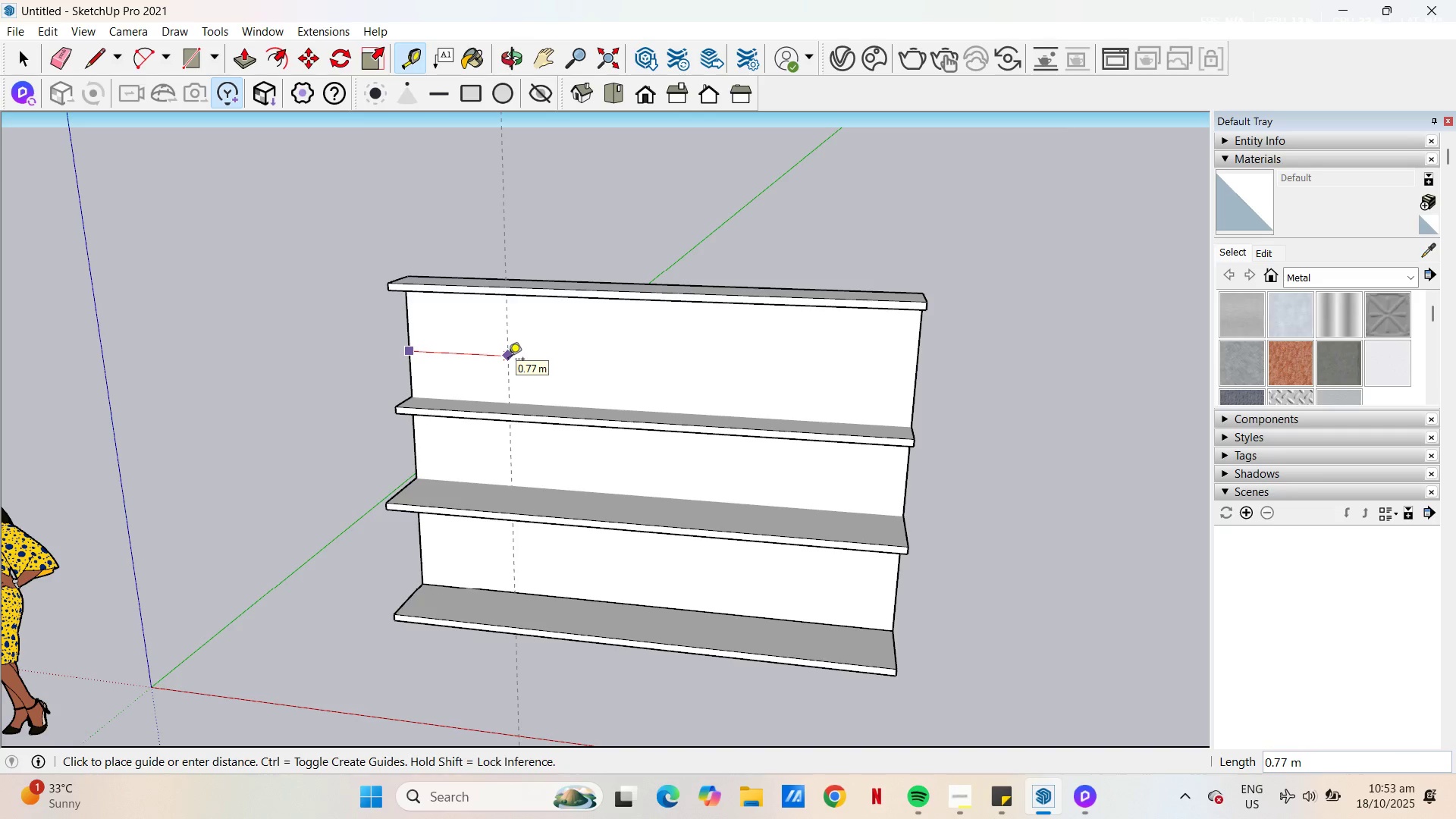 
key(Numpad1)
 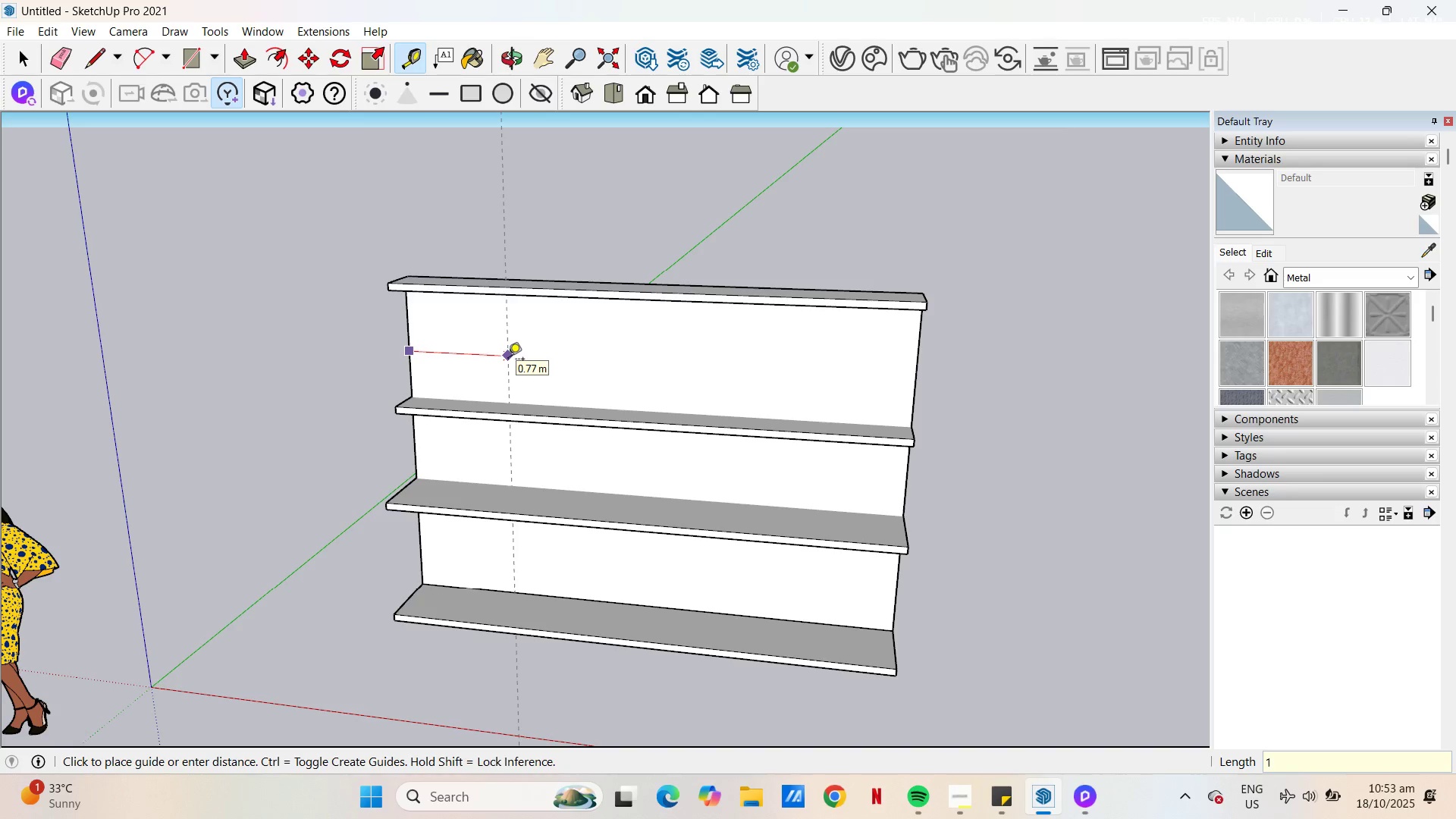 
key(NumpadDecimal)
 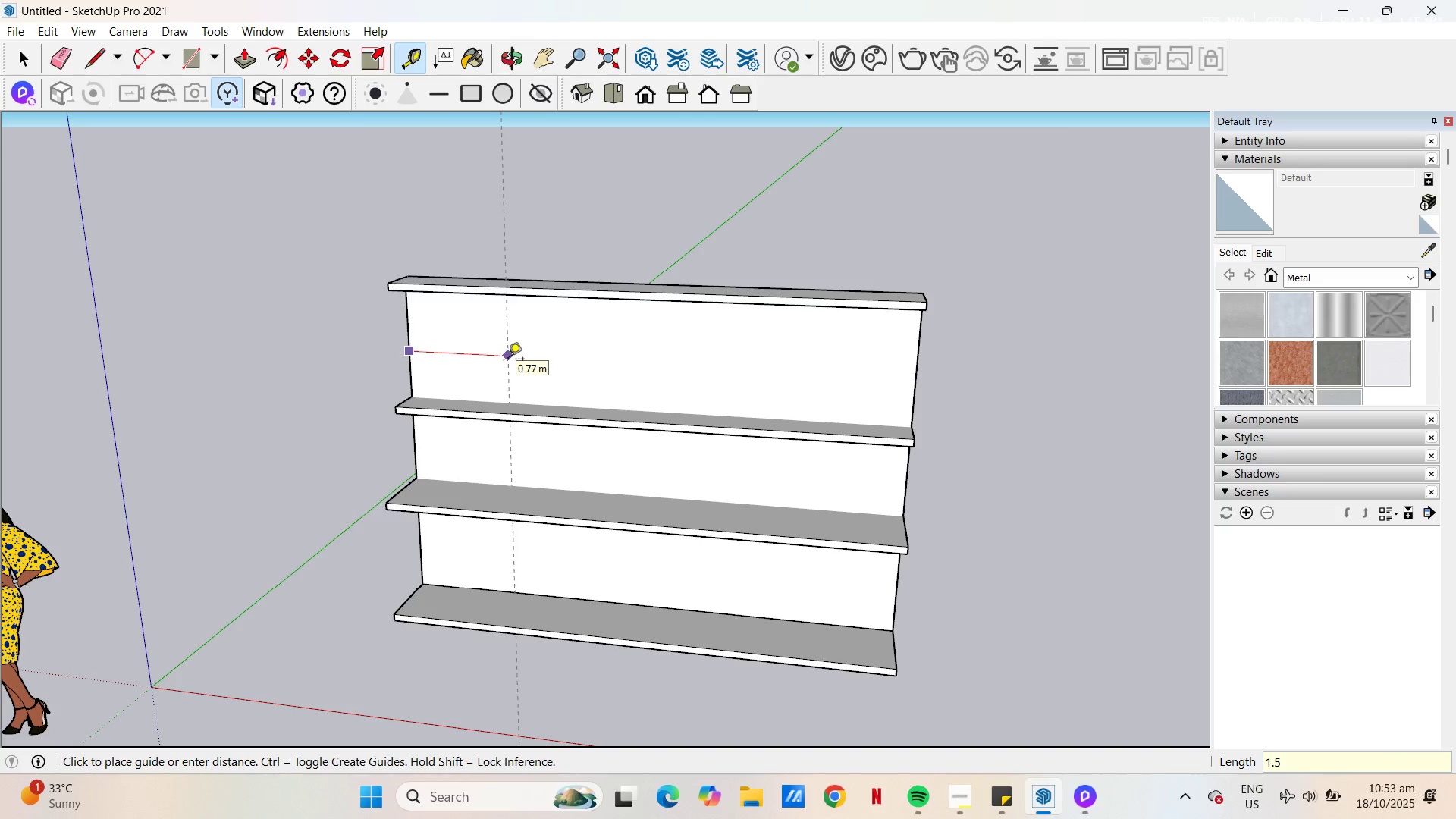 
key(Numpad5)
 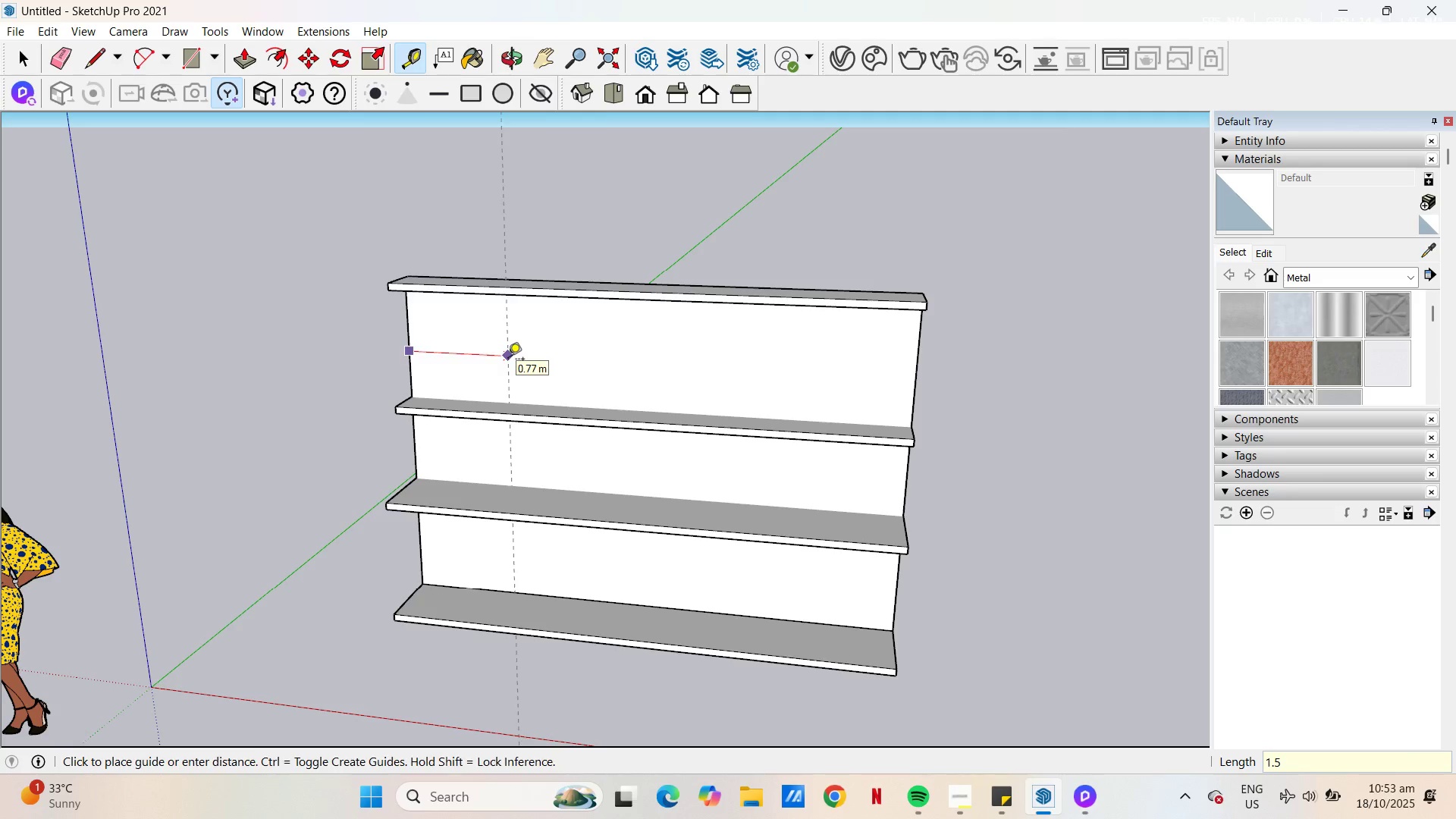 
key(NumpadEnter)
 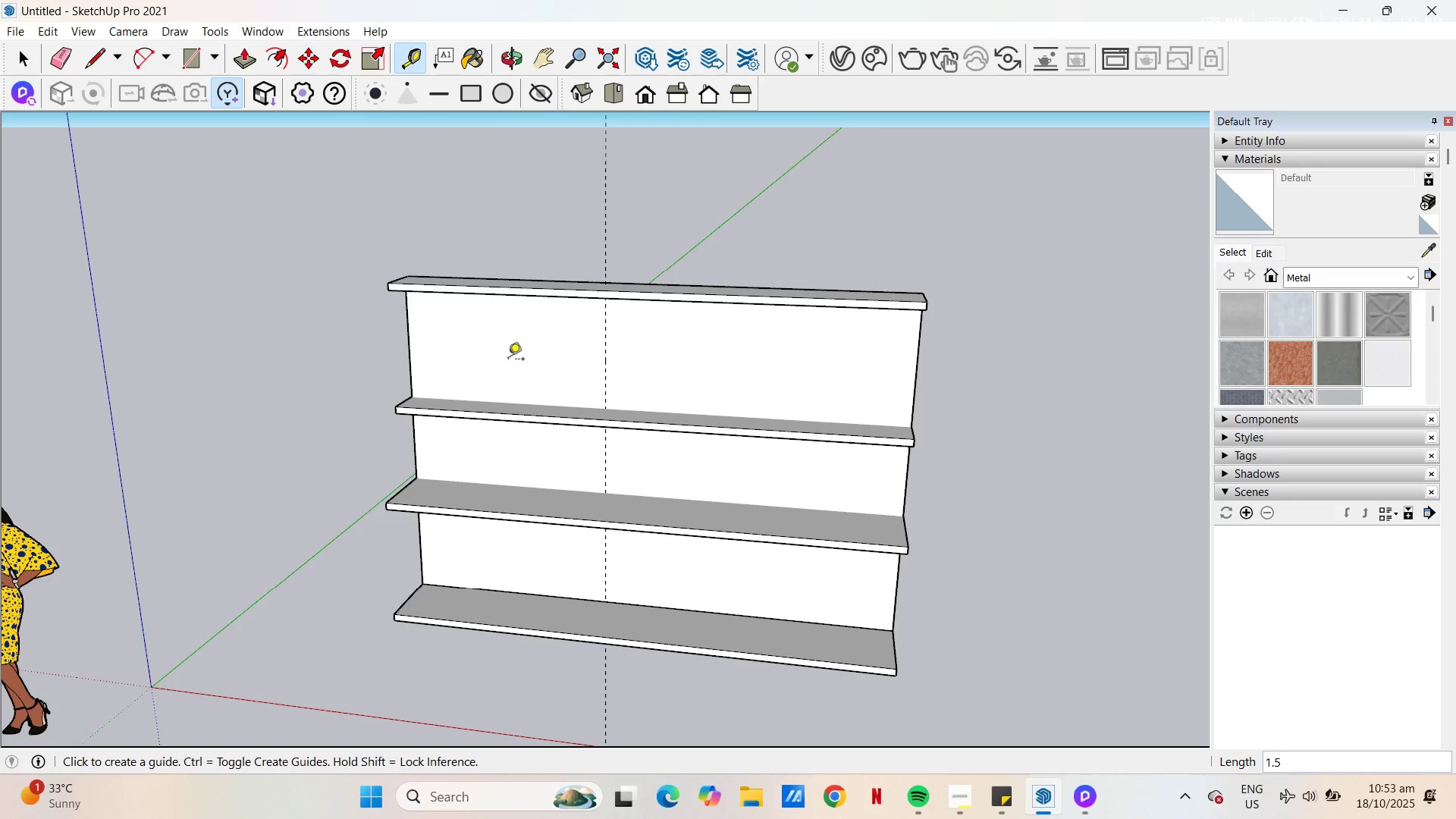 
wait(10.36)
 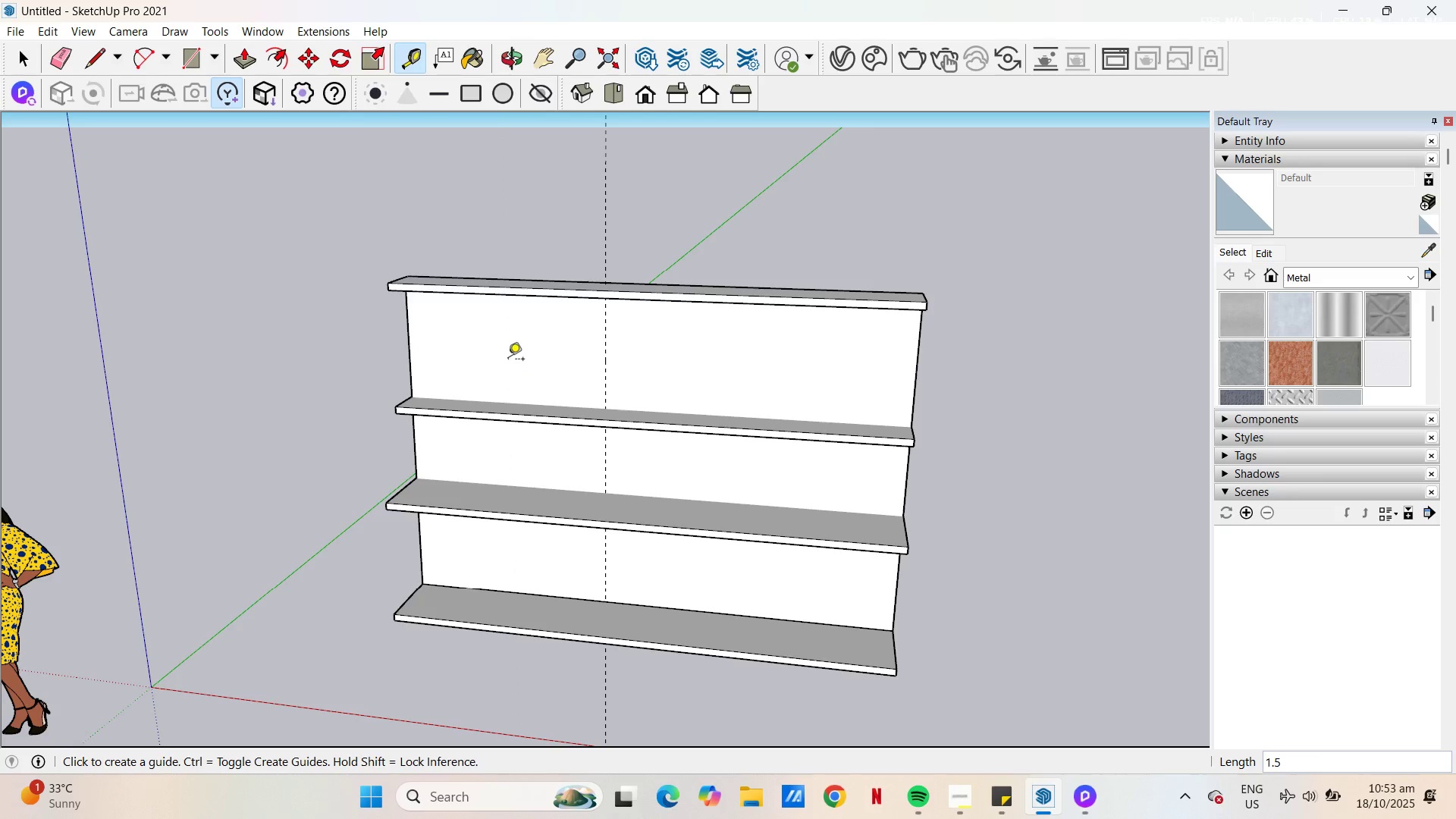 
scroll: coordinate [675, 385], scroll_direction: down, amount: 1.0
 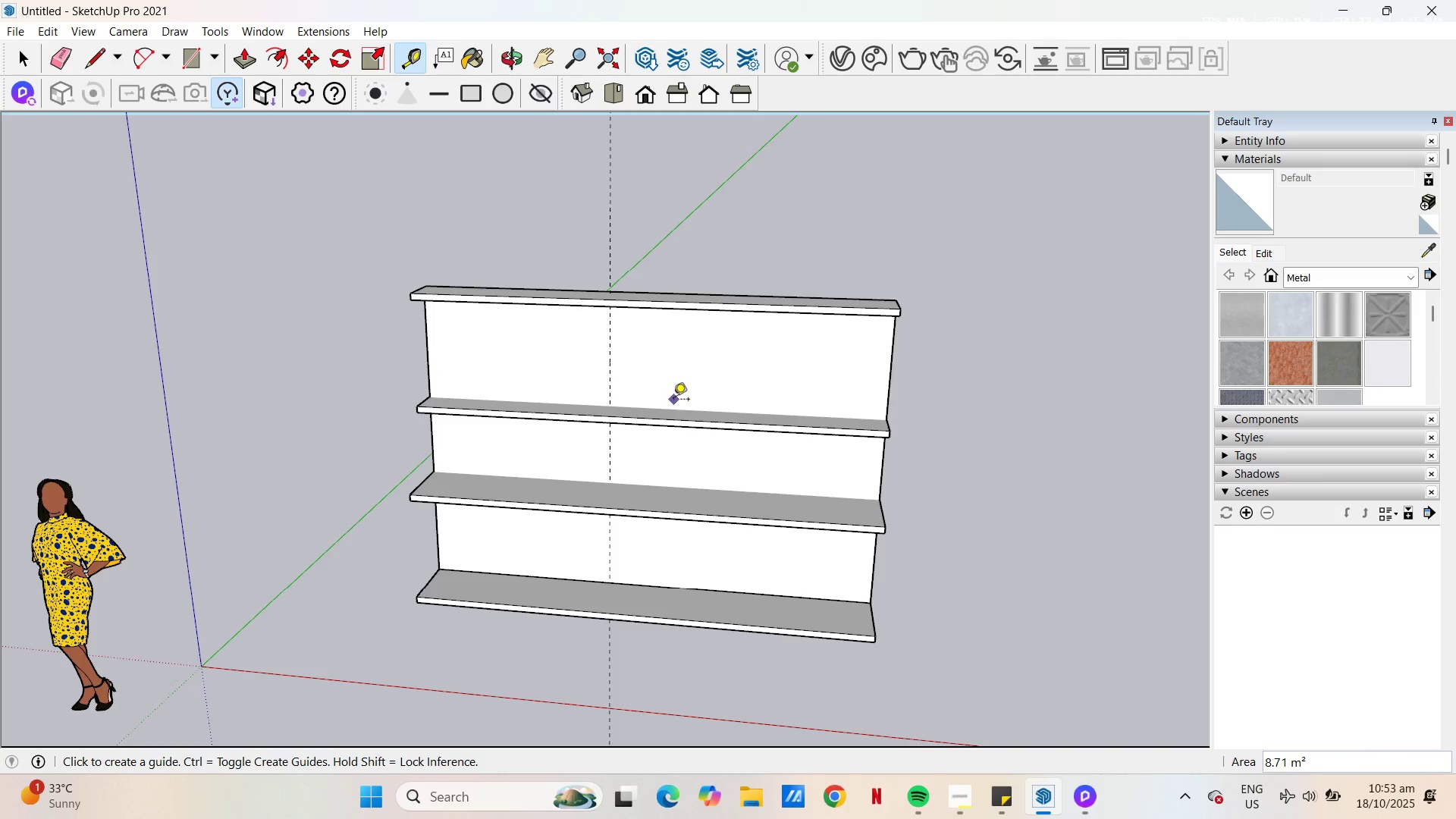 
key(Space)
 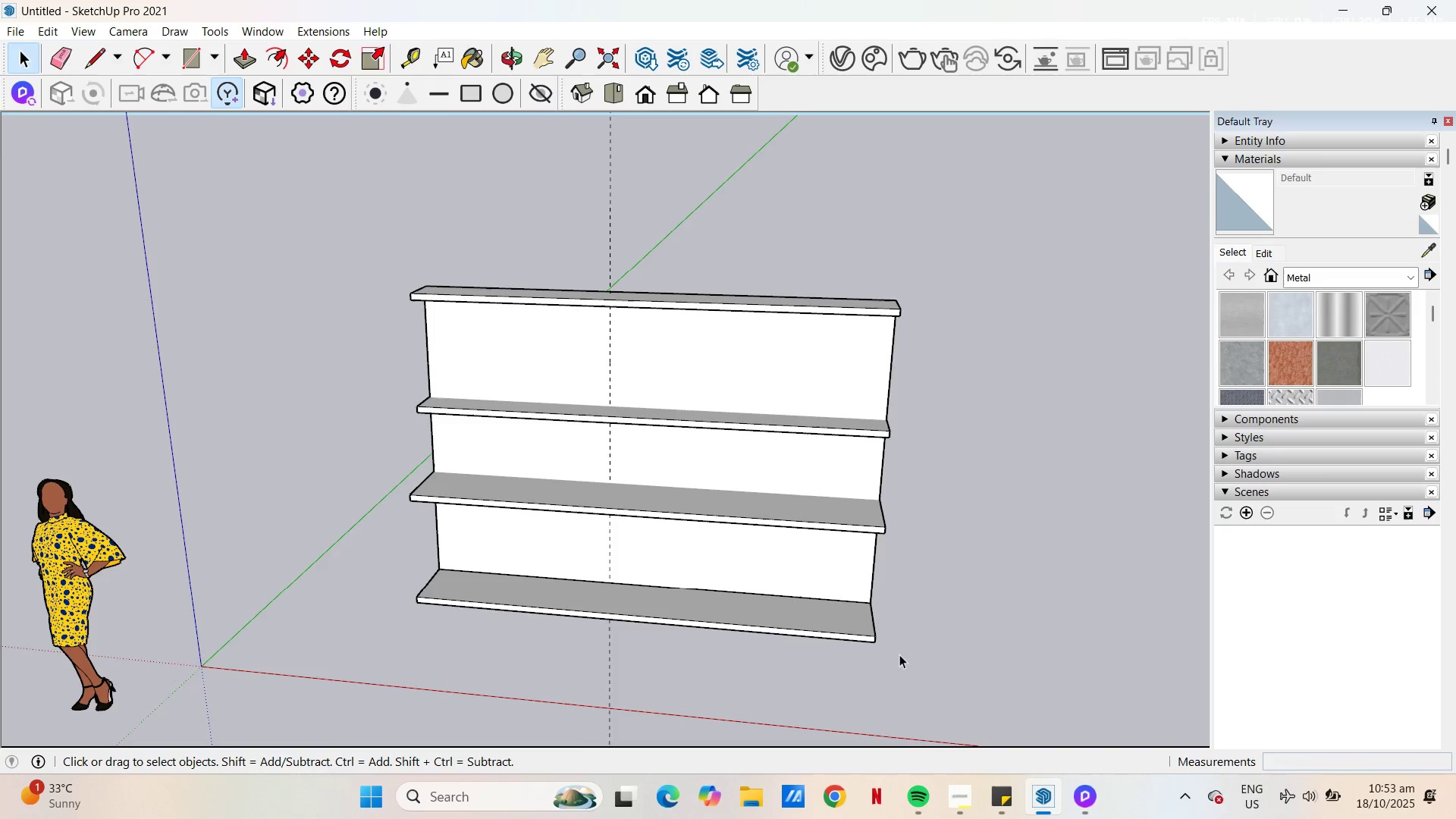 
left_click_drag(start_coordinate=[916, 717], to_coordinate=[816, 161])
 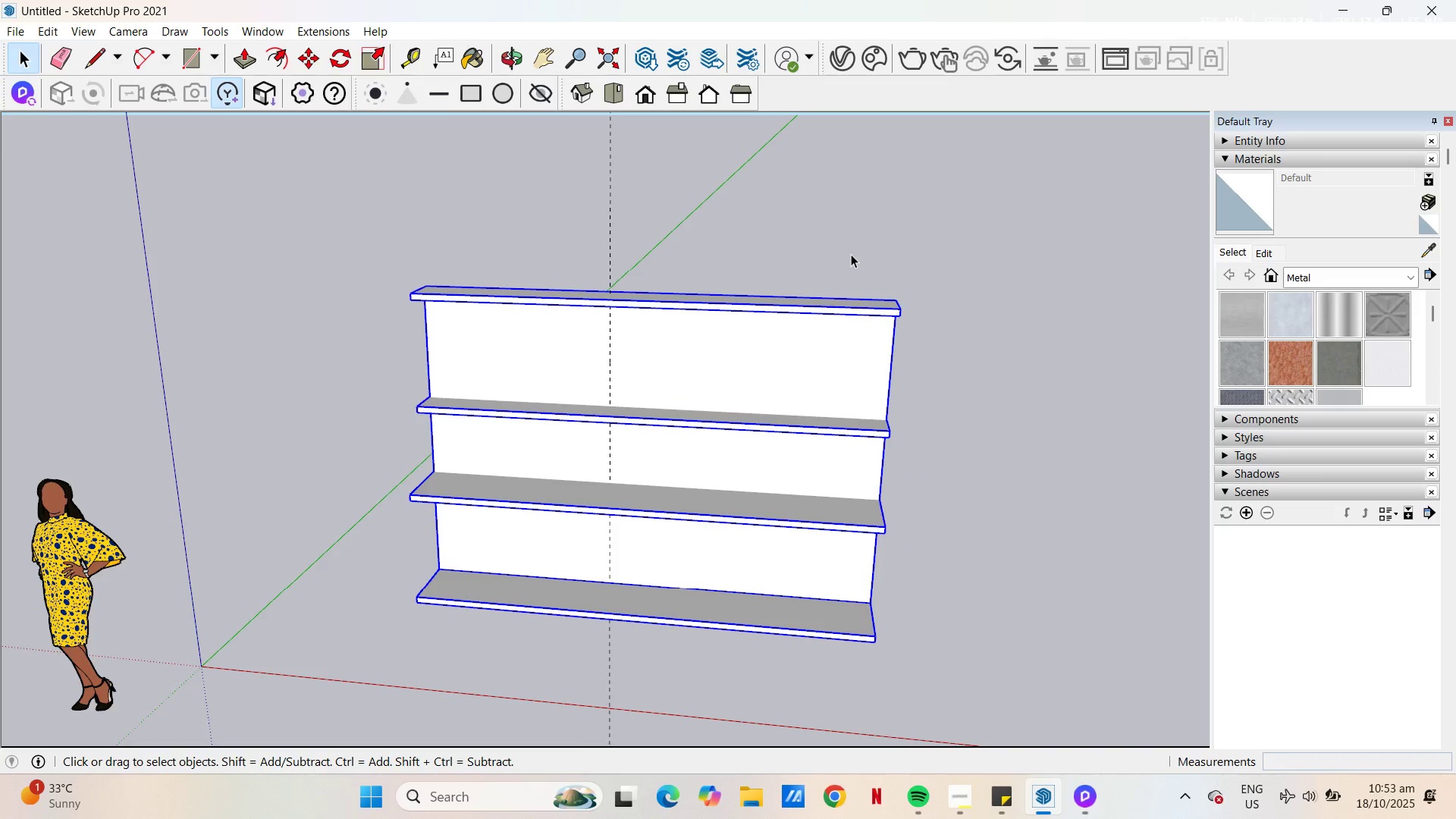 
key(S)
 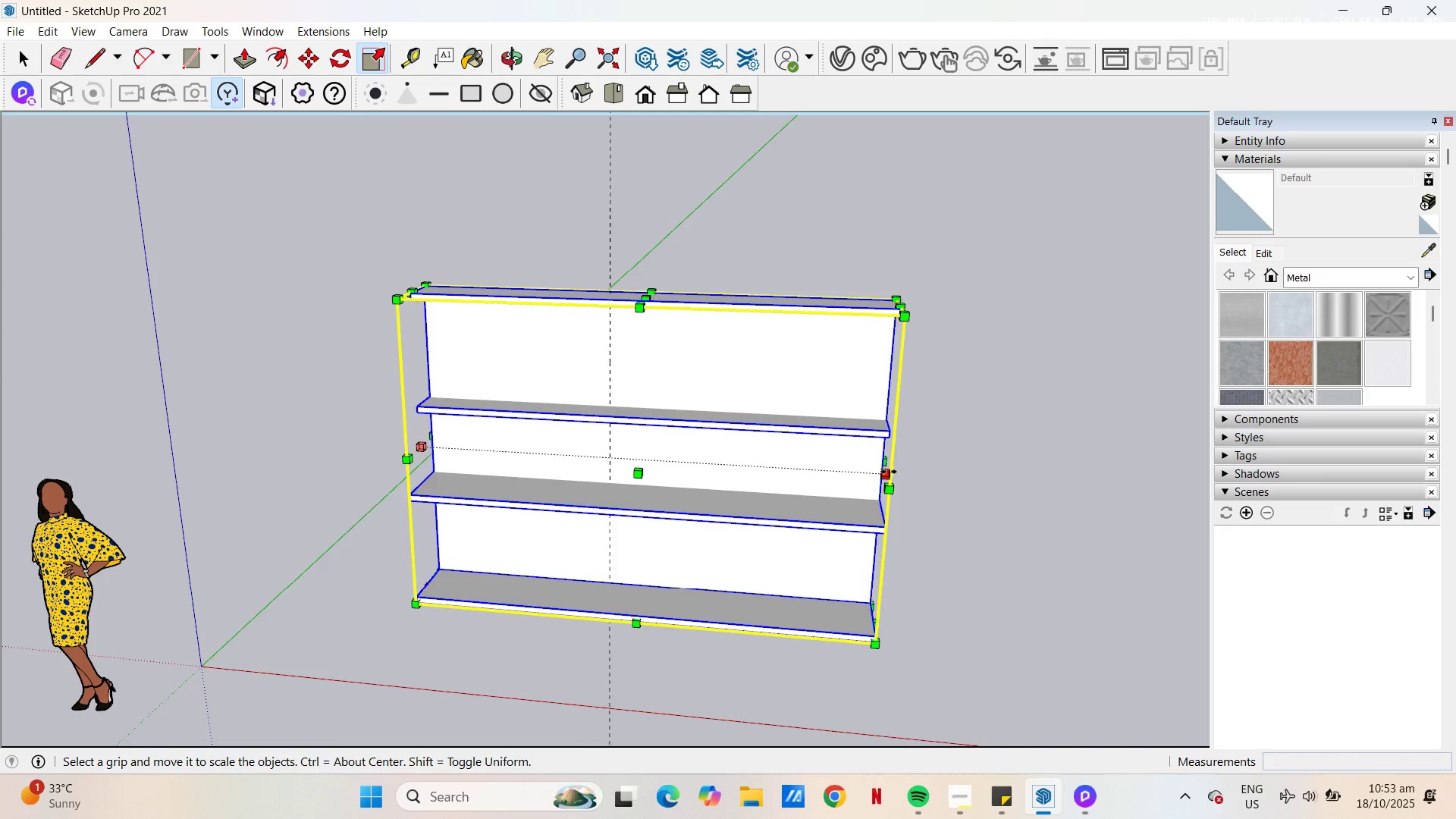 
left_click([889, 472])
 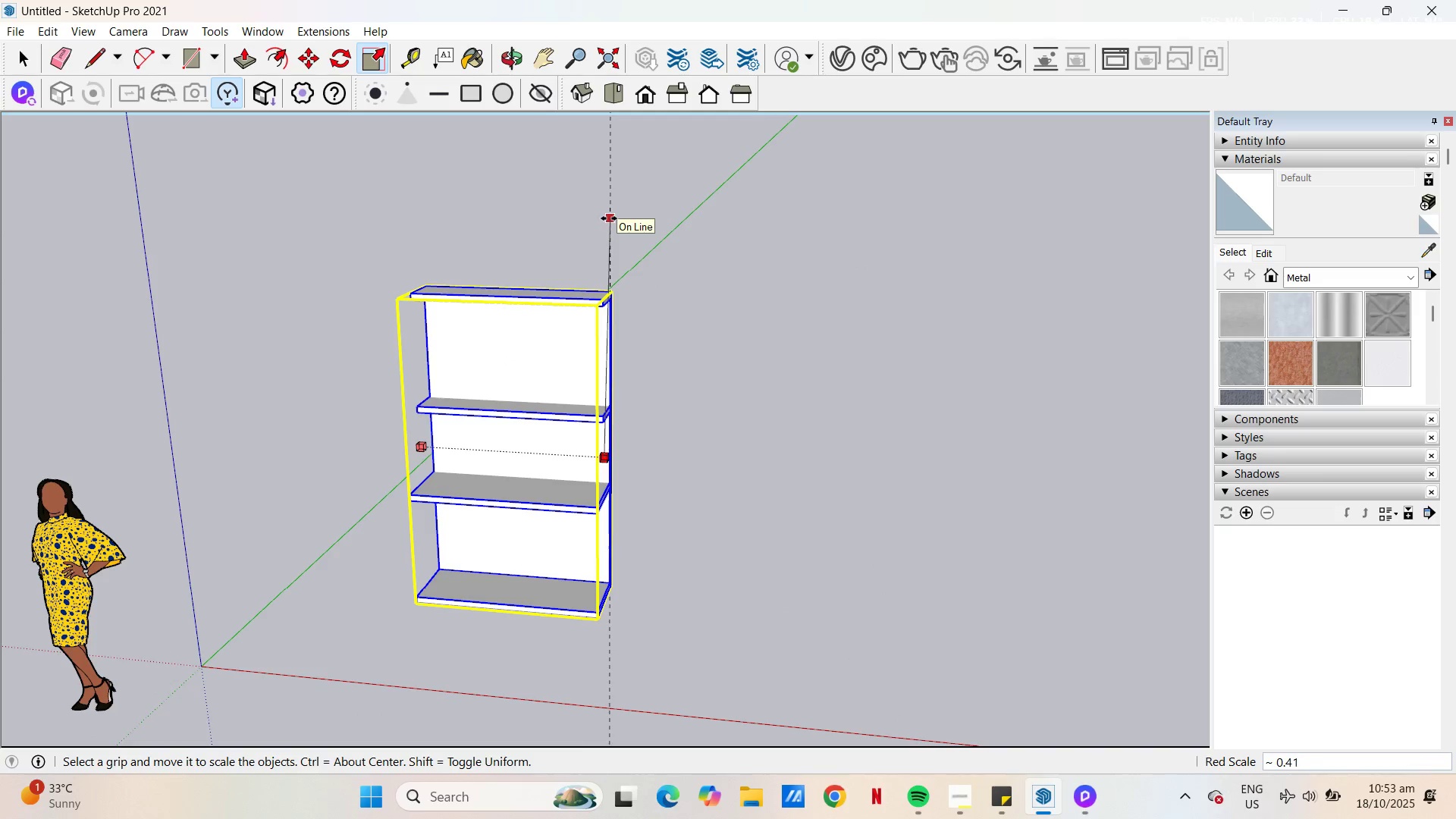 
left_click([609, 218])
 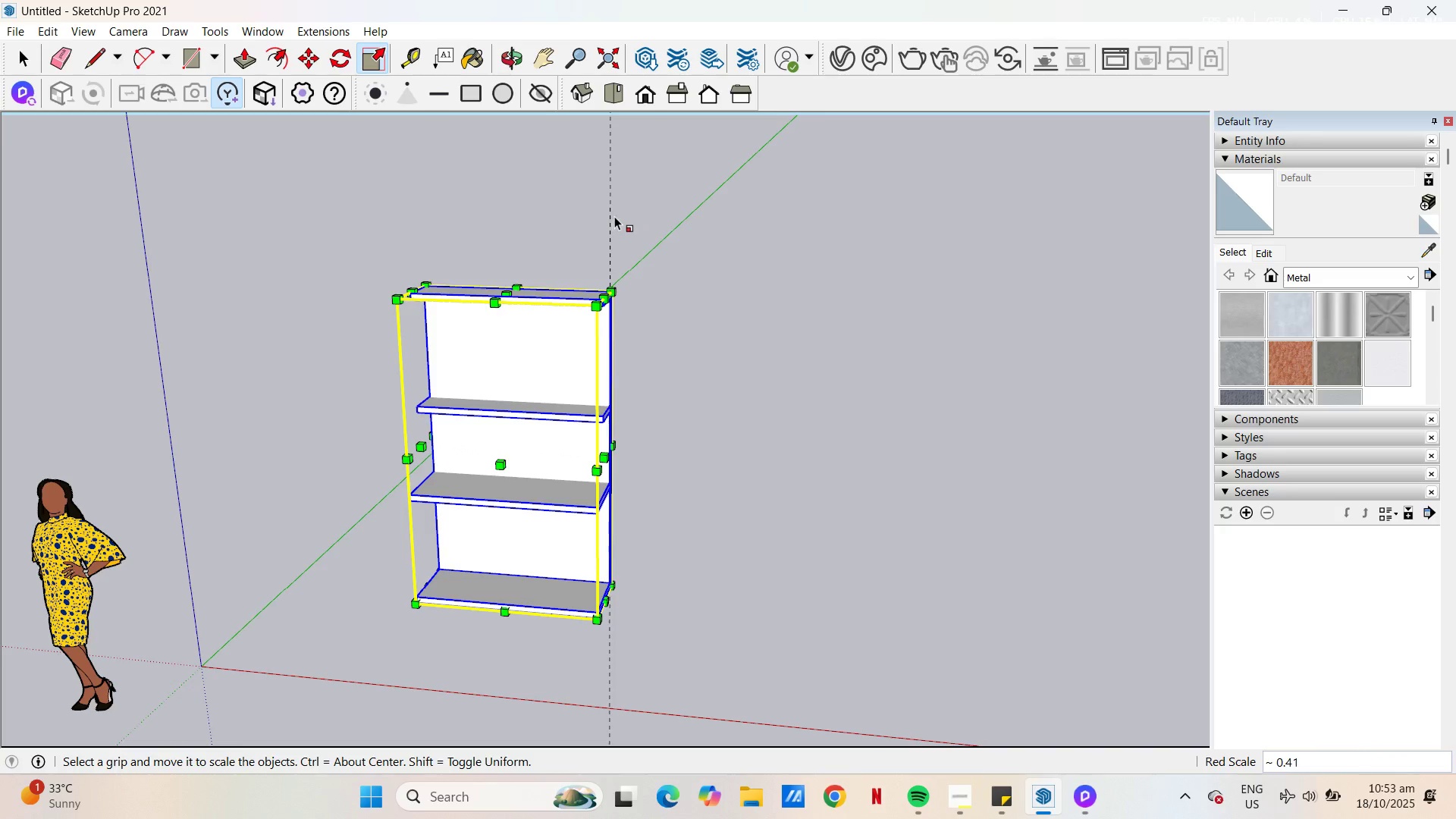 
key(E)
 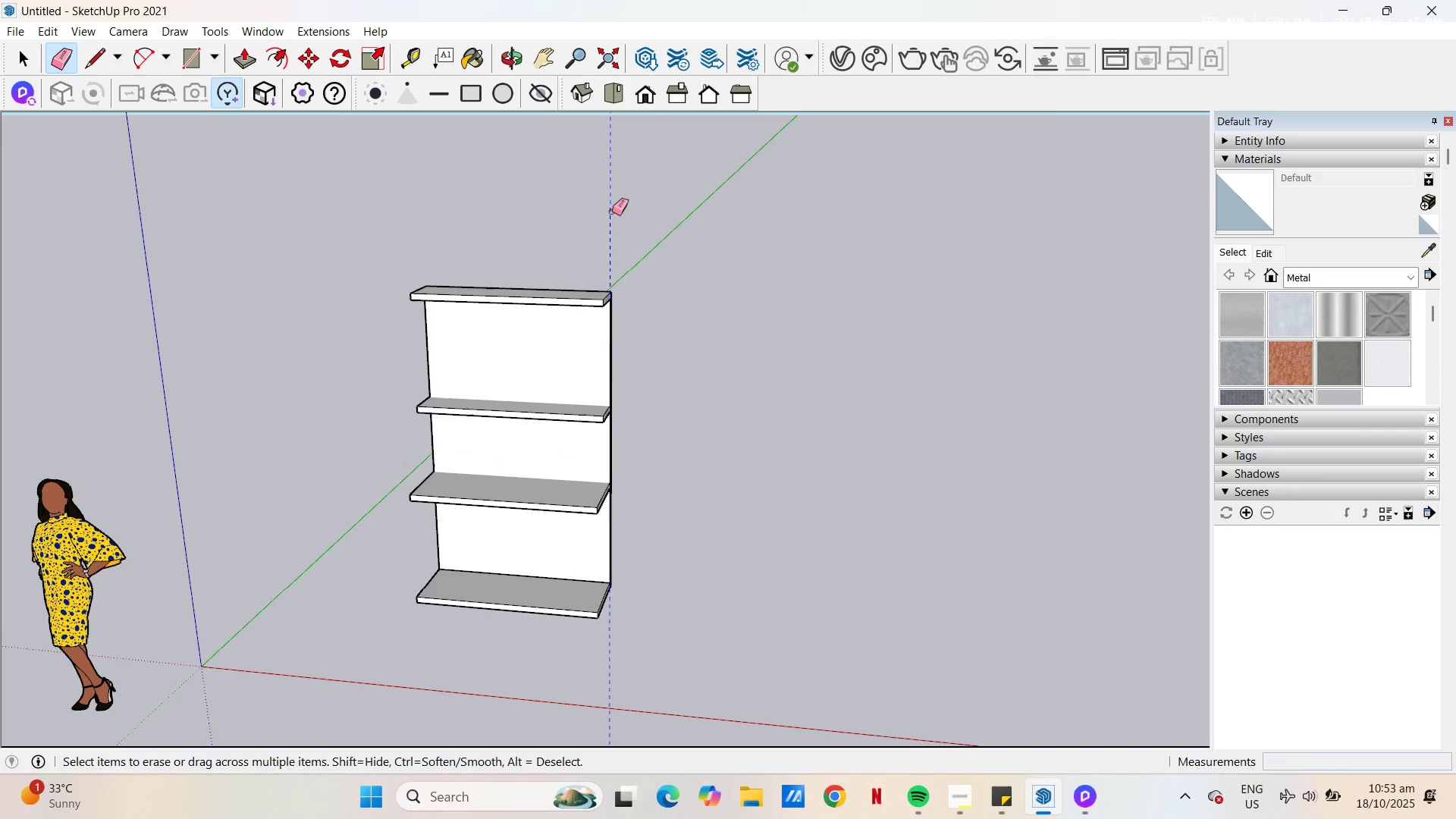 
left_click_drag(start_coordinate=[614, 212], to_coordinate=[603, 209])
 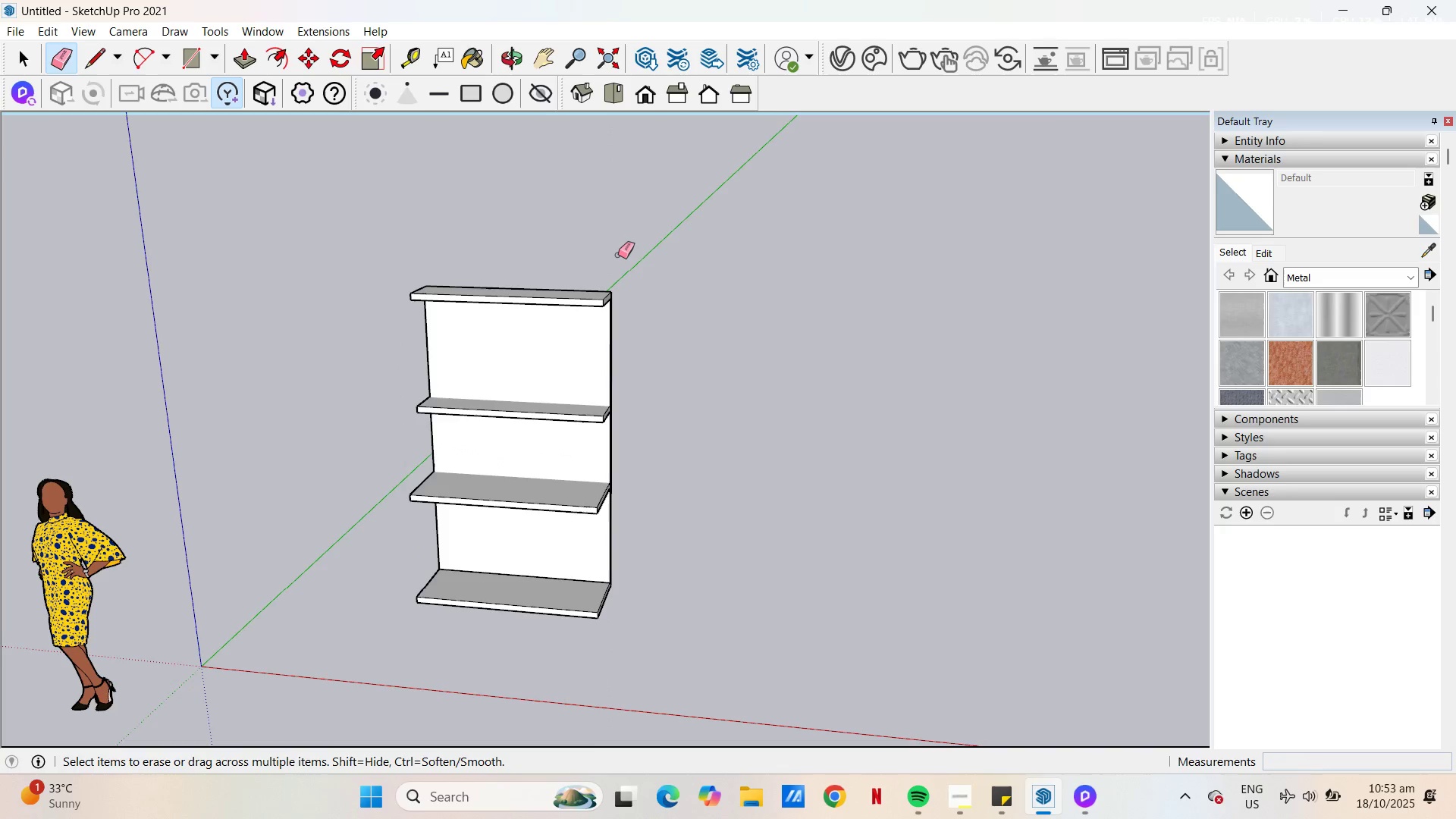 
wait(8.72)
 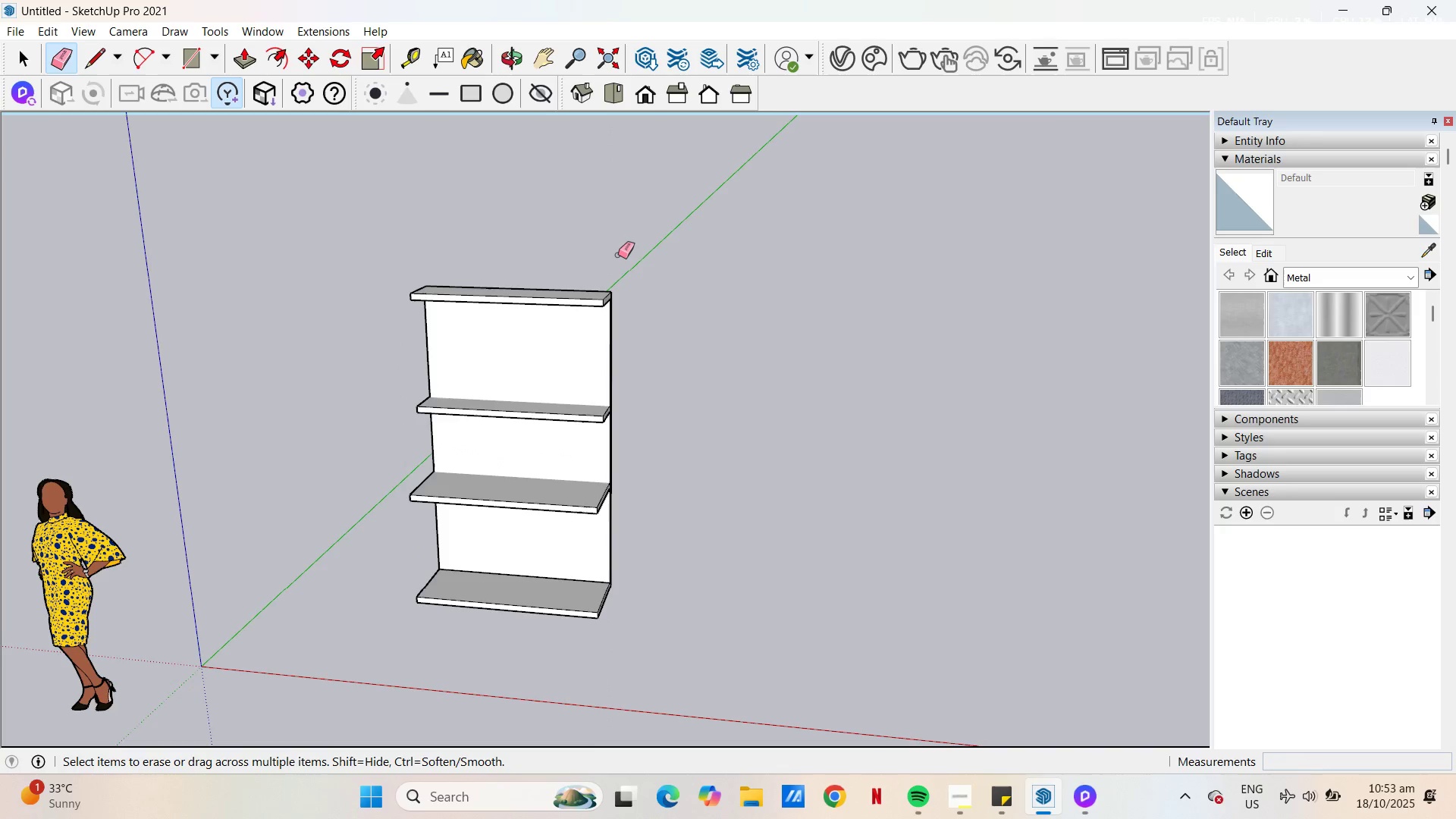 
key(H)
 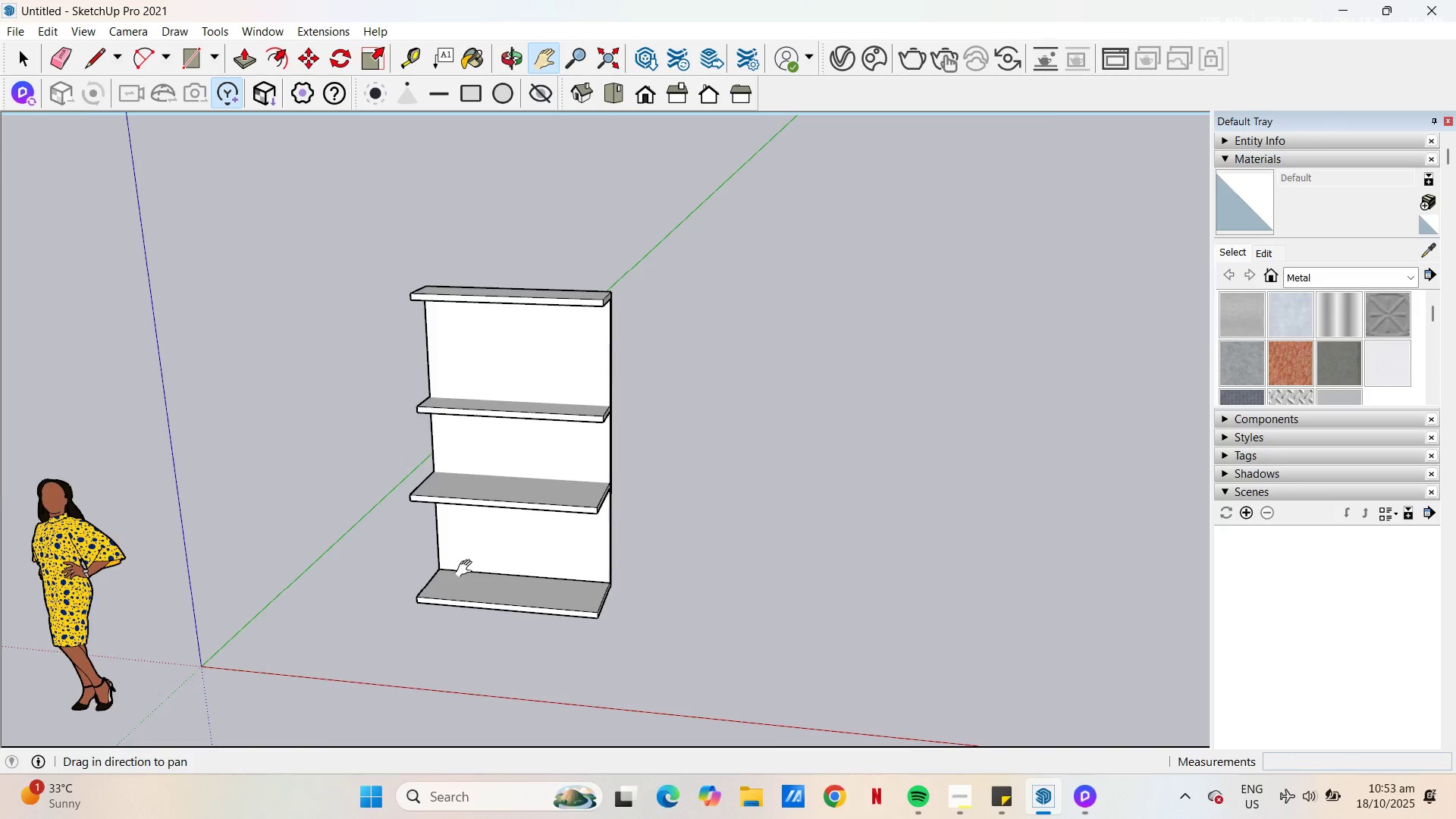 
scroll: coordinate [469, 568], scroll_direction: up, amount: 4.0
 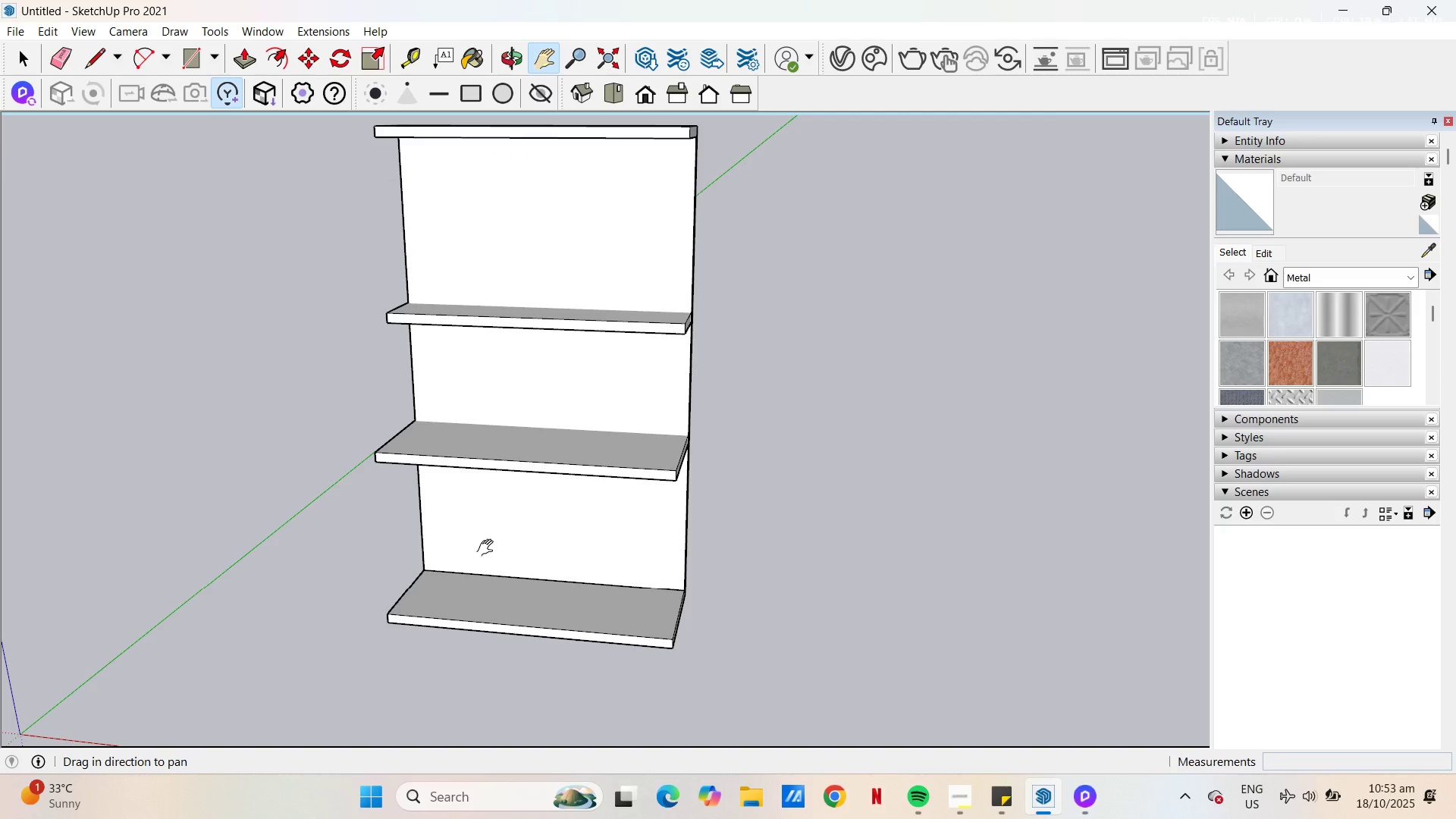 
left_click_drag(start_coordinate=[488, 548], to_coordinate=[550, 556])
 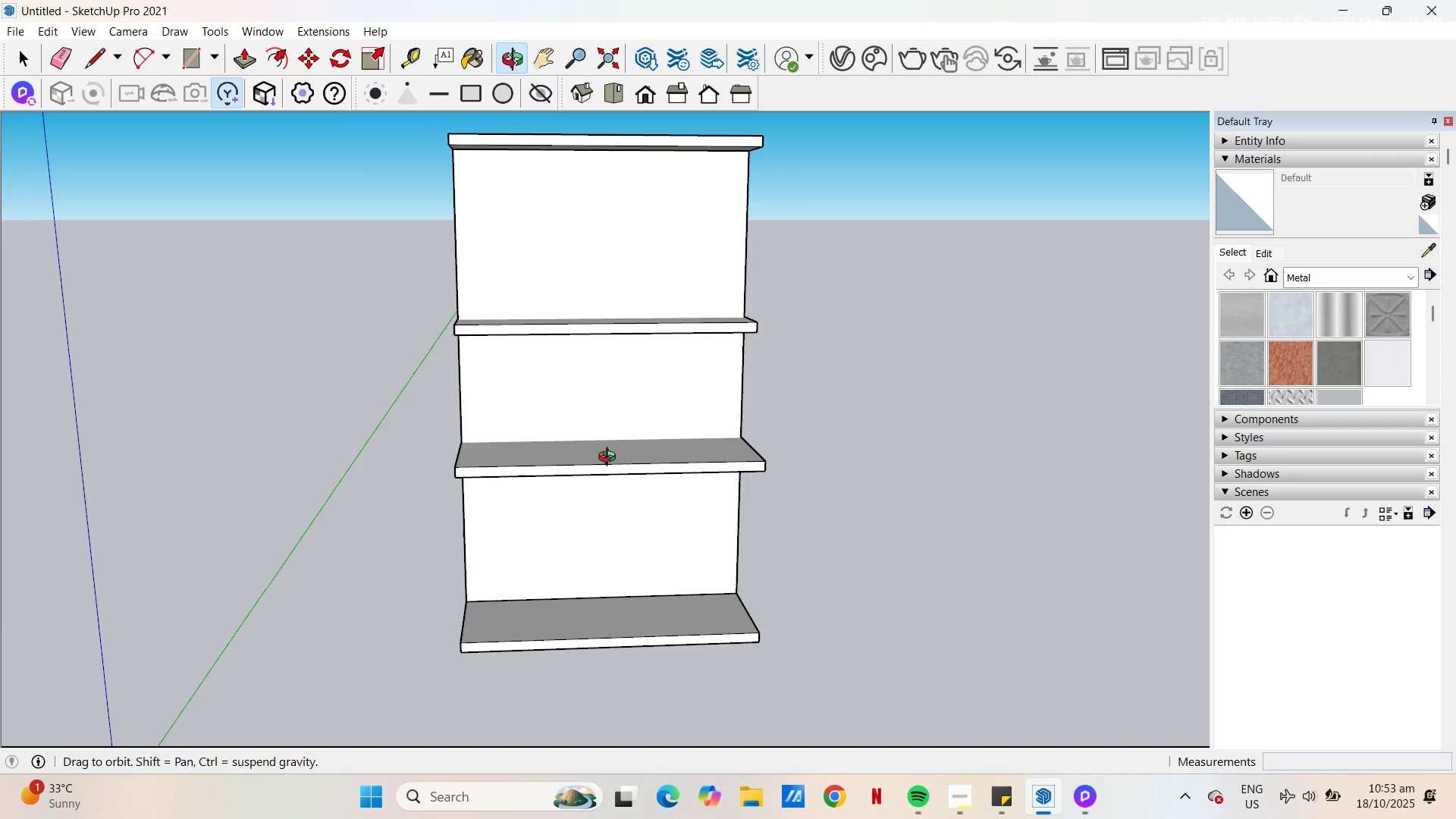 
key(Space)
 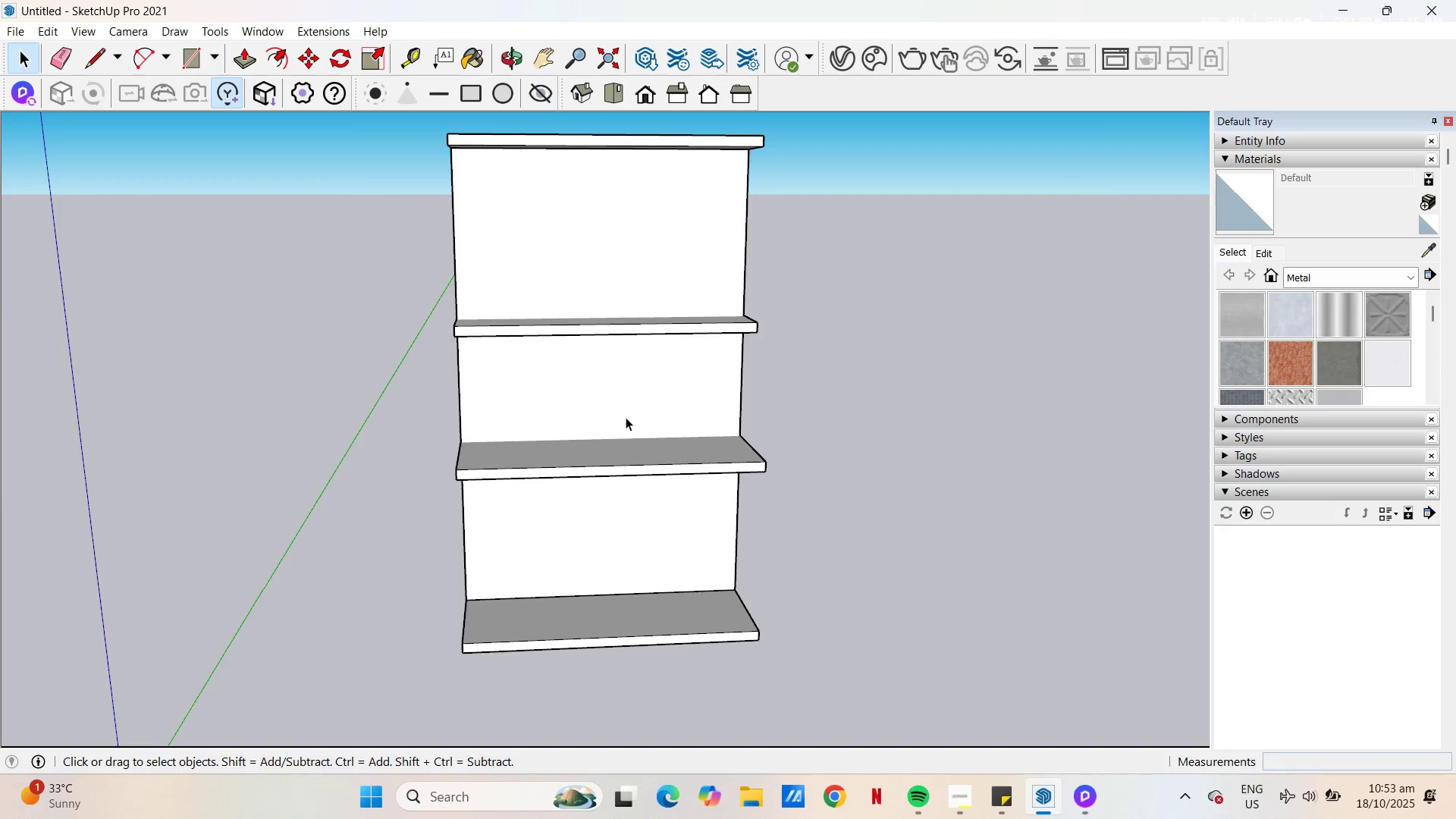 
left_click([626, 417])
 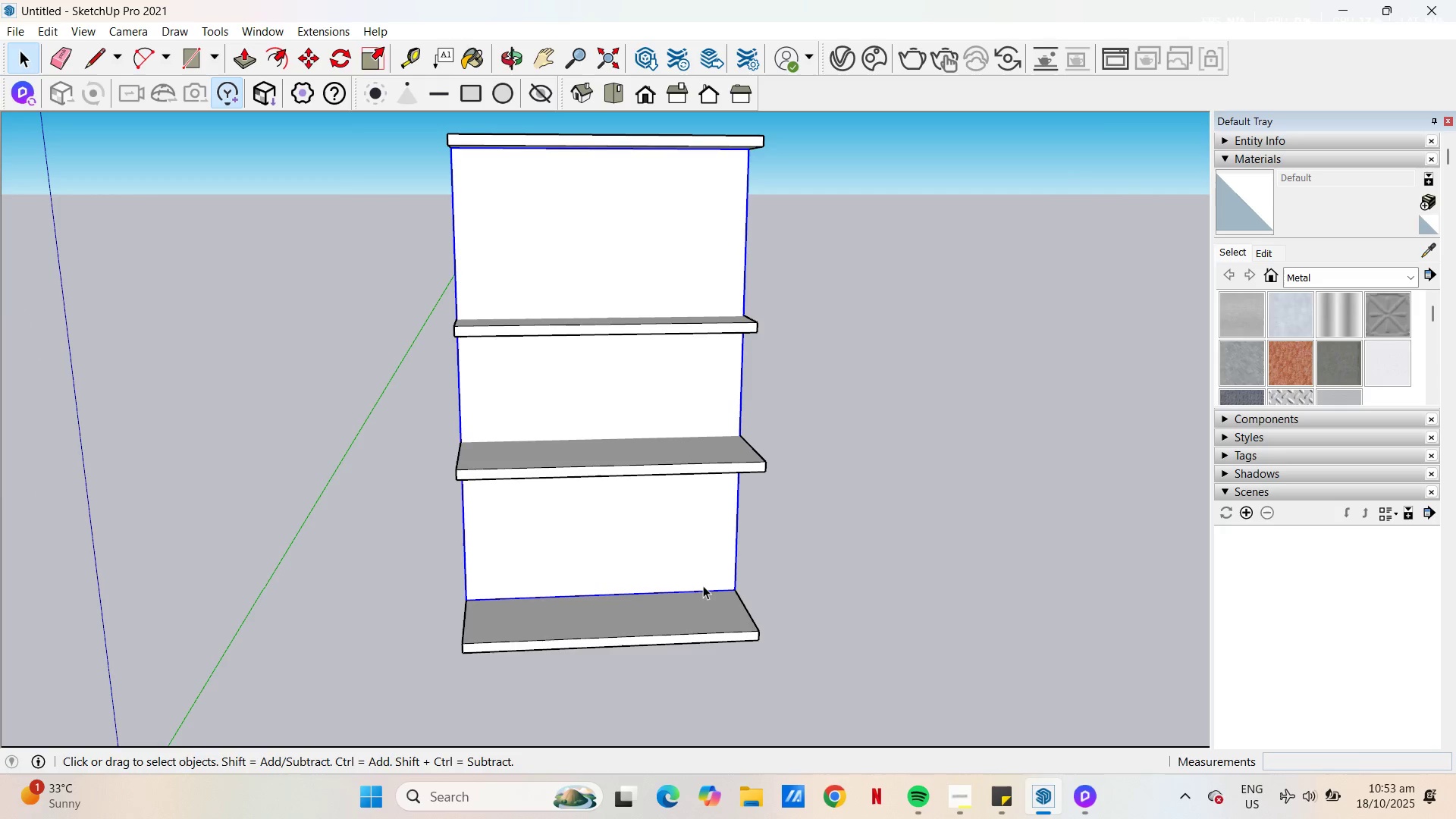 
key(M)
 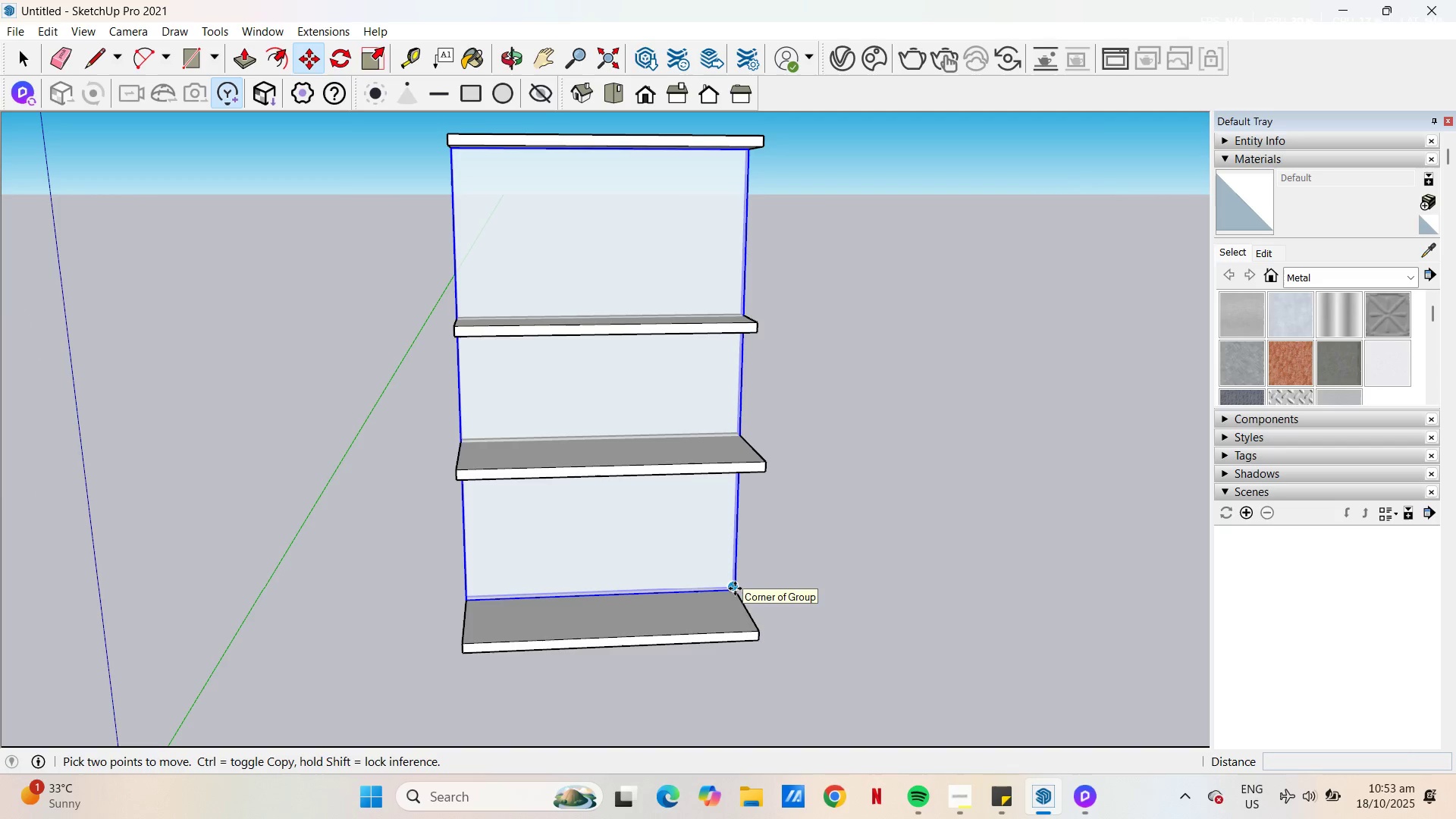 
left_click([735, 588])
 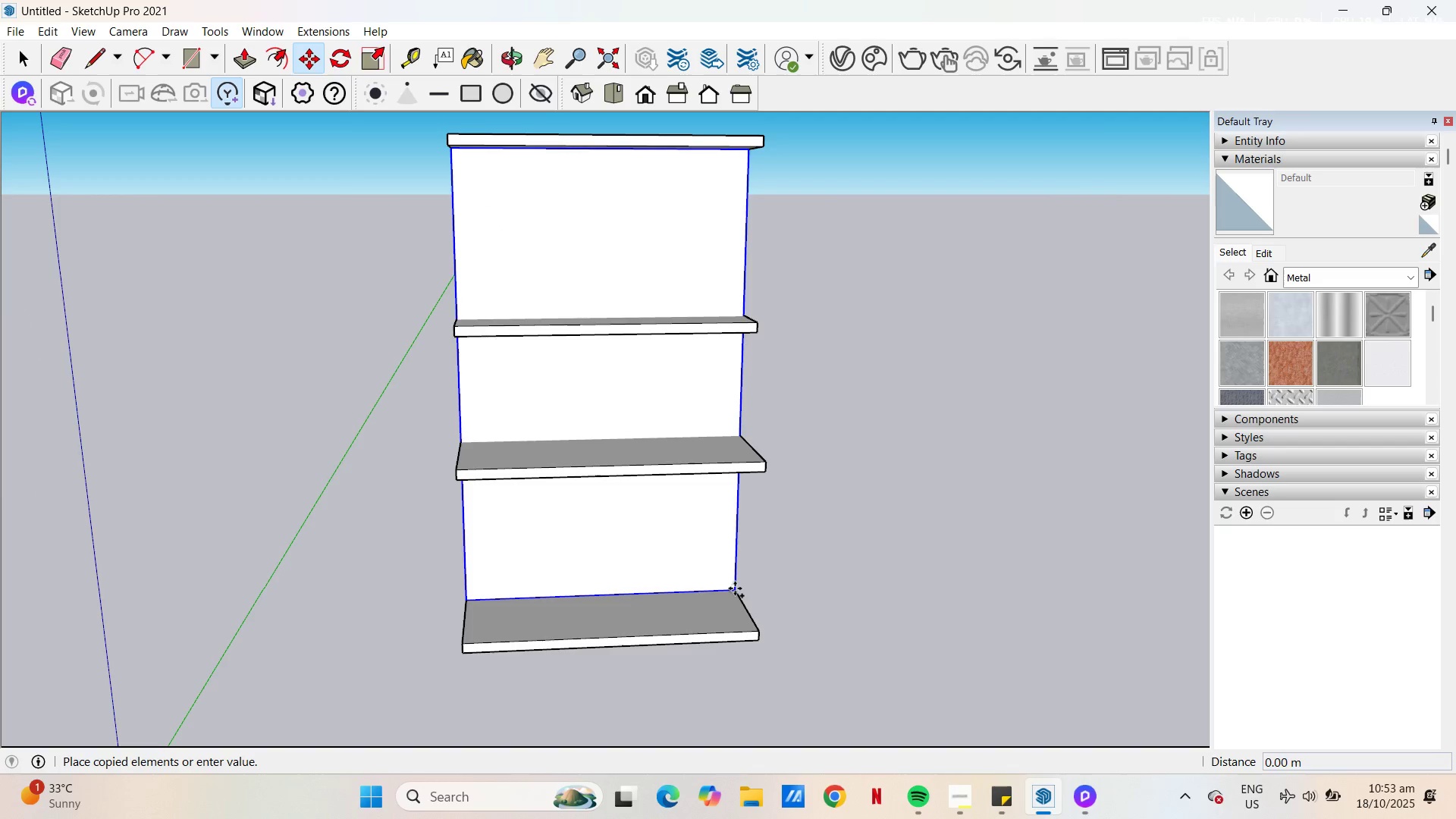 
key(Control+ControlLeft)
 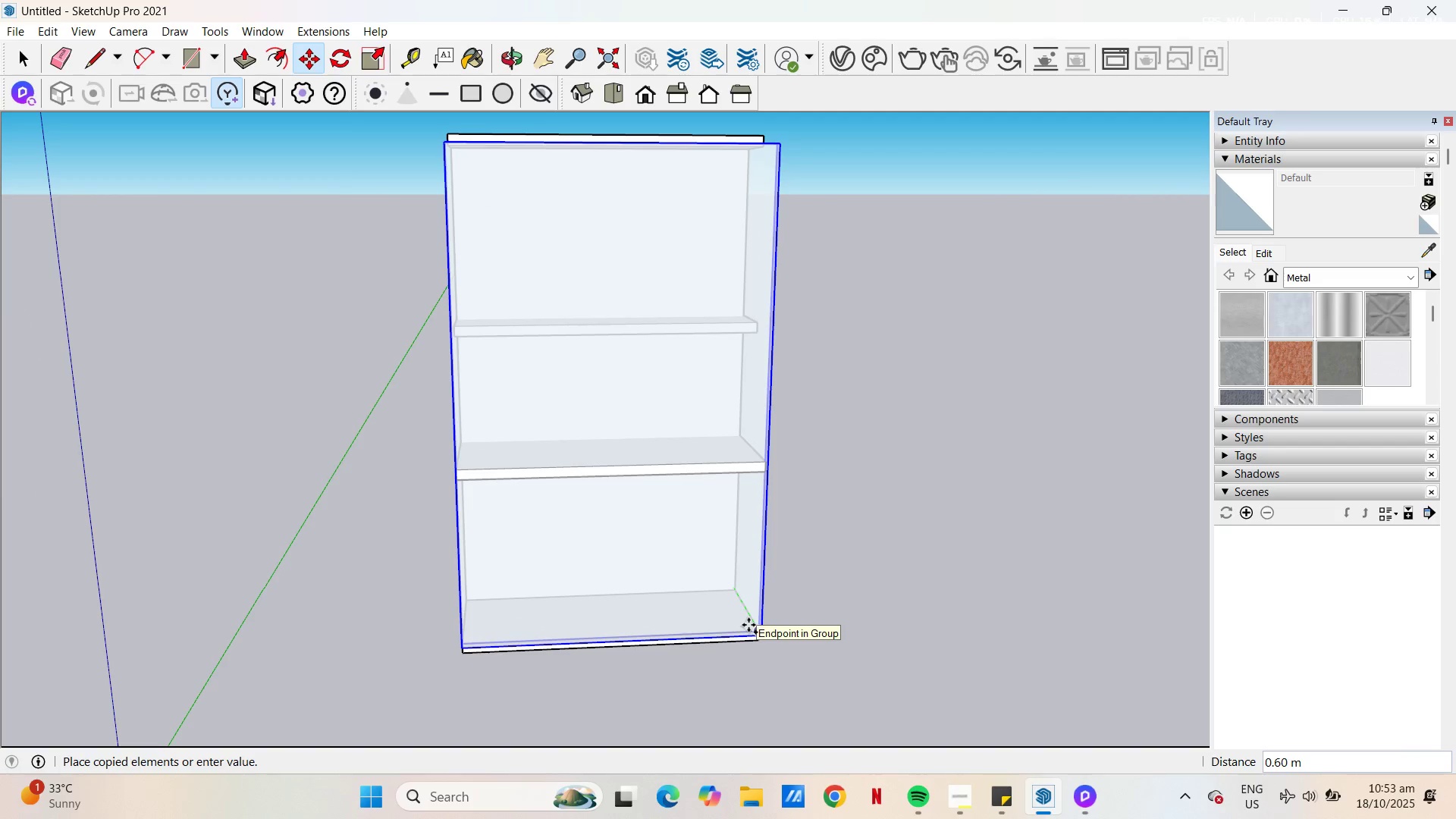 
left_click([748, 625])
 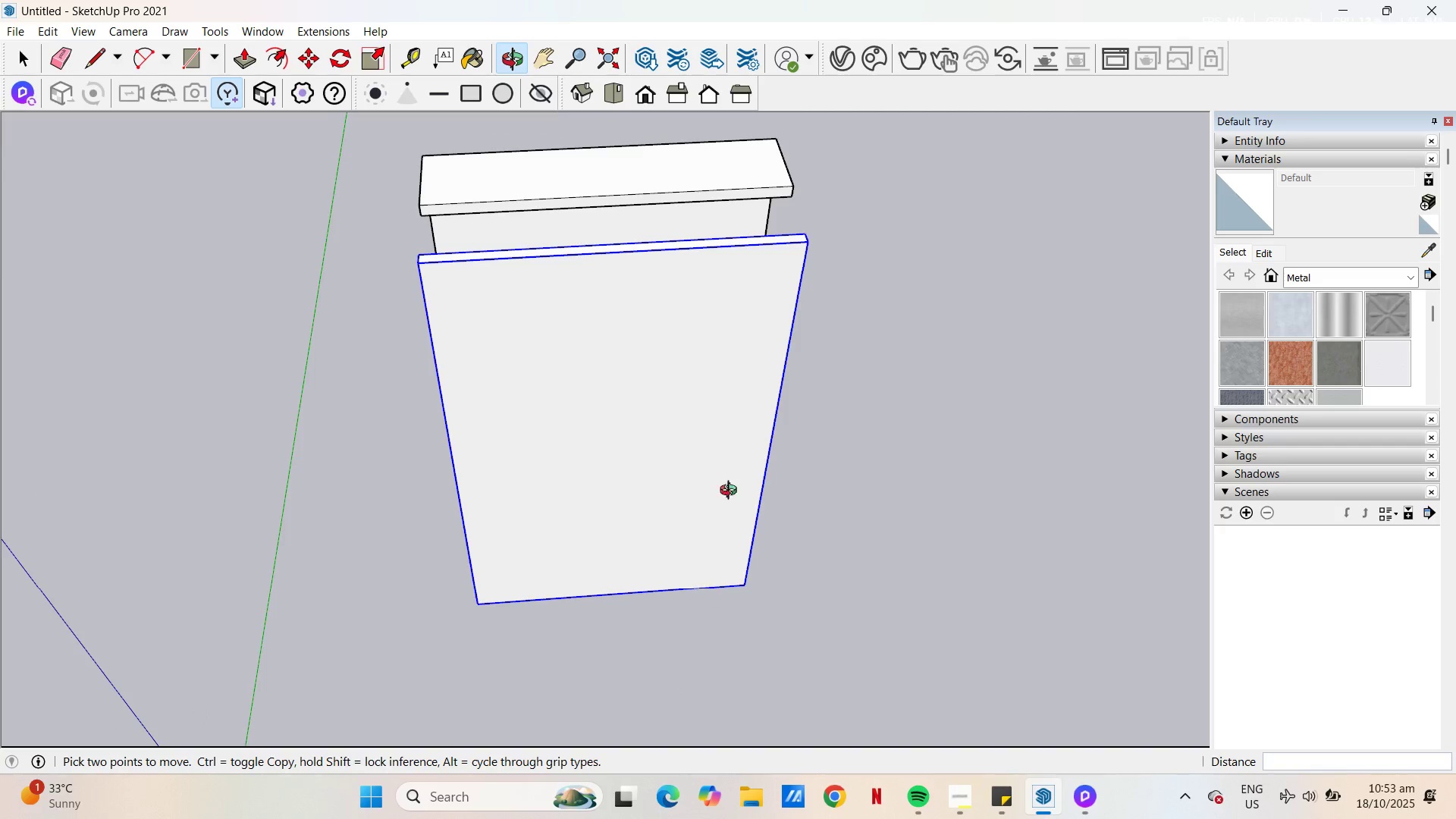 
key(Space)
 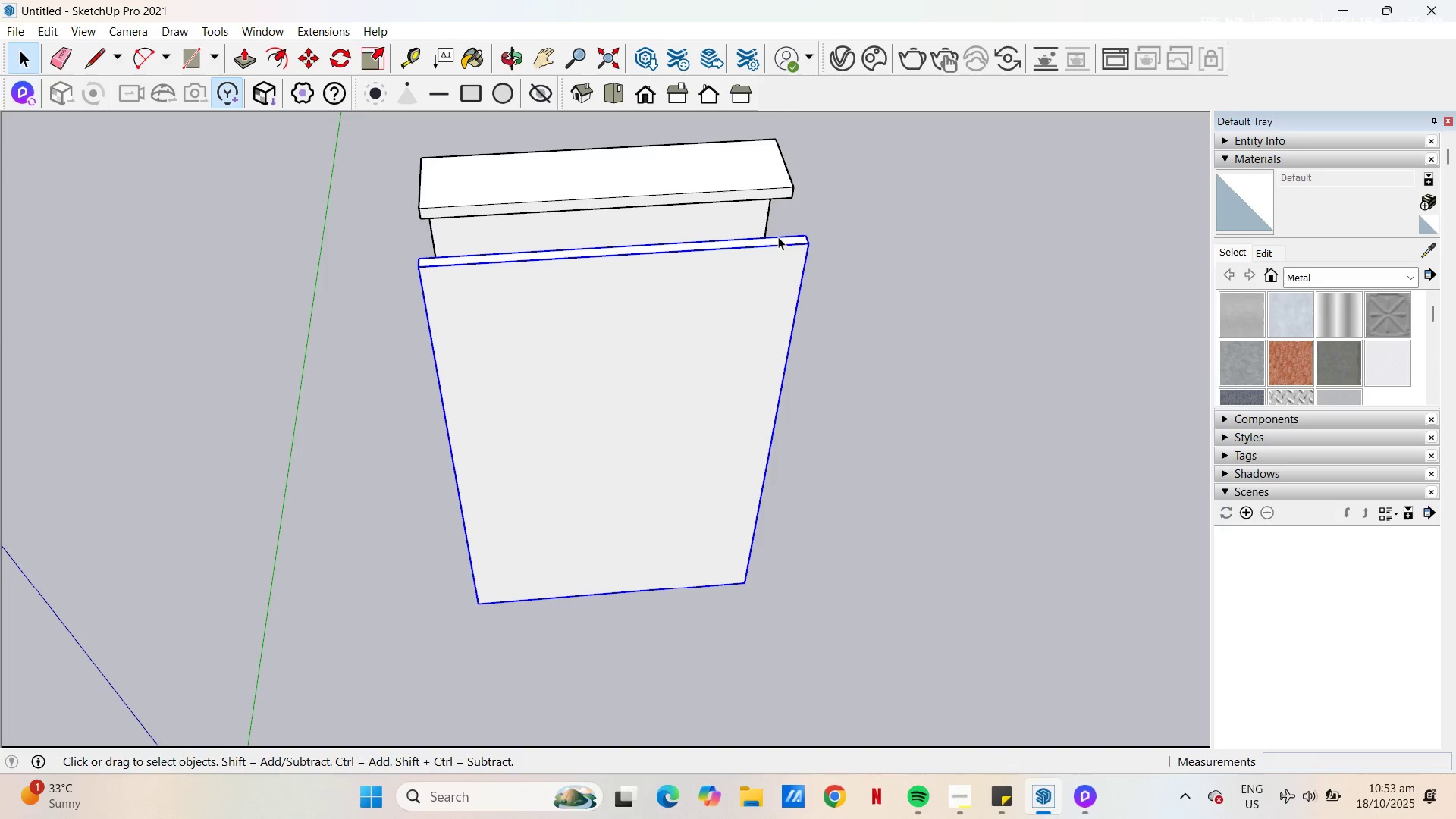 
key(M)
 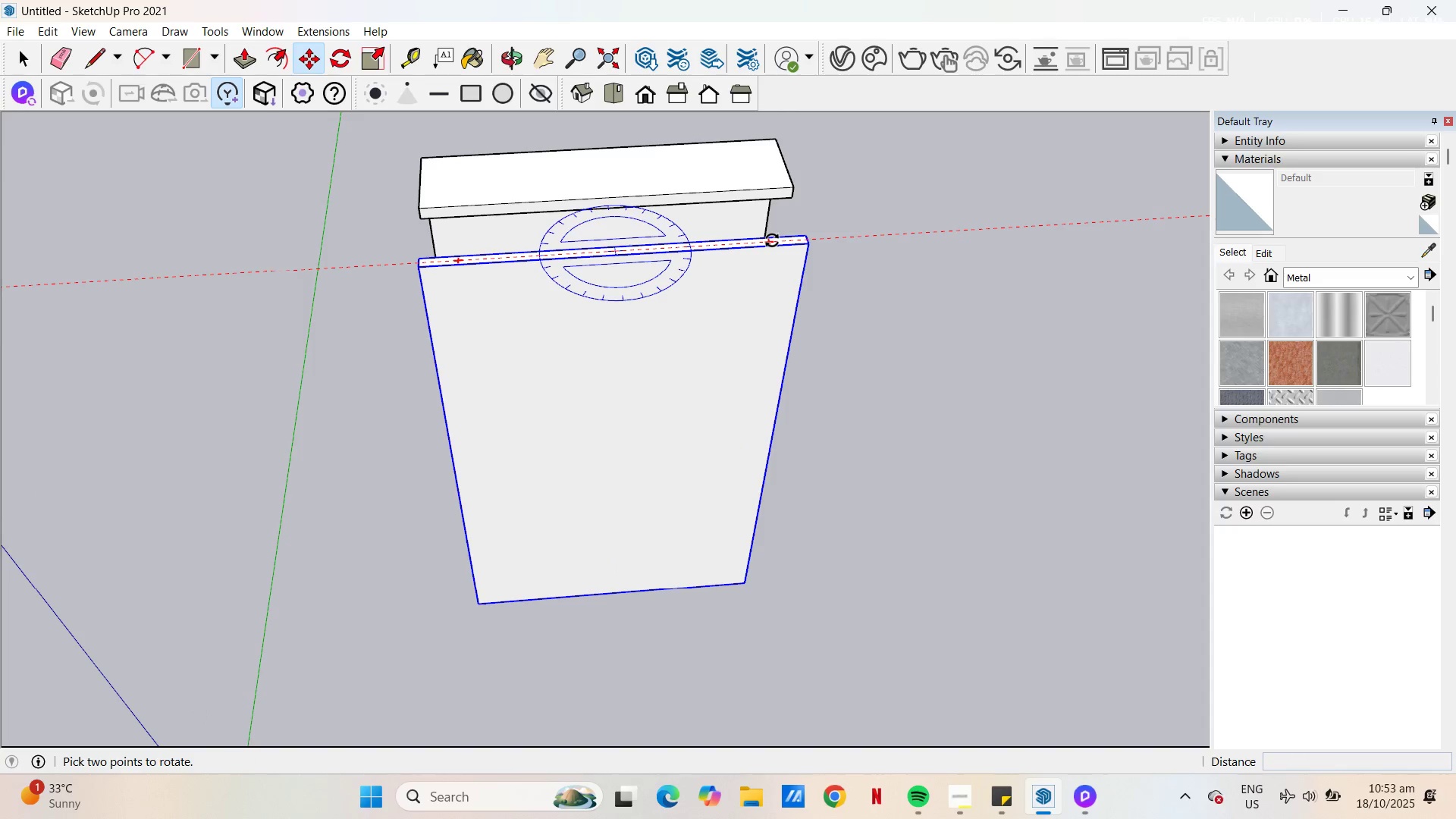 
left_click([772, 240])
 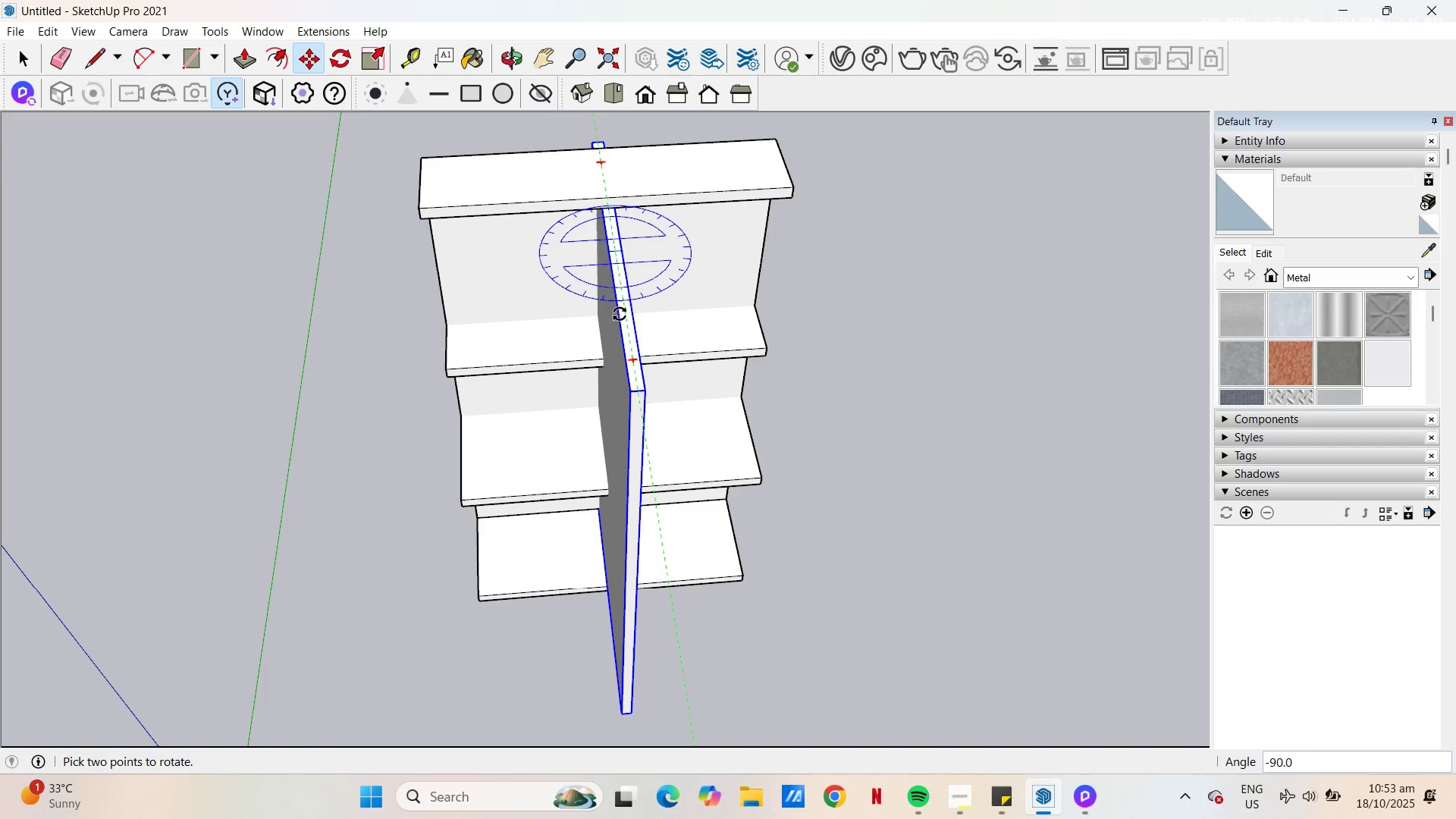 
left_click([621, 312])
 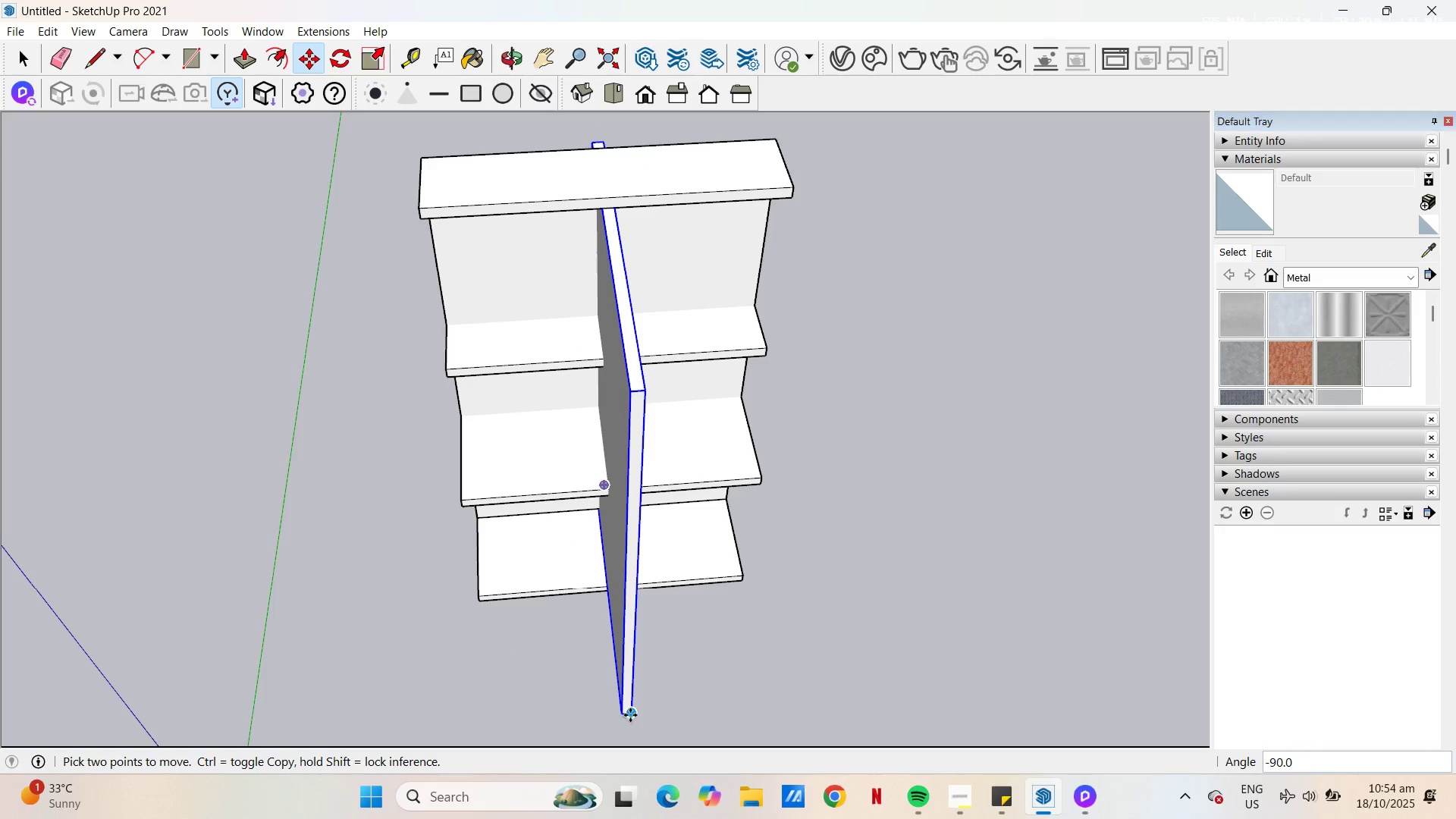 
left_click_drag(start_coordinate=[630, 715], to_coordinate=[627, 705])
 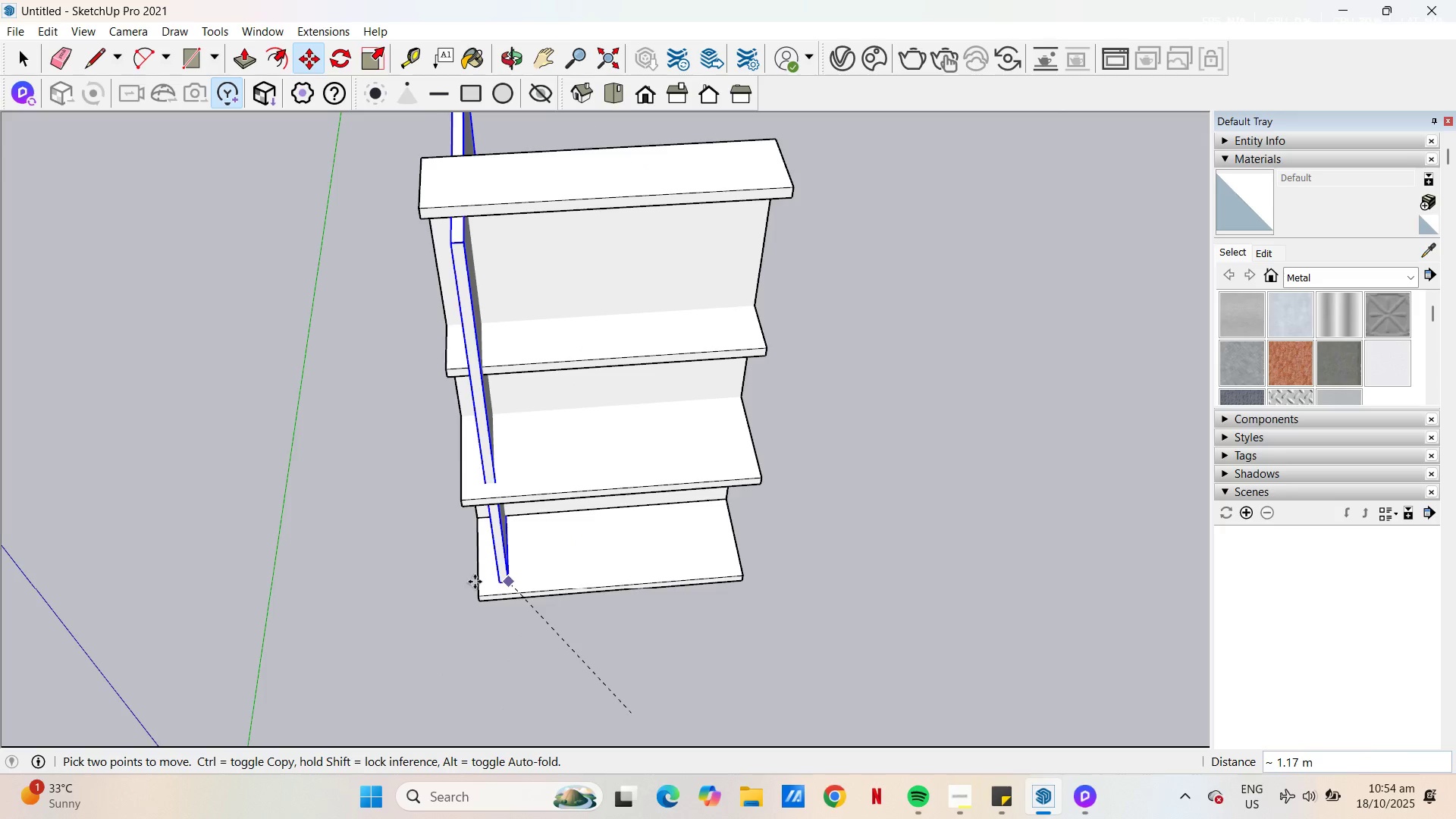 
scroll: coordinate [488, 580], scroll_direction: up, amount: 13.0
 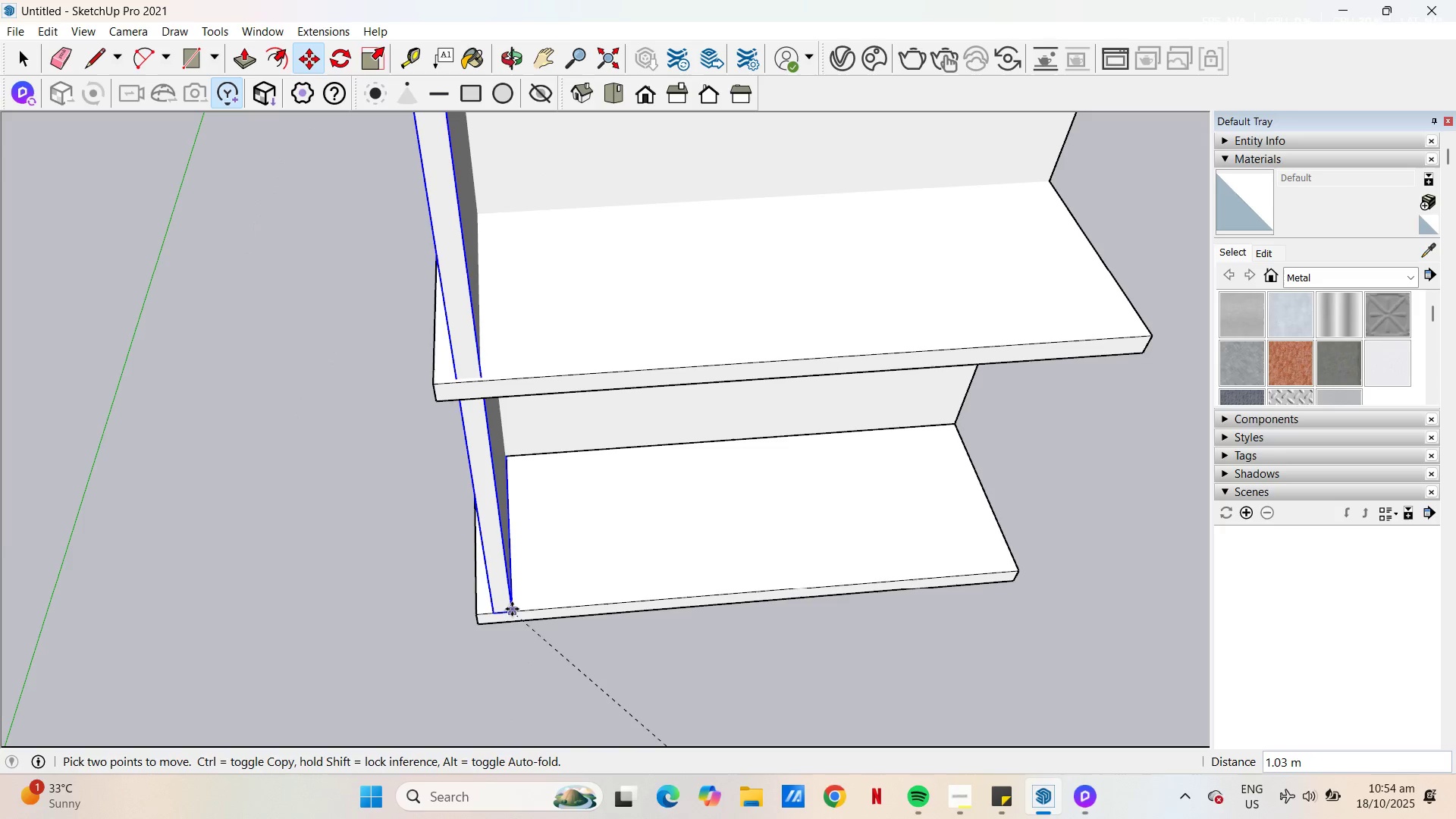 
left_click([512, 609])
 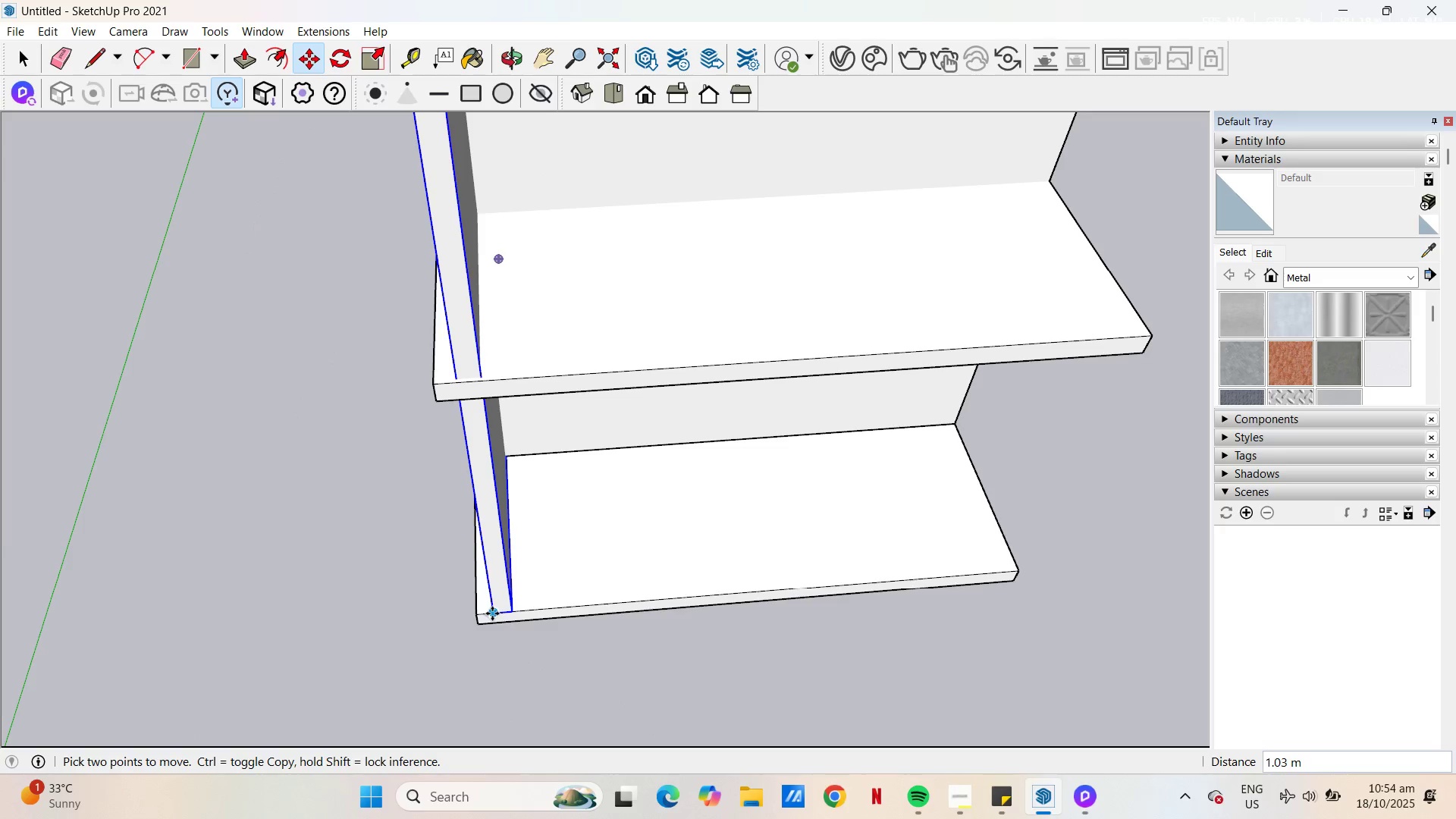 
left_click([491, 614])
 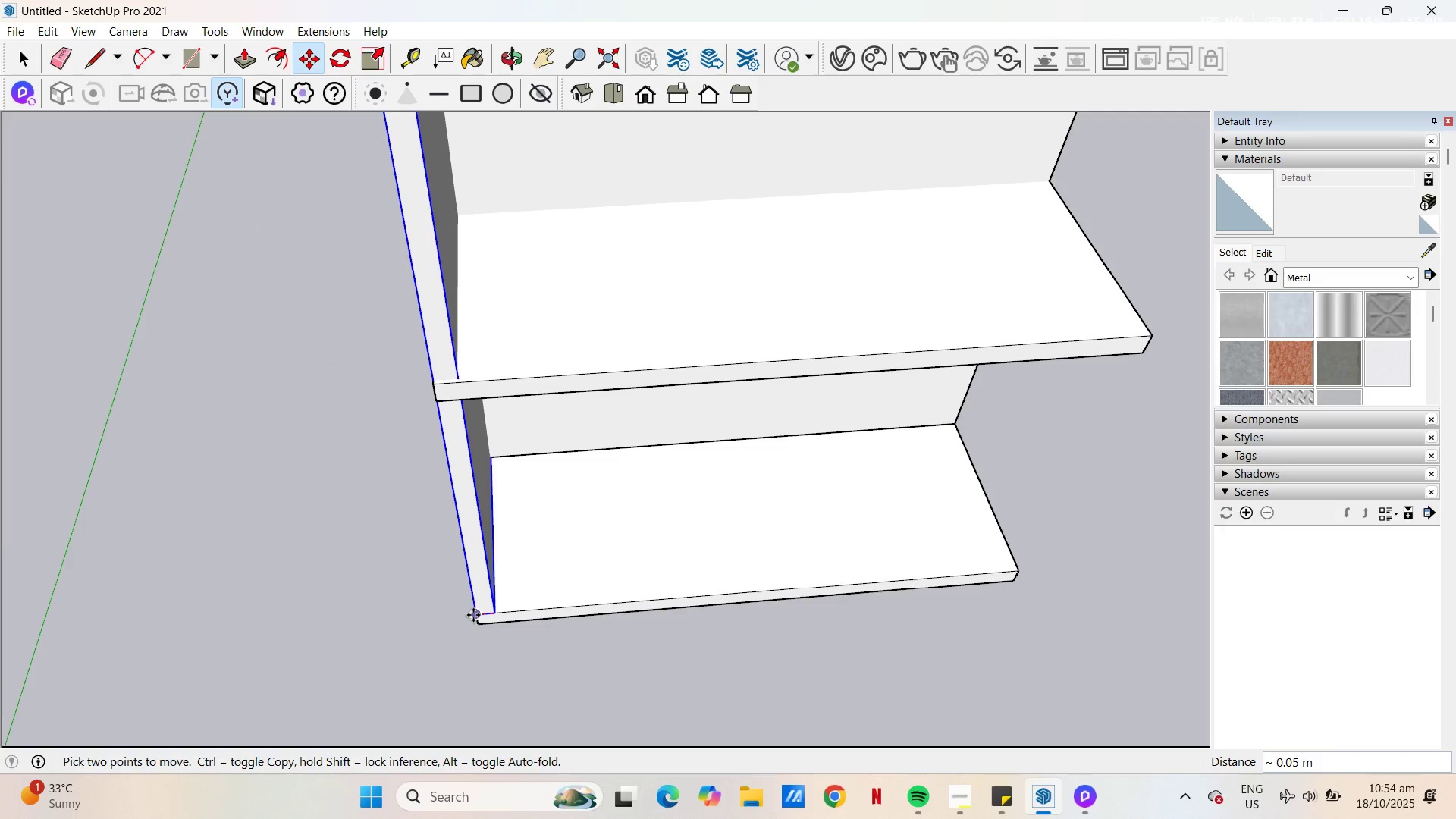 
left_click([475, 616])
 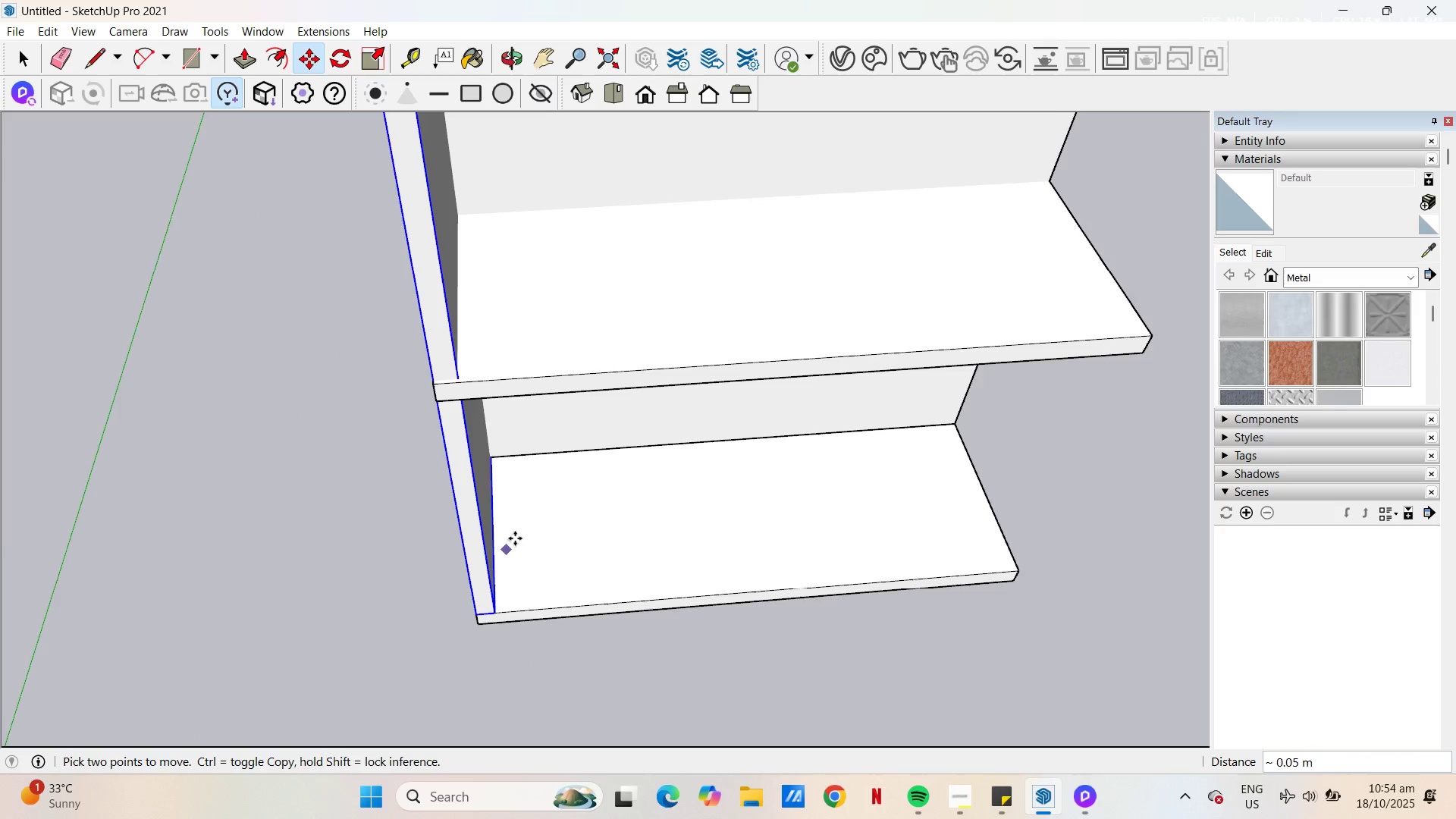 
scroll: coordinate [712, 452], scroll_direction: down, amount: 18.0
 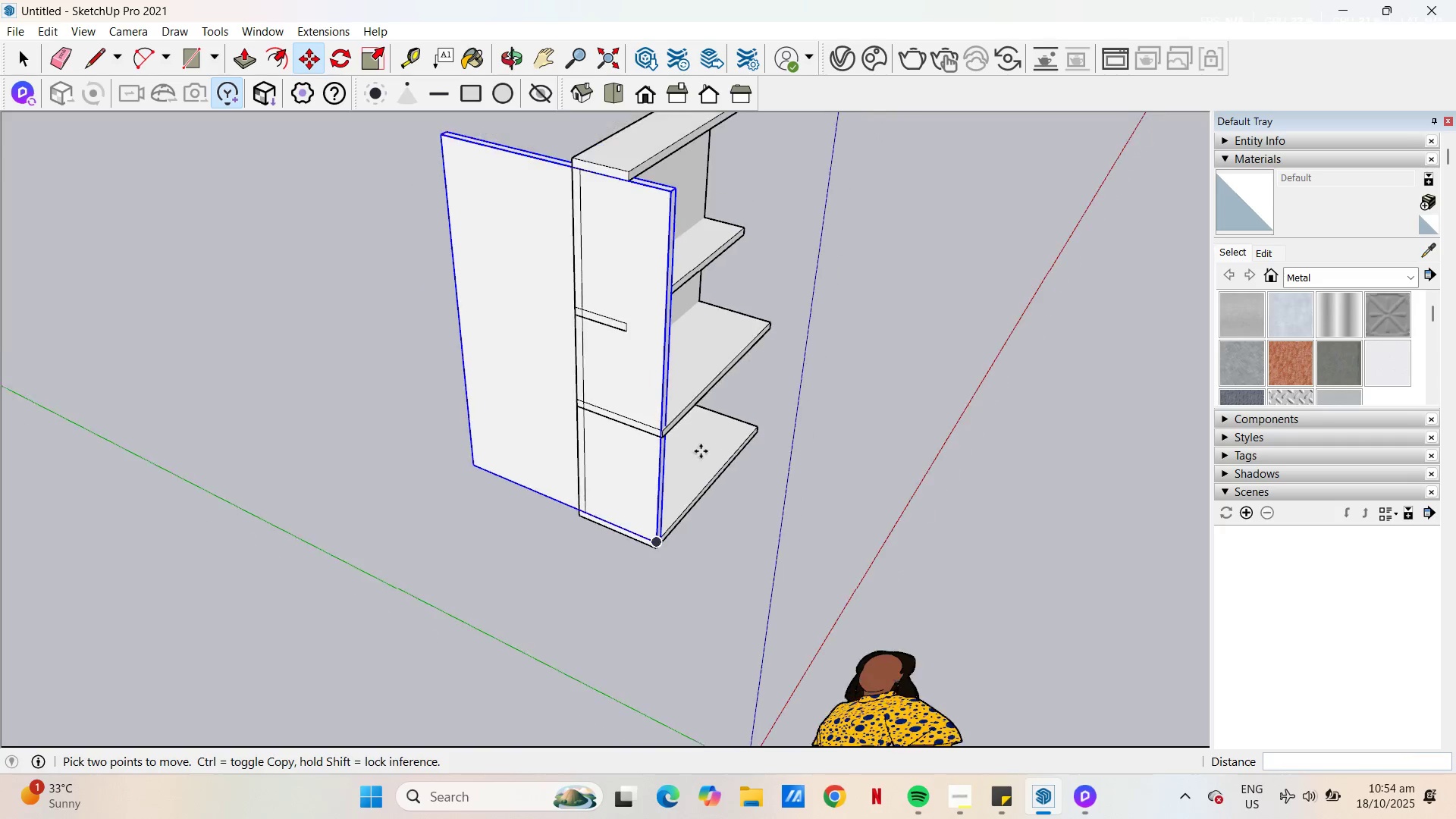 
key(S)
 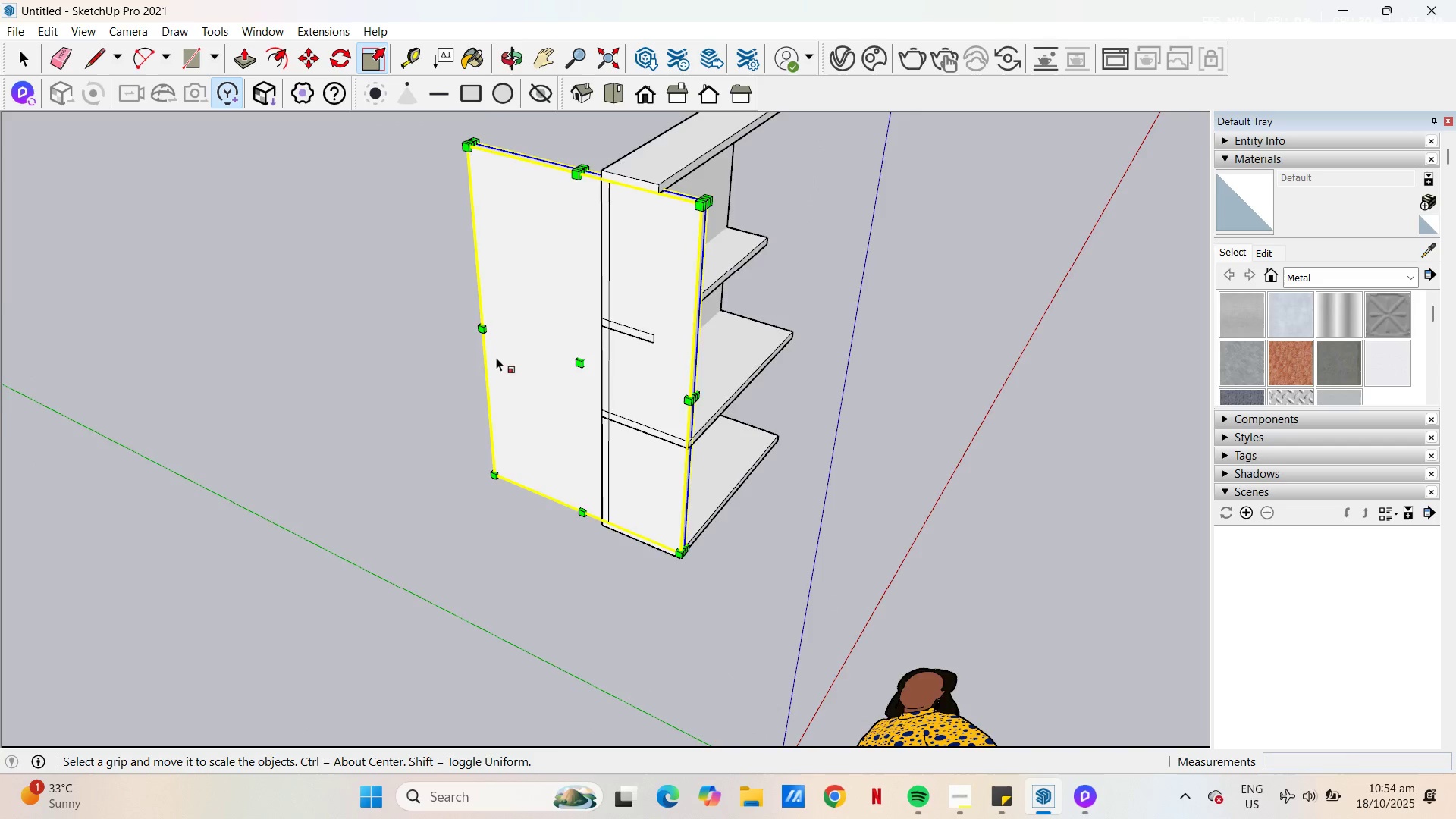 
scroll: coordinate [495, 346], scroll_direction: up, amount: 5.0
 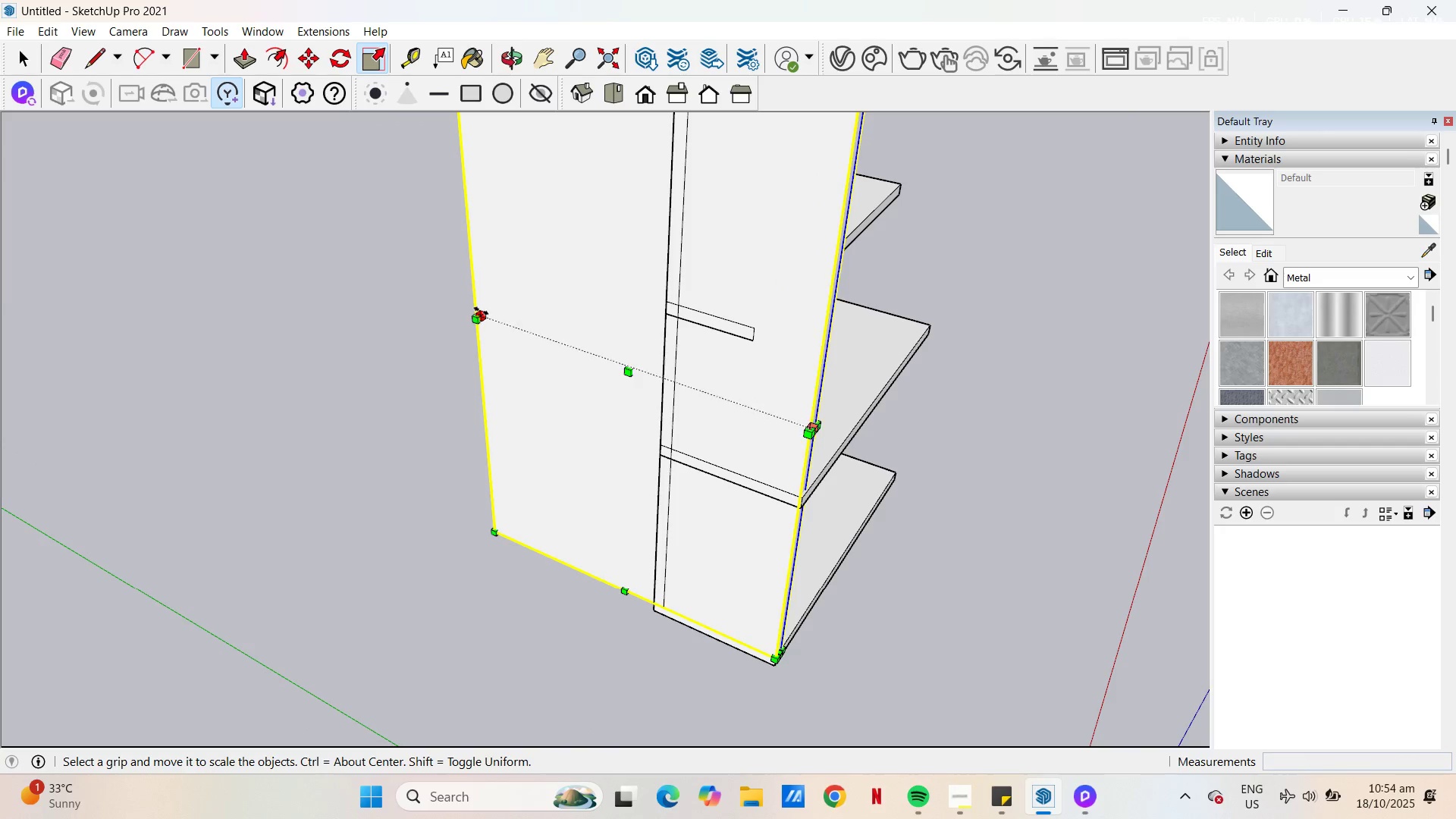 
left_click([482, 311])
 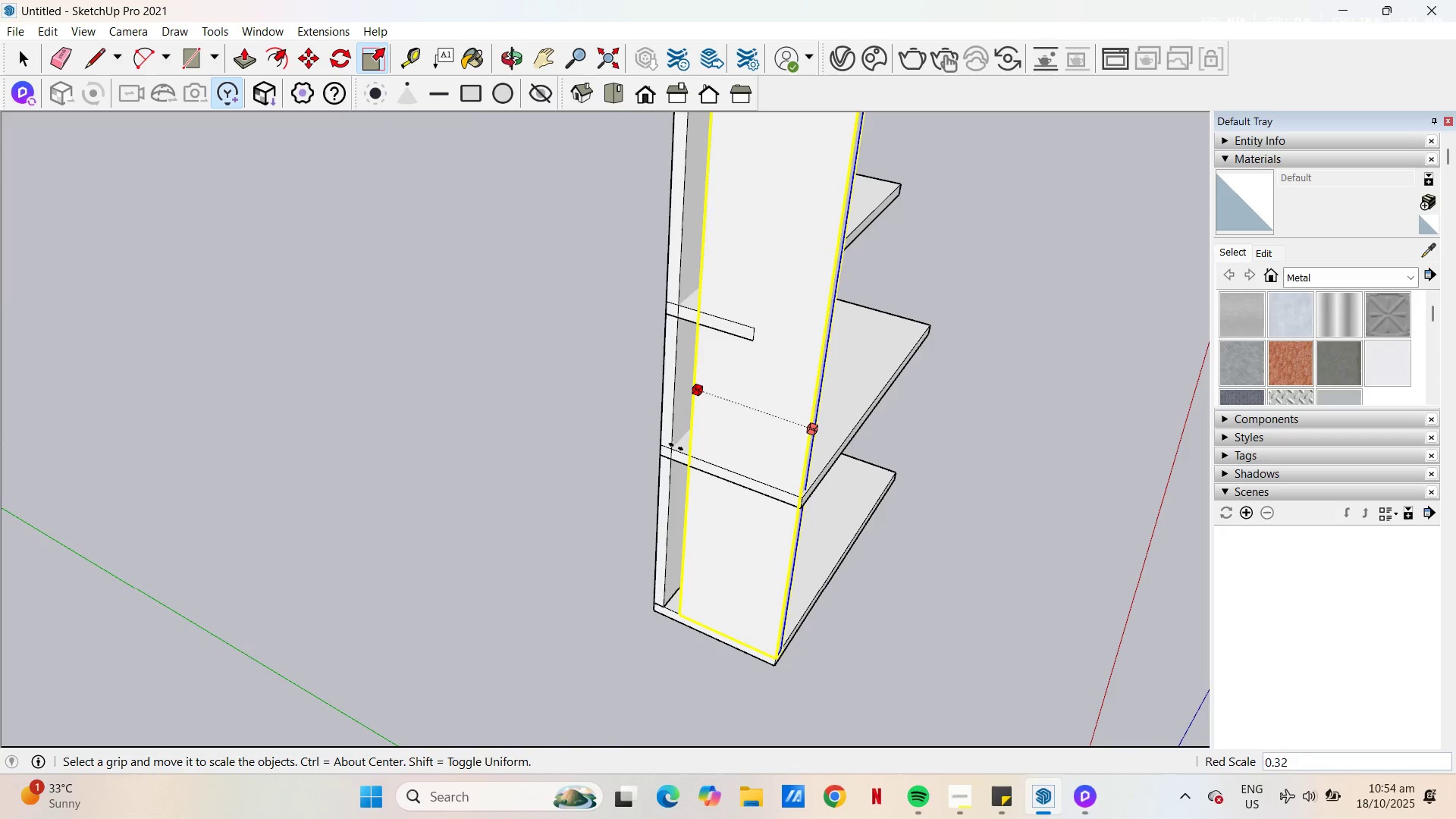 
left_click([673, 453])
 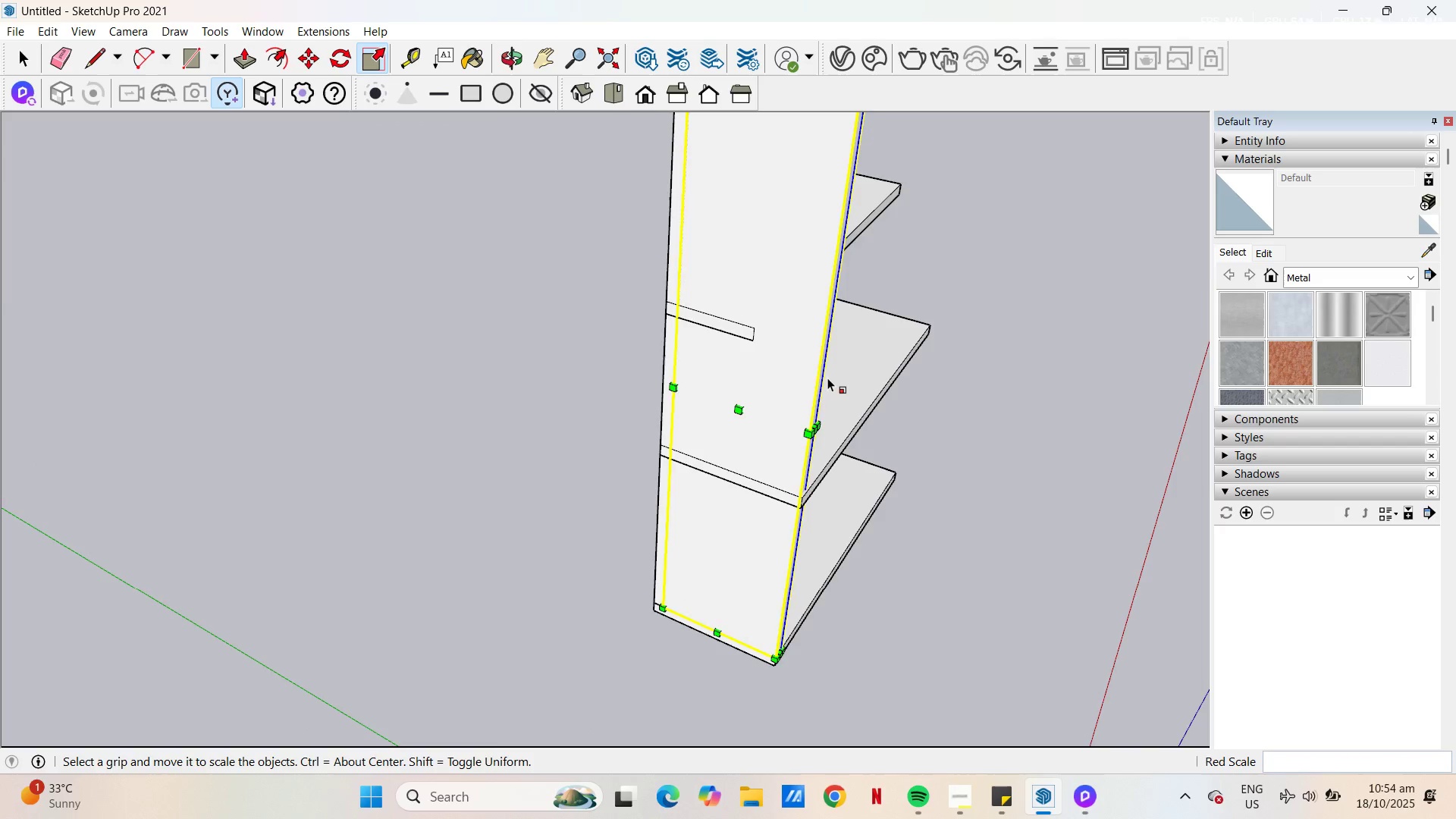 
scroll: coordinate [837, 386], scroll_direction: down, amount: 3.0
 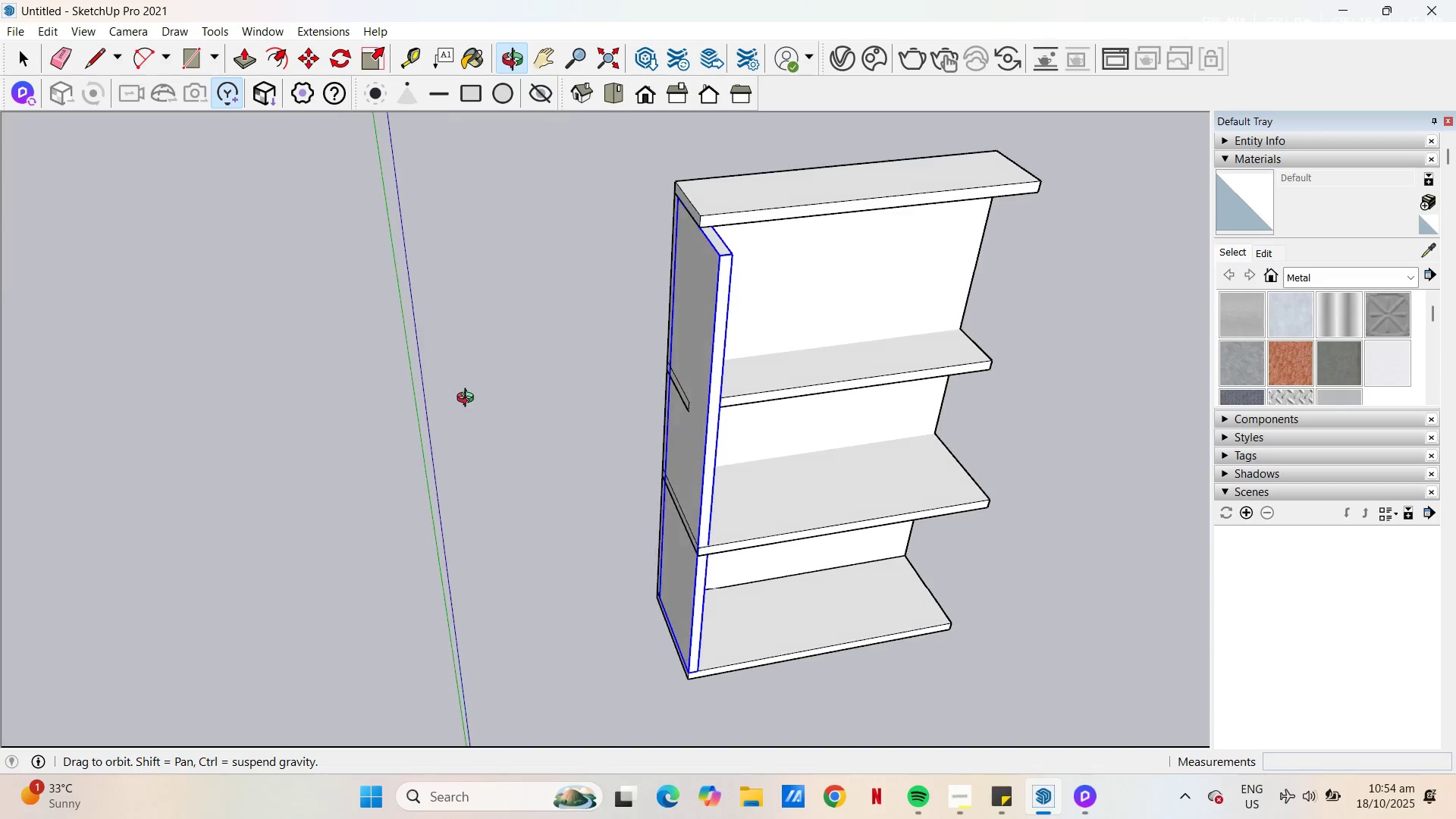 
key(Space)
 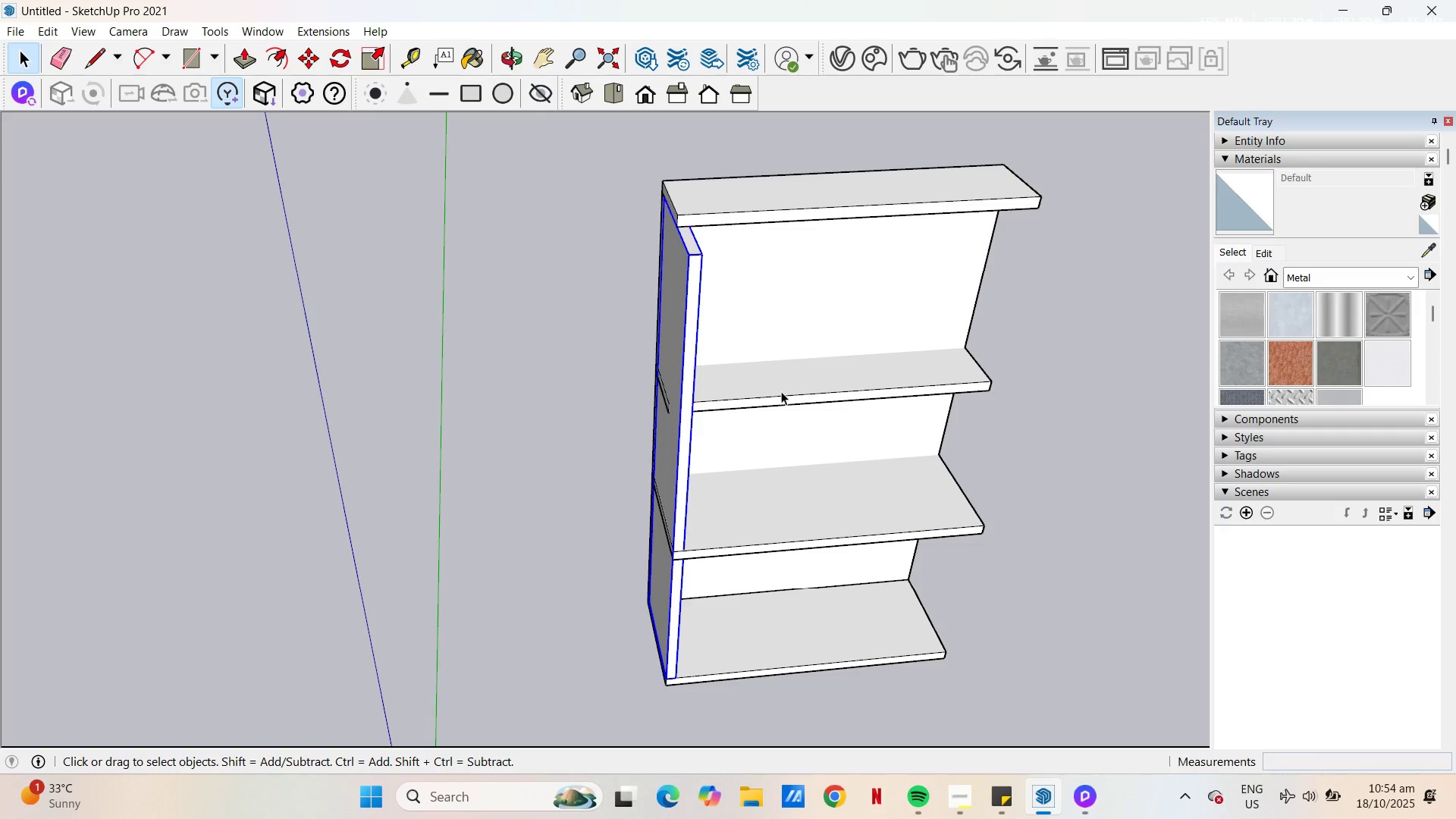 
left_click([781, 391])
 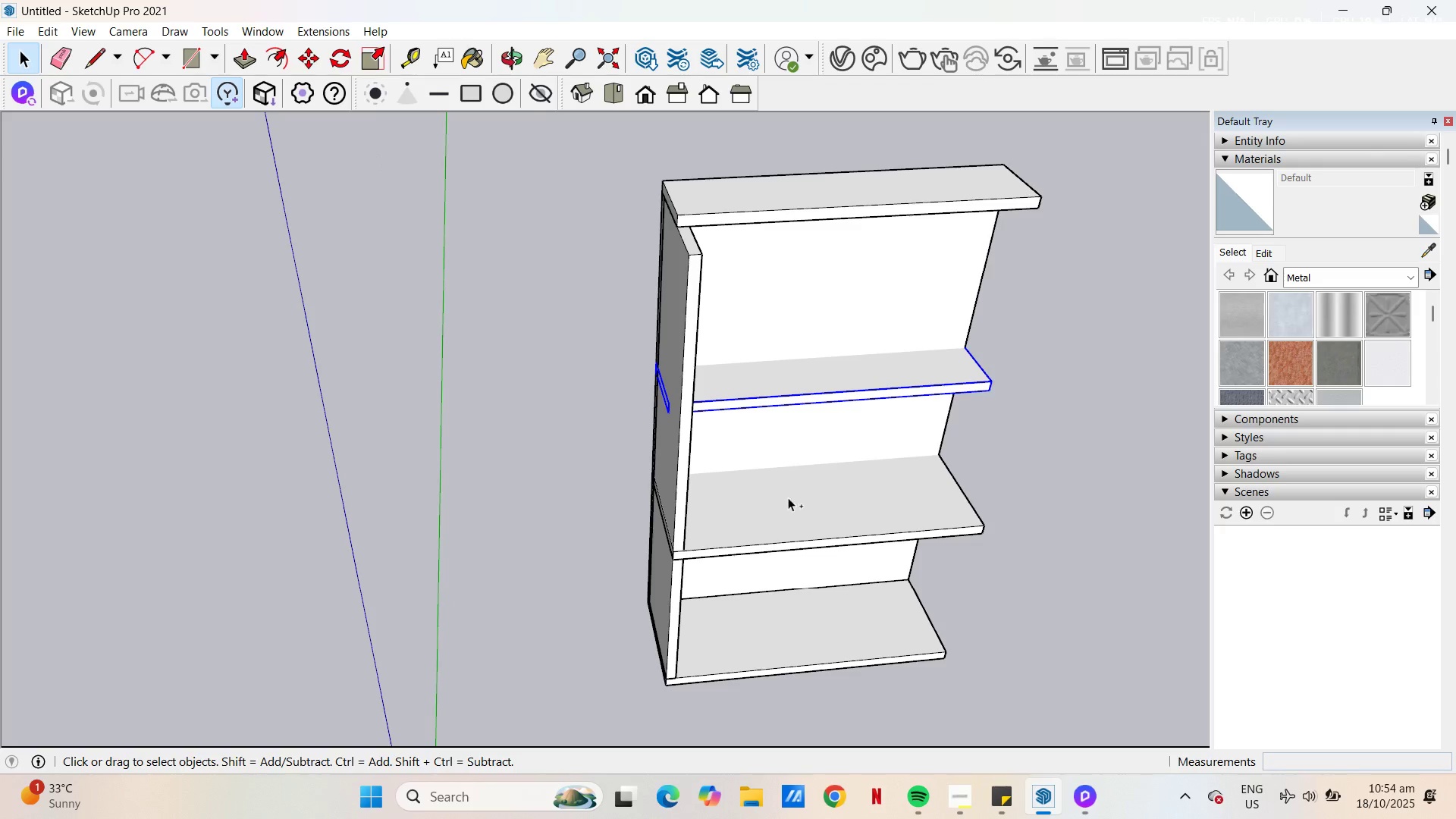 
hold_key(key=ControlLeft, duration=1.34)
left_click([795, 534])
 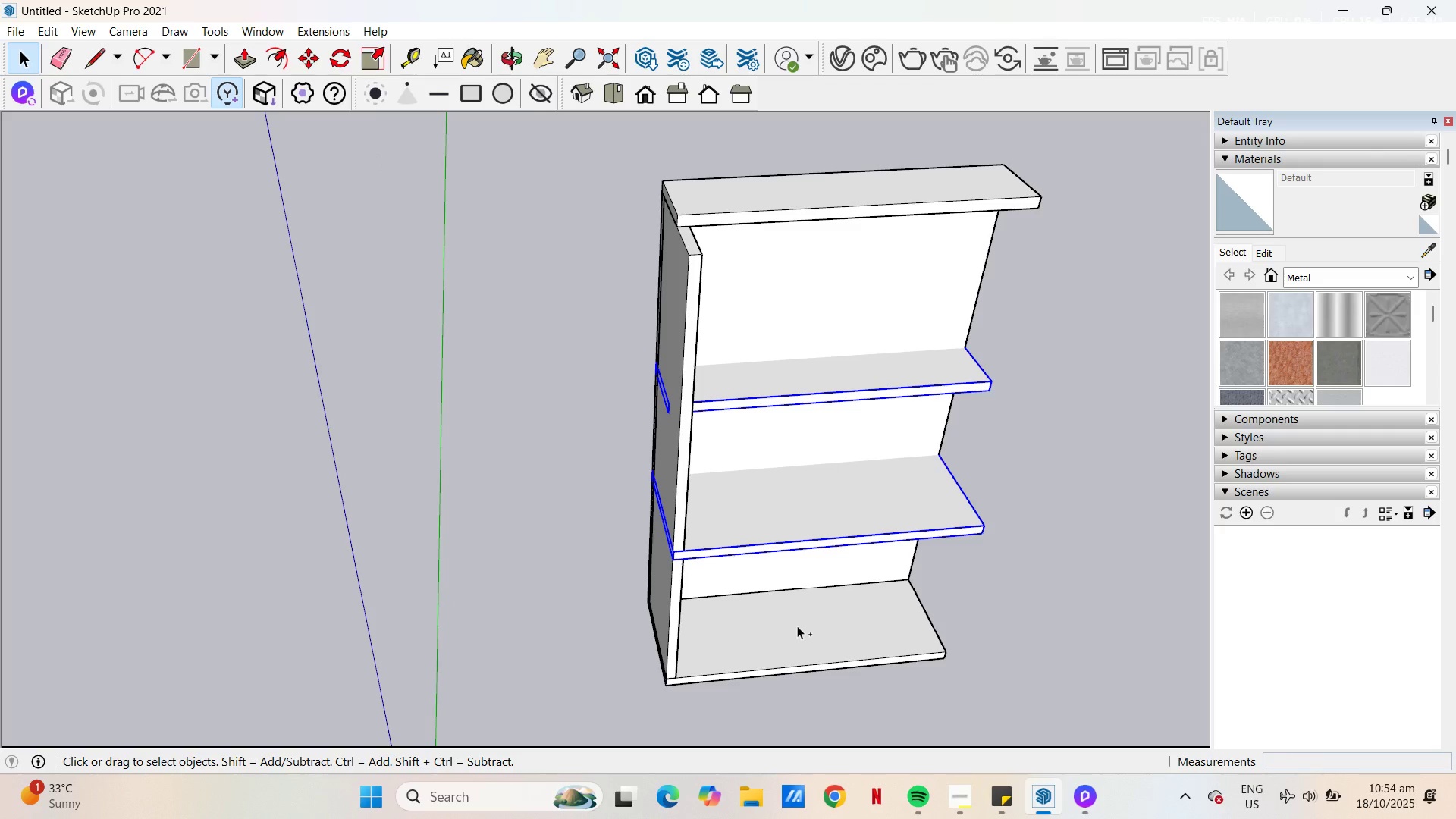 
left_click([798, 626])
 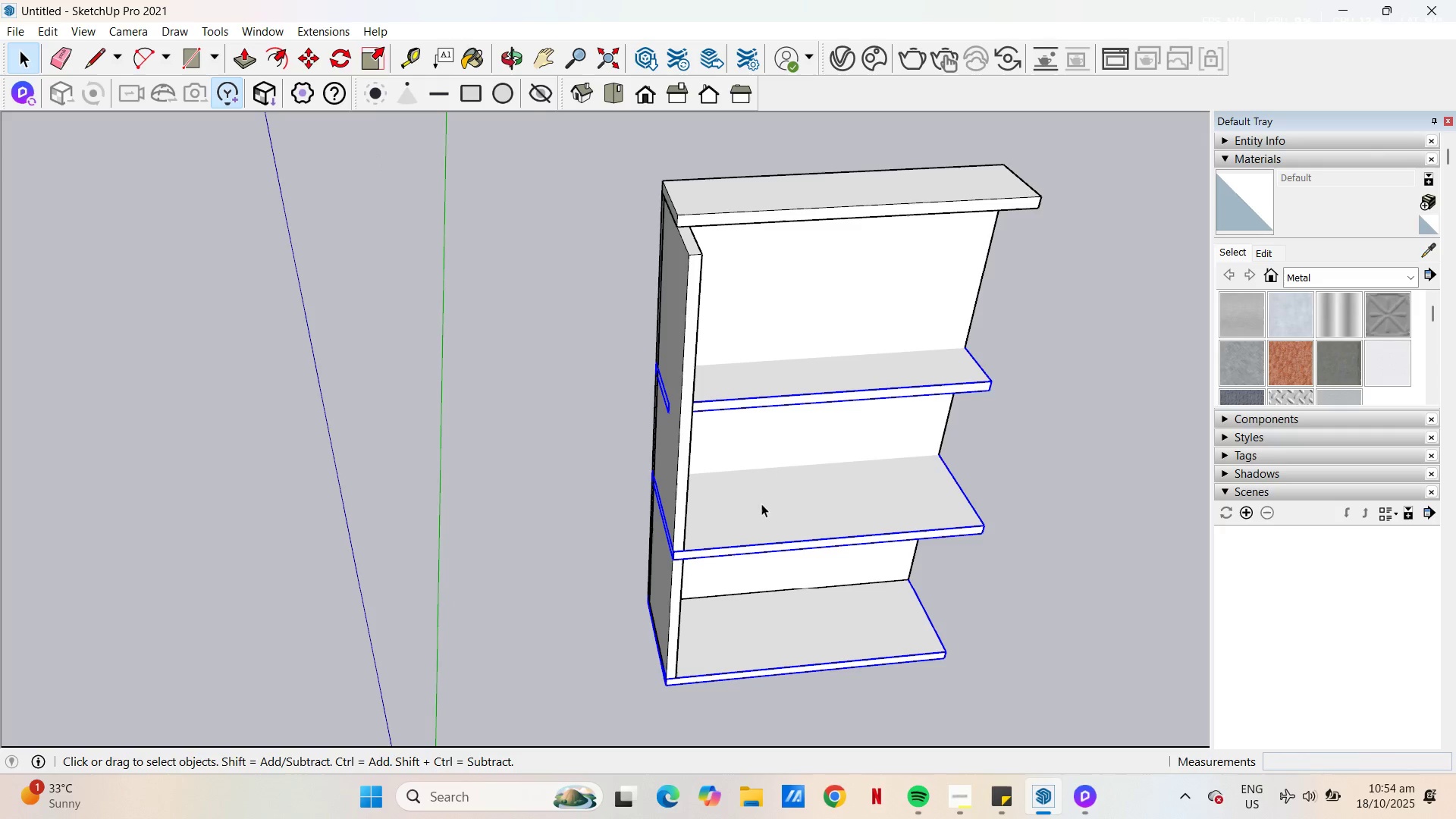 
left_click([774, 530])
 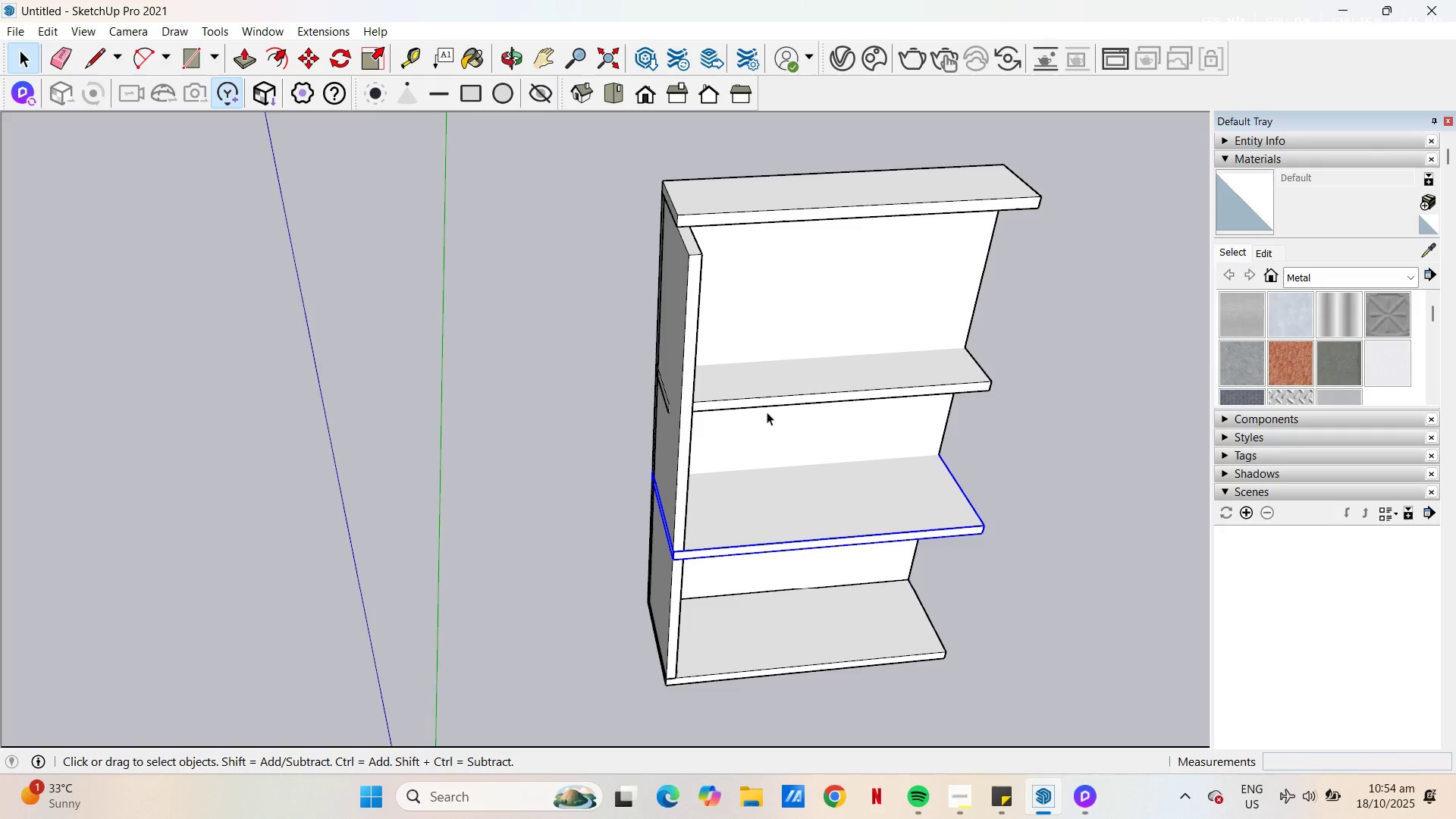 
hold_key(key=ControlLeft, duration=0.51)
left_click([761, 382])
 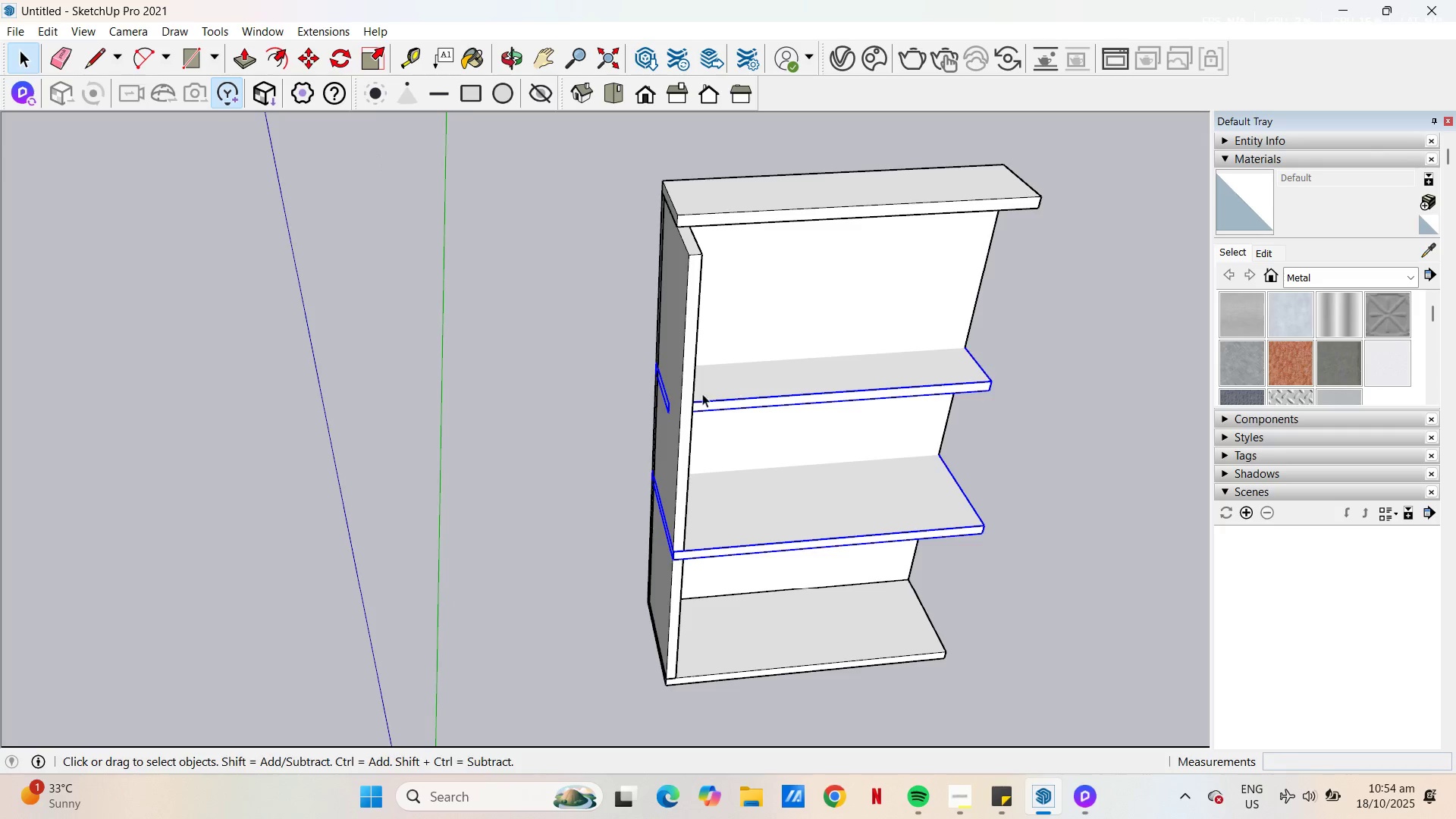 
key(S)
 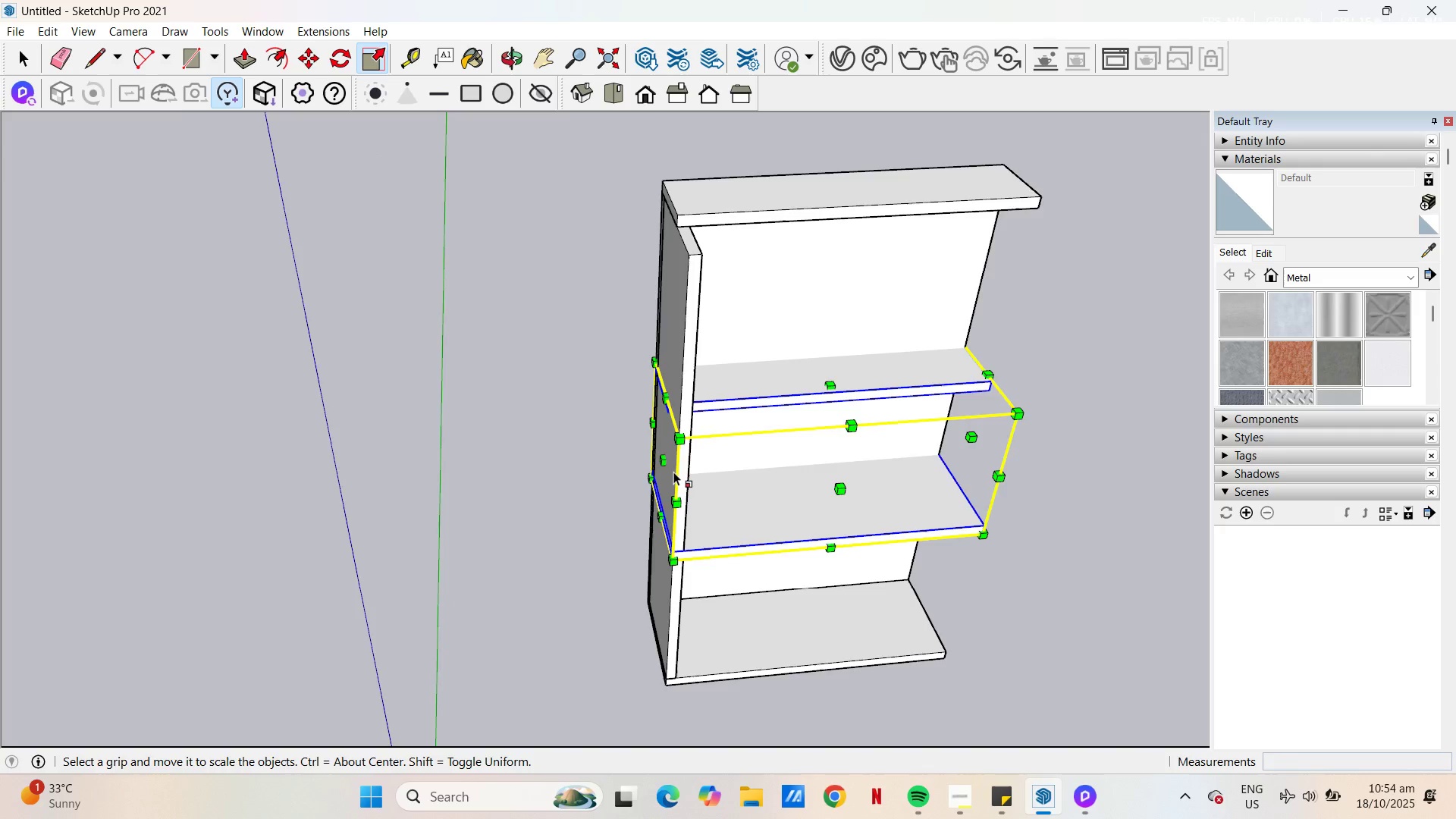 
scroll: coordinate [673, 472], scroll_direction: up, amount: 5.0
 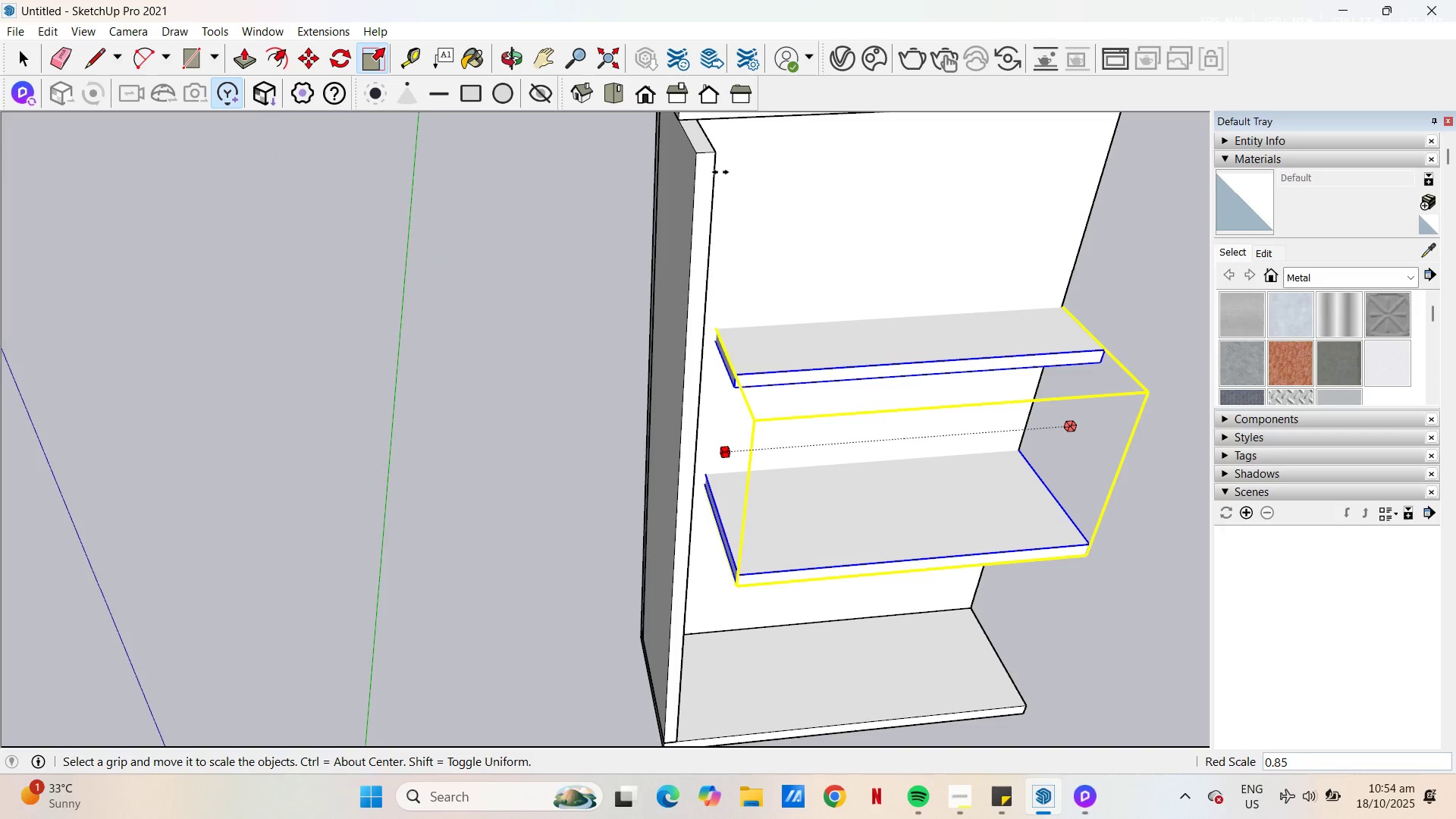 
left_click([716, 151])
 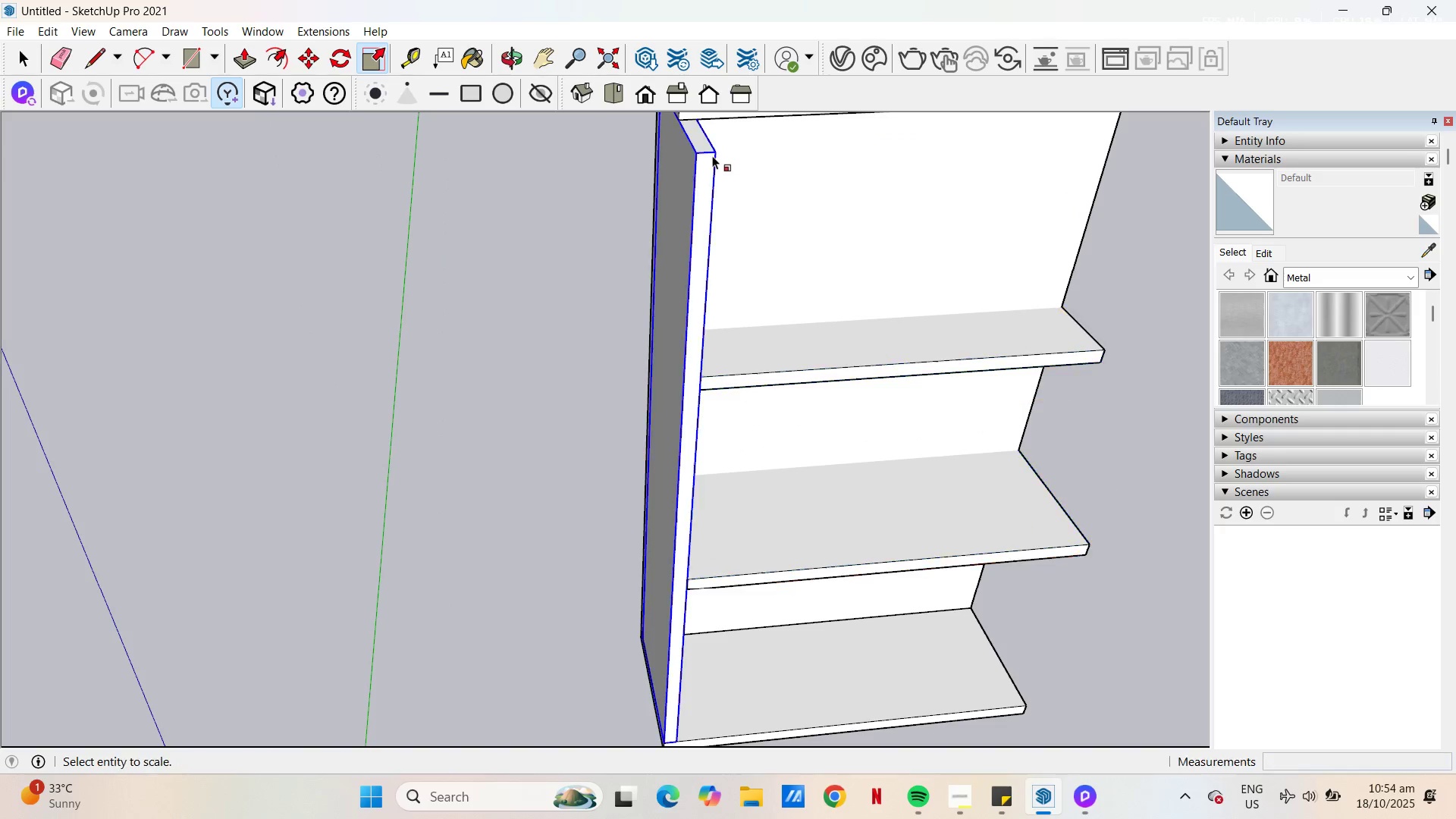 
key(Escape)
 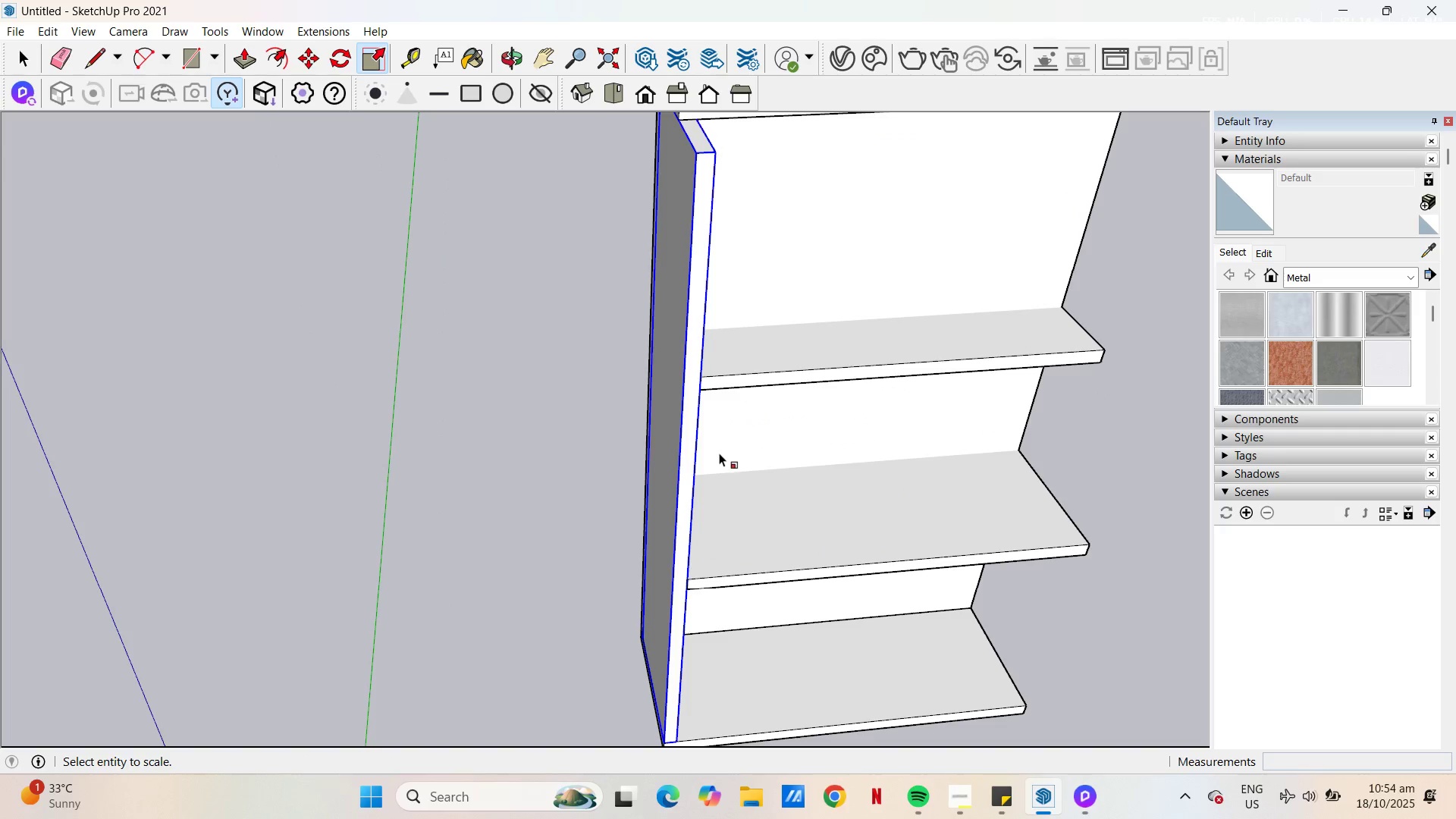 
scroll: coordinate [719, 453], scroll_direction: down, amount: 2.0
 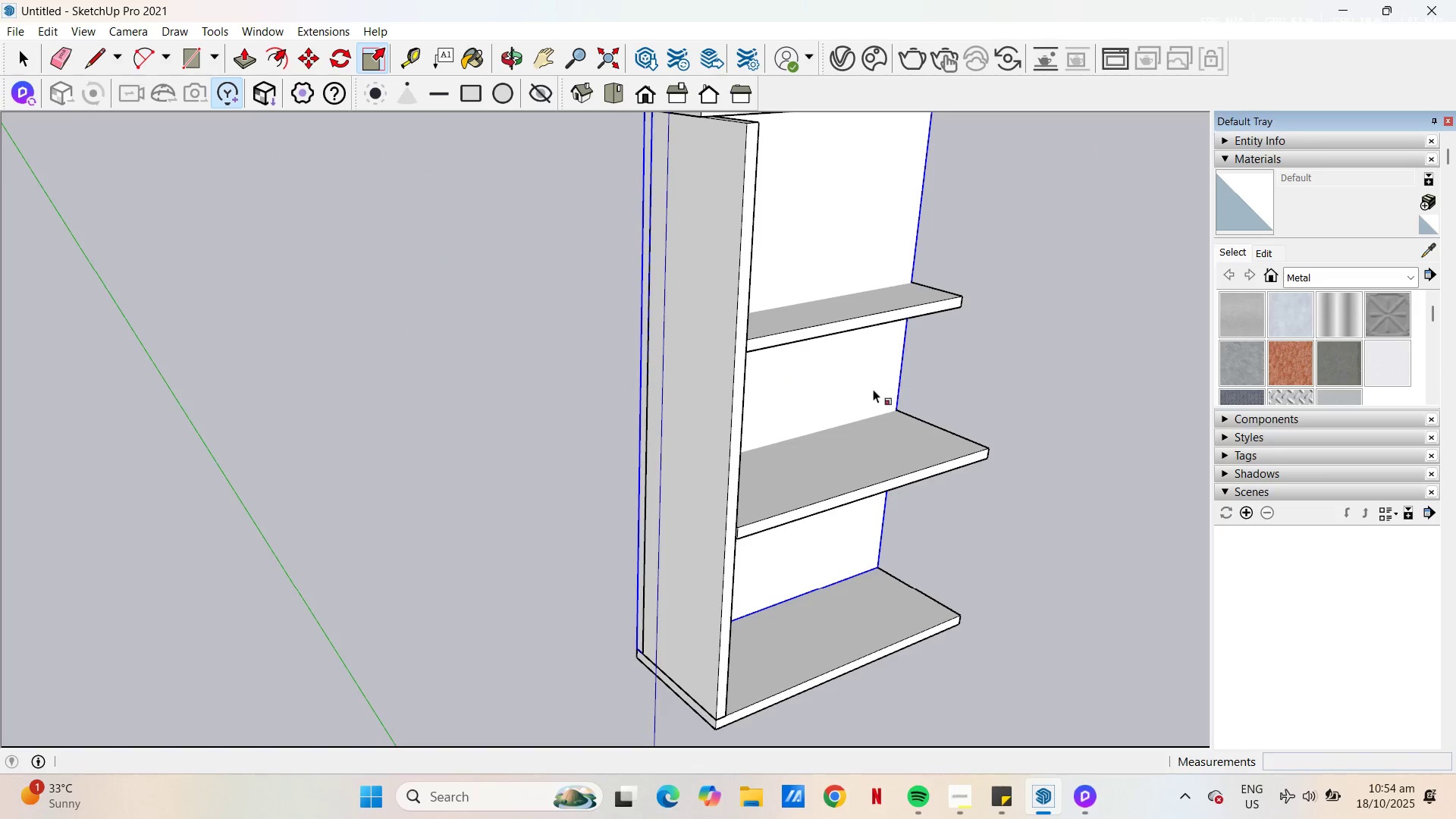 
key(Space)
 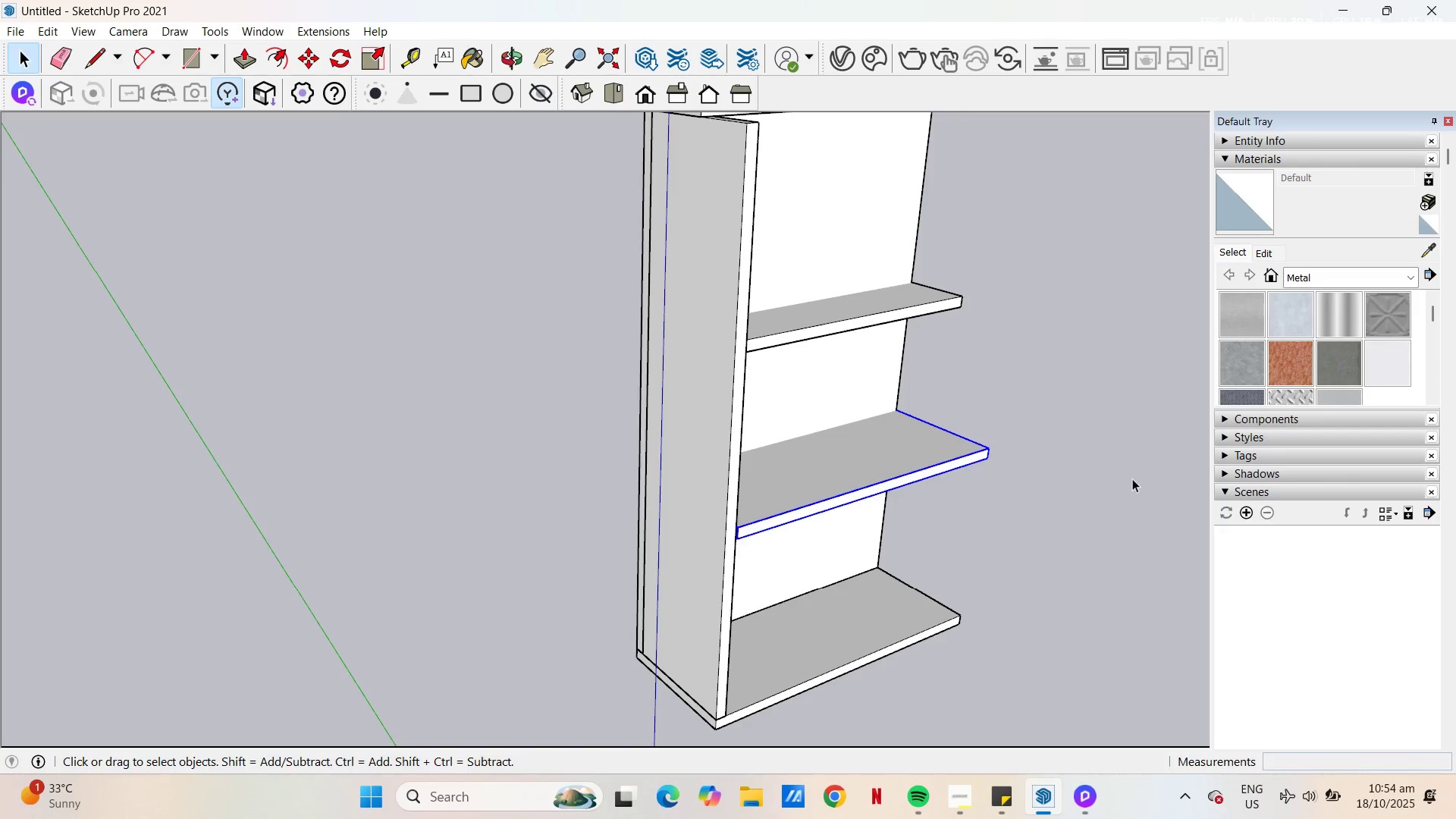 
left_click([1132, 479])
 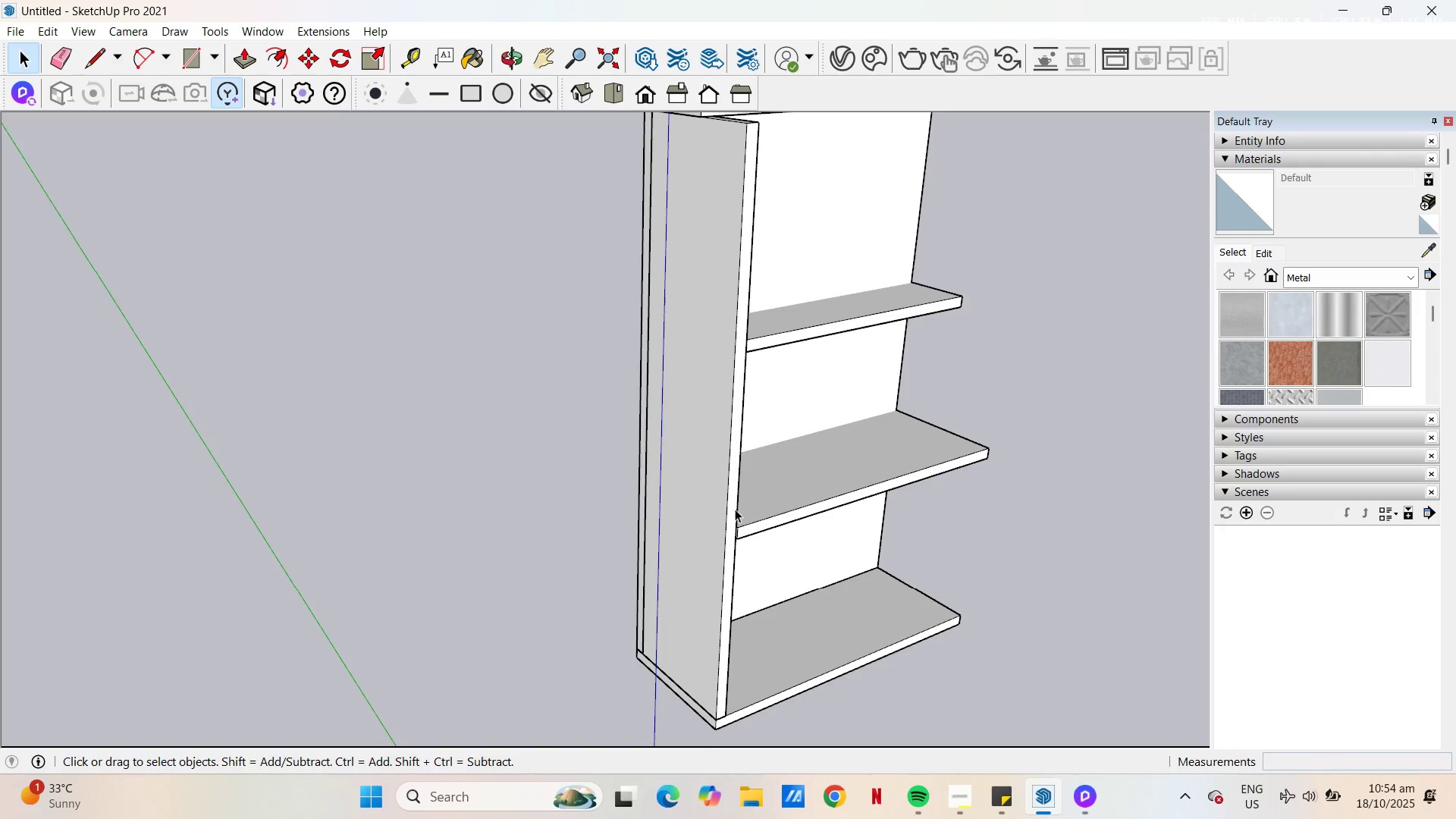 
scroll: coordinate [734, 512], scroll_direction: up, amount: 3.0
 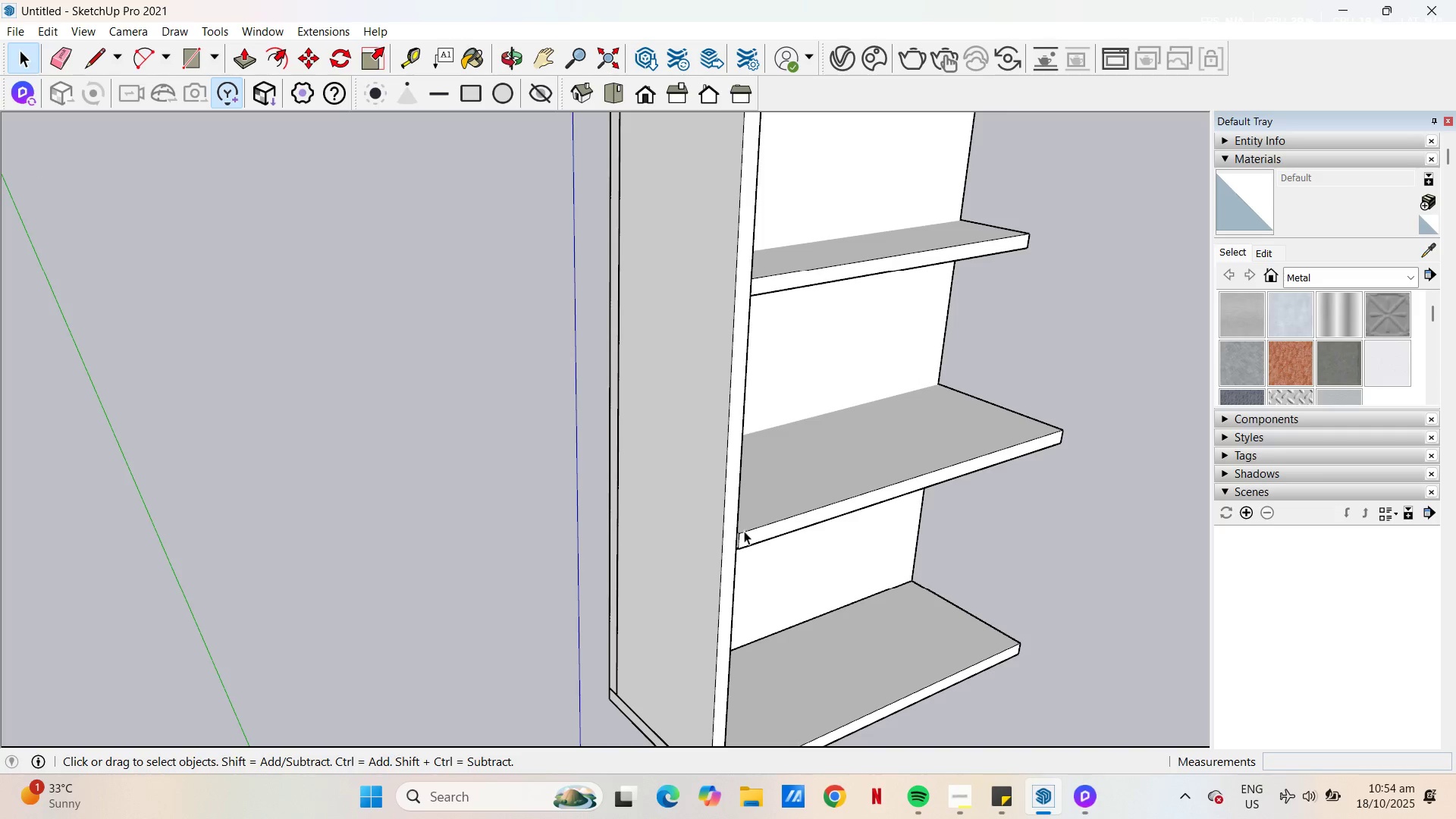 
key(Control+Z)
 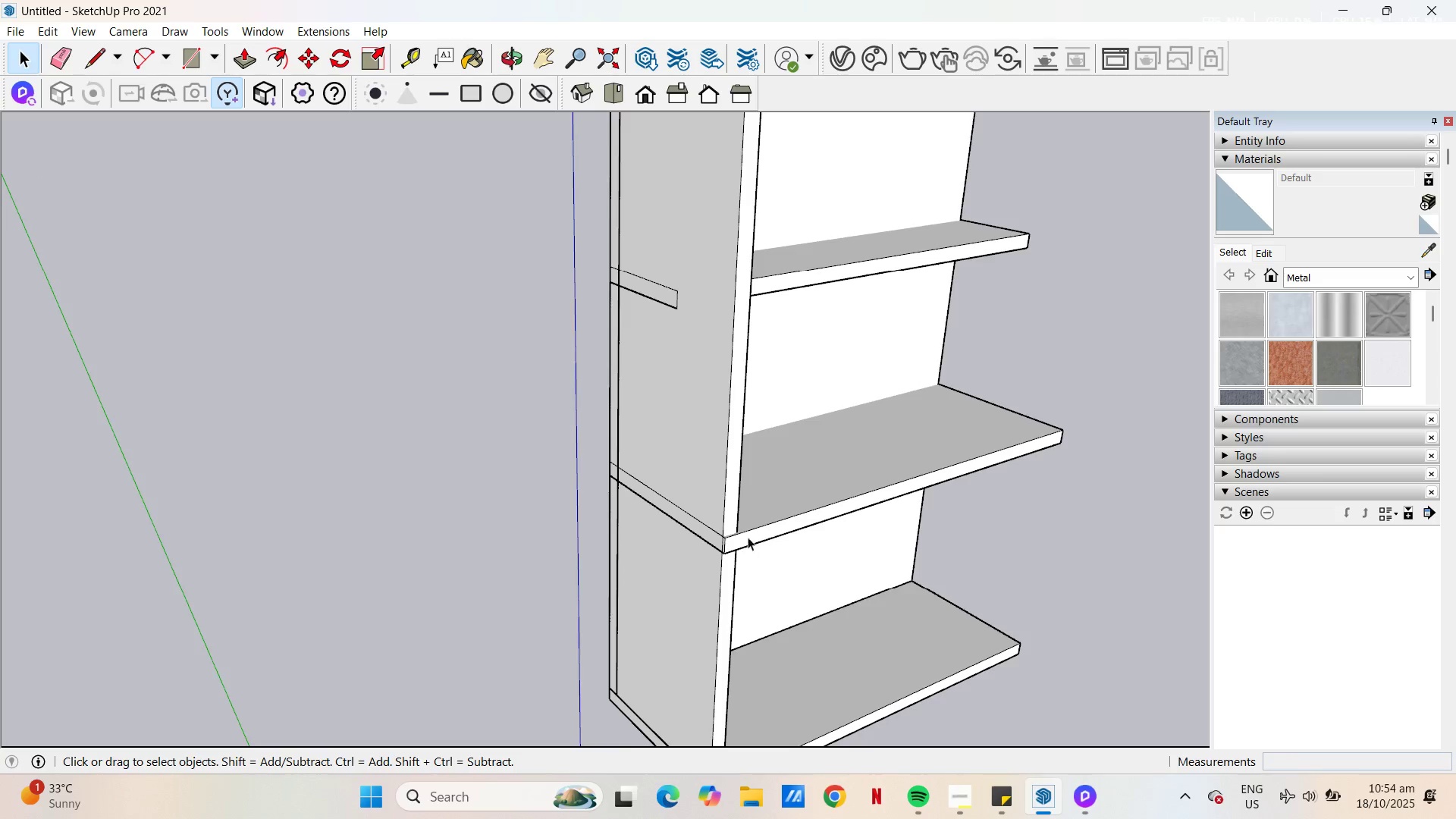 
scroll: coordinate [742, 538], scroll_direction: up, amount: 3.0
 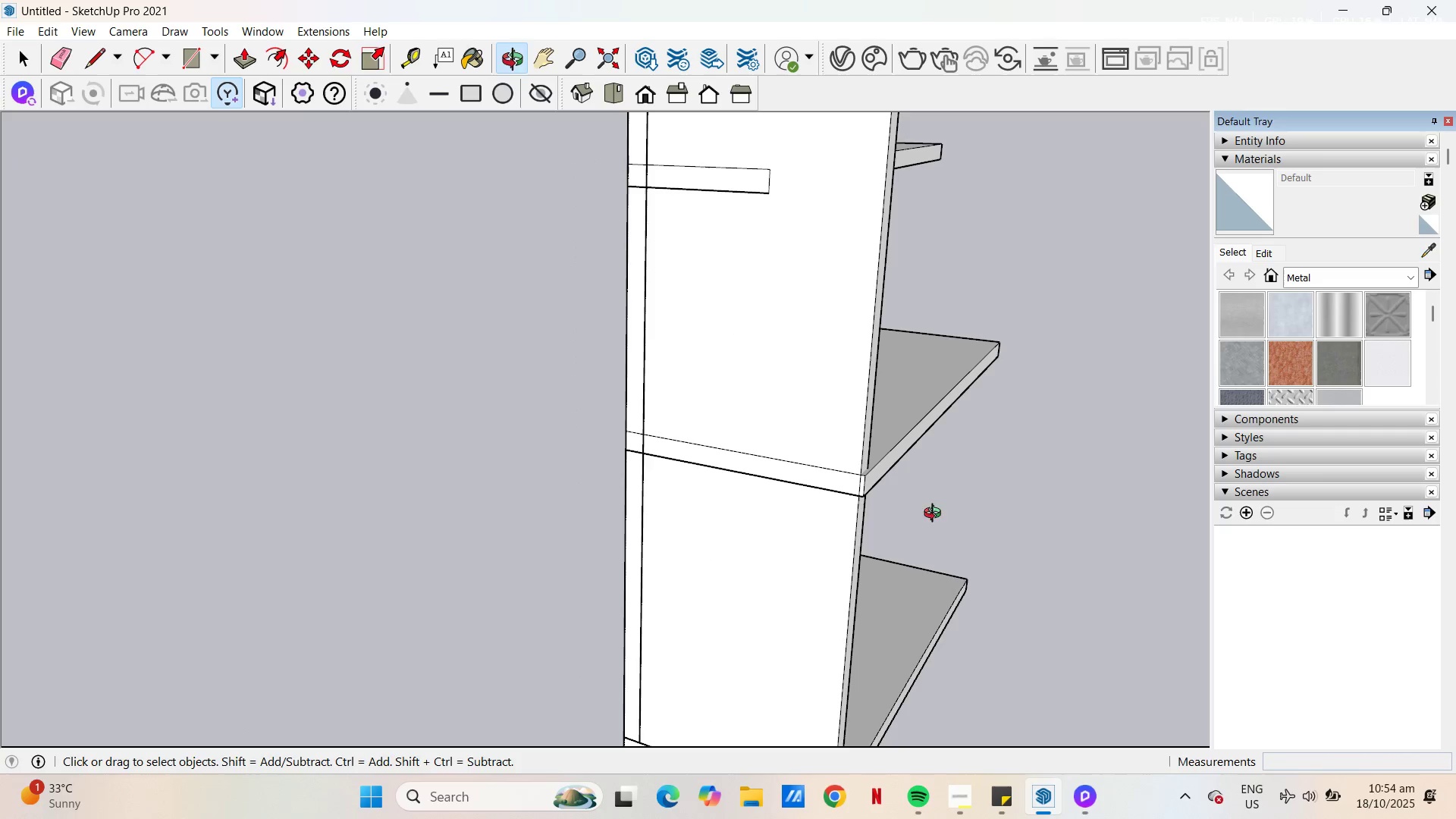 
scroll: coordinate [860, 521], scroll_direction: down, amount: 3.0
 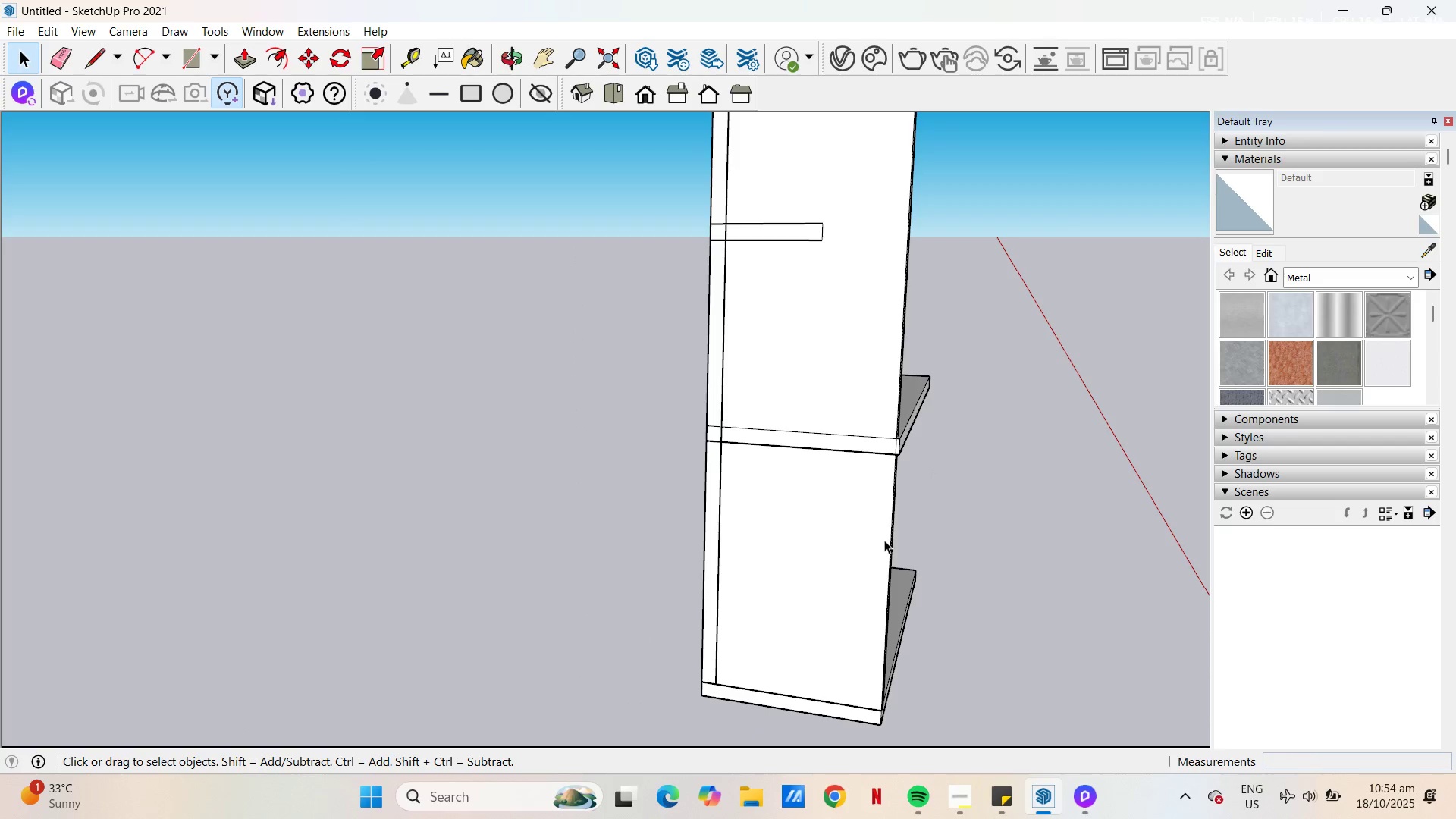 
left_click([890, 598])
 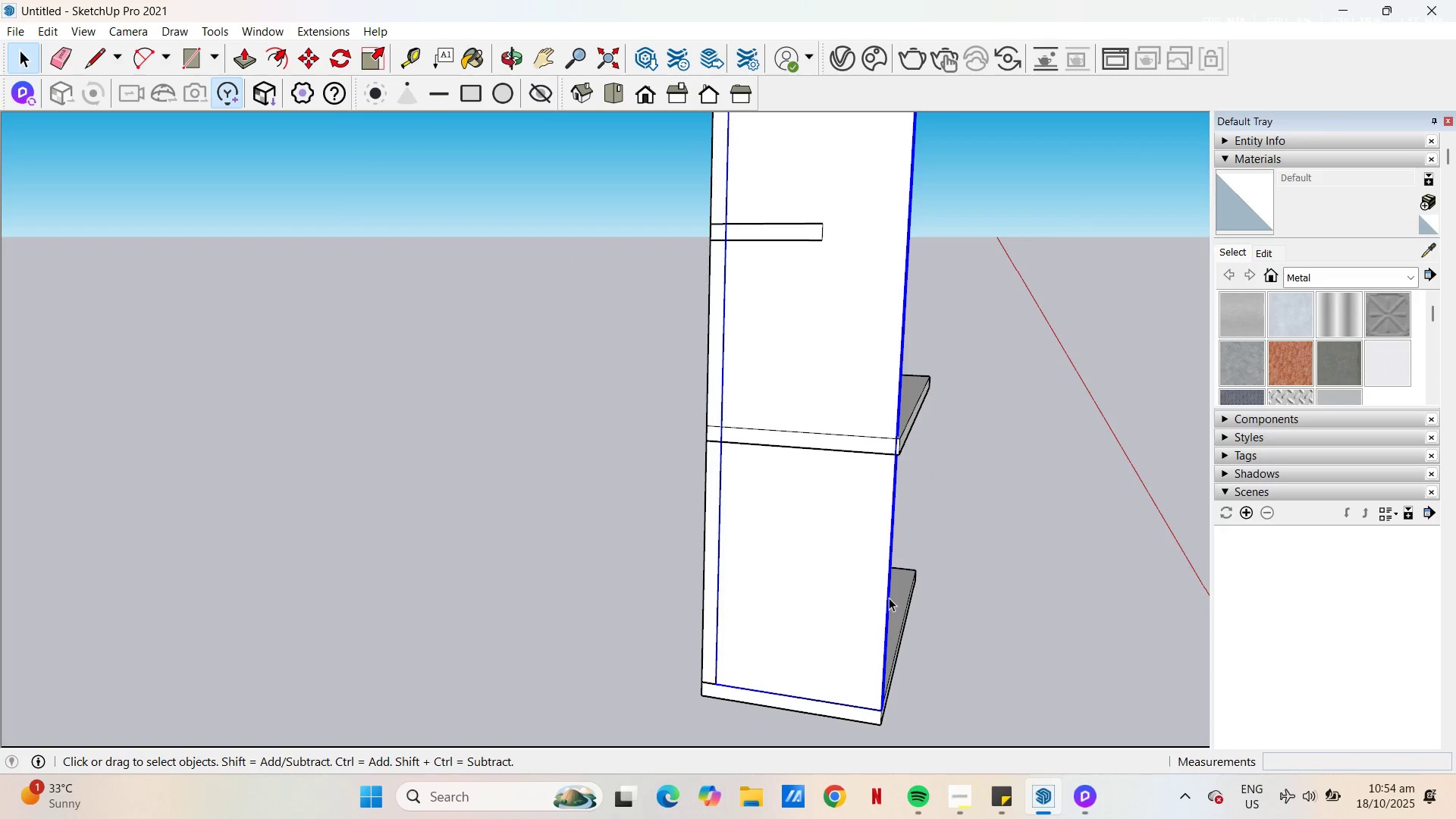 
key(S)
 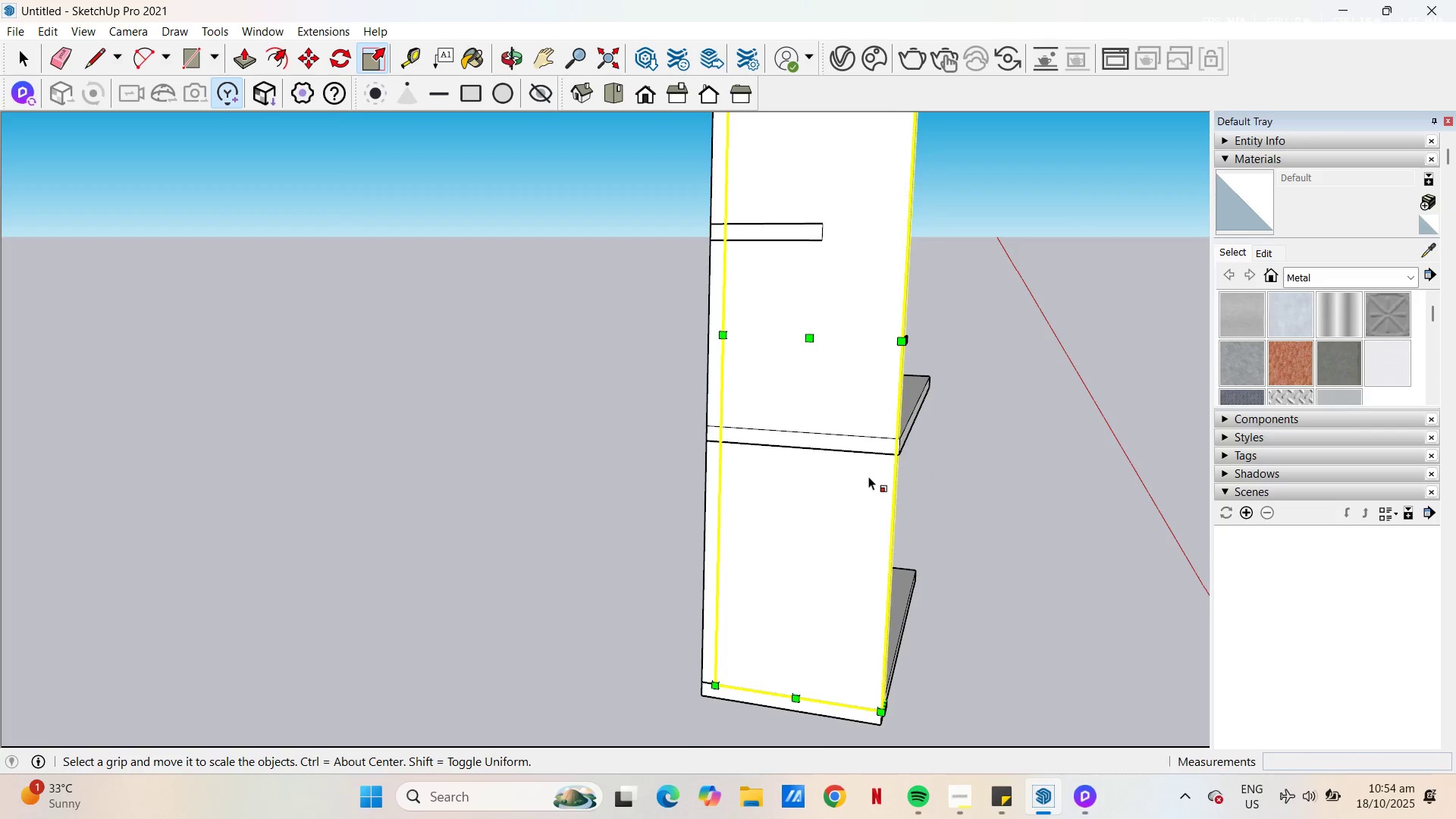 
scroll: coordinate [868, 337], scroll_direction: up, amount: 13.0
 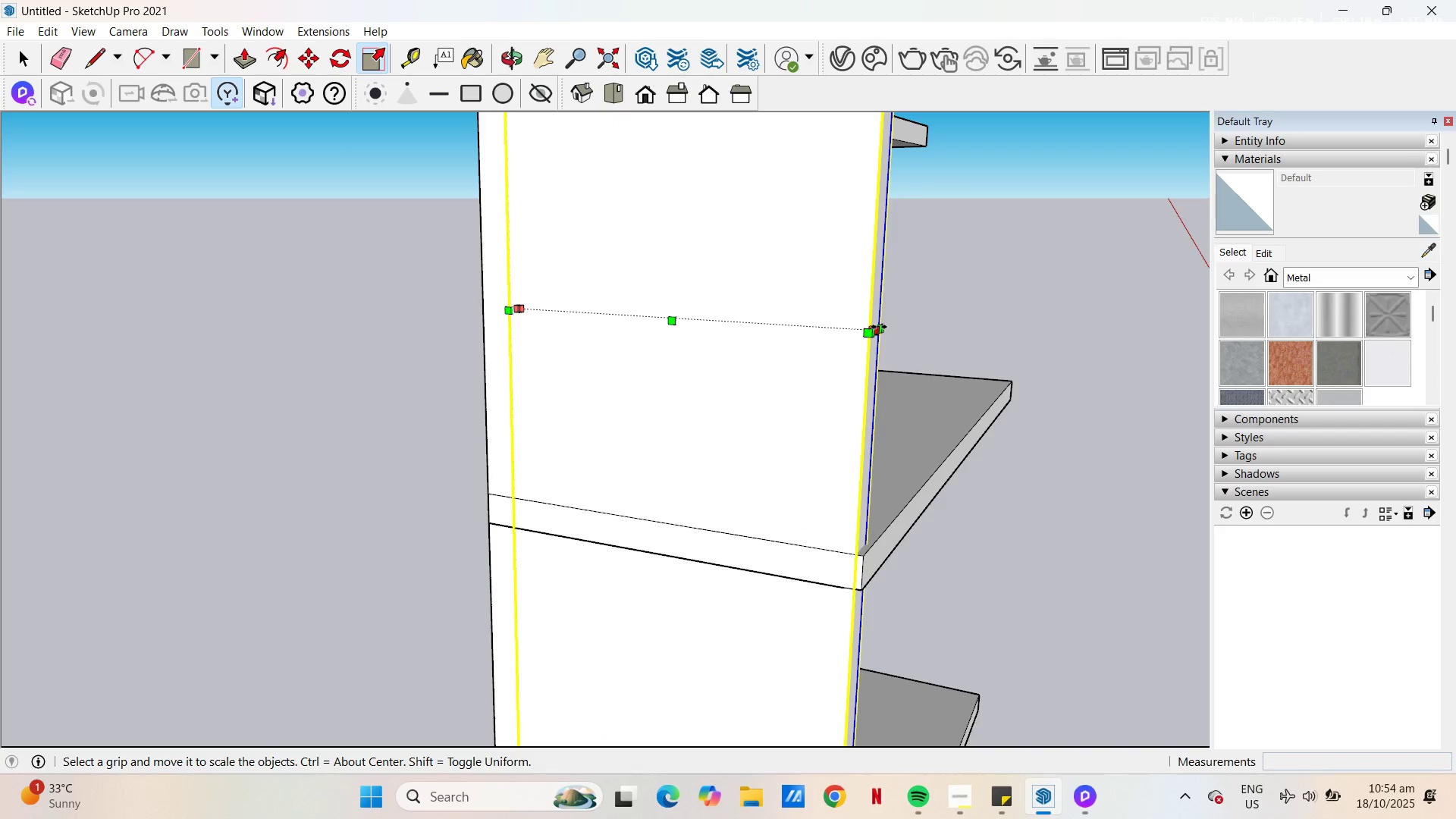 
left_click([879, 327])
 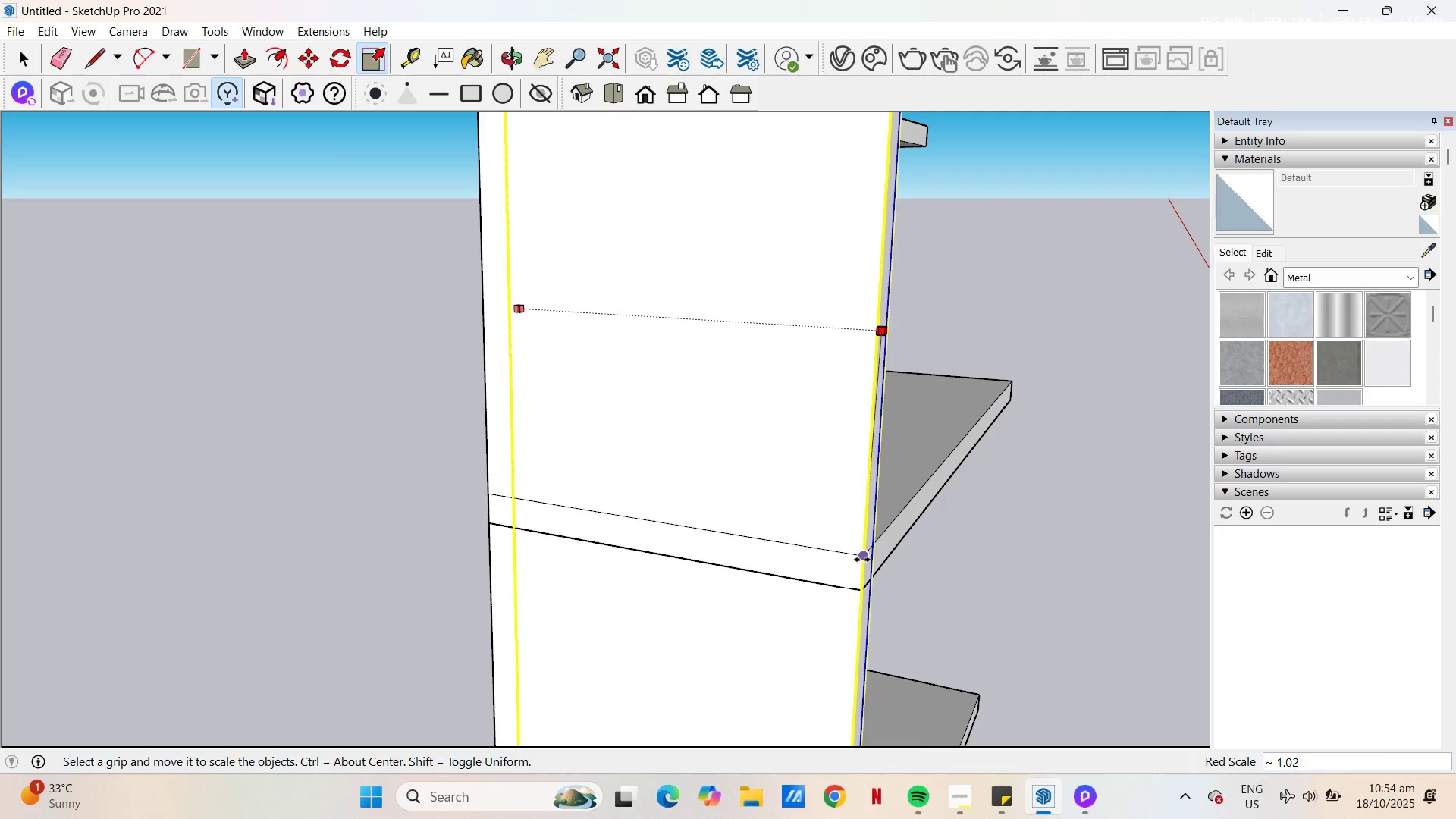 
left_click([862, 560])
 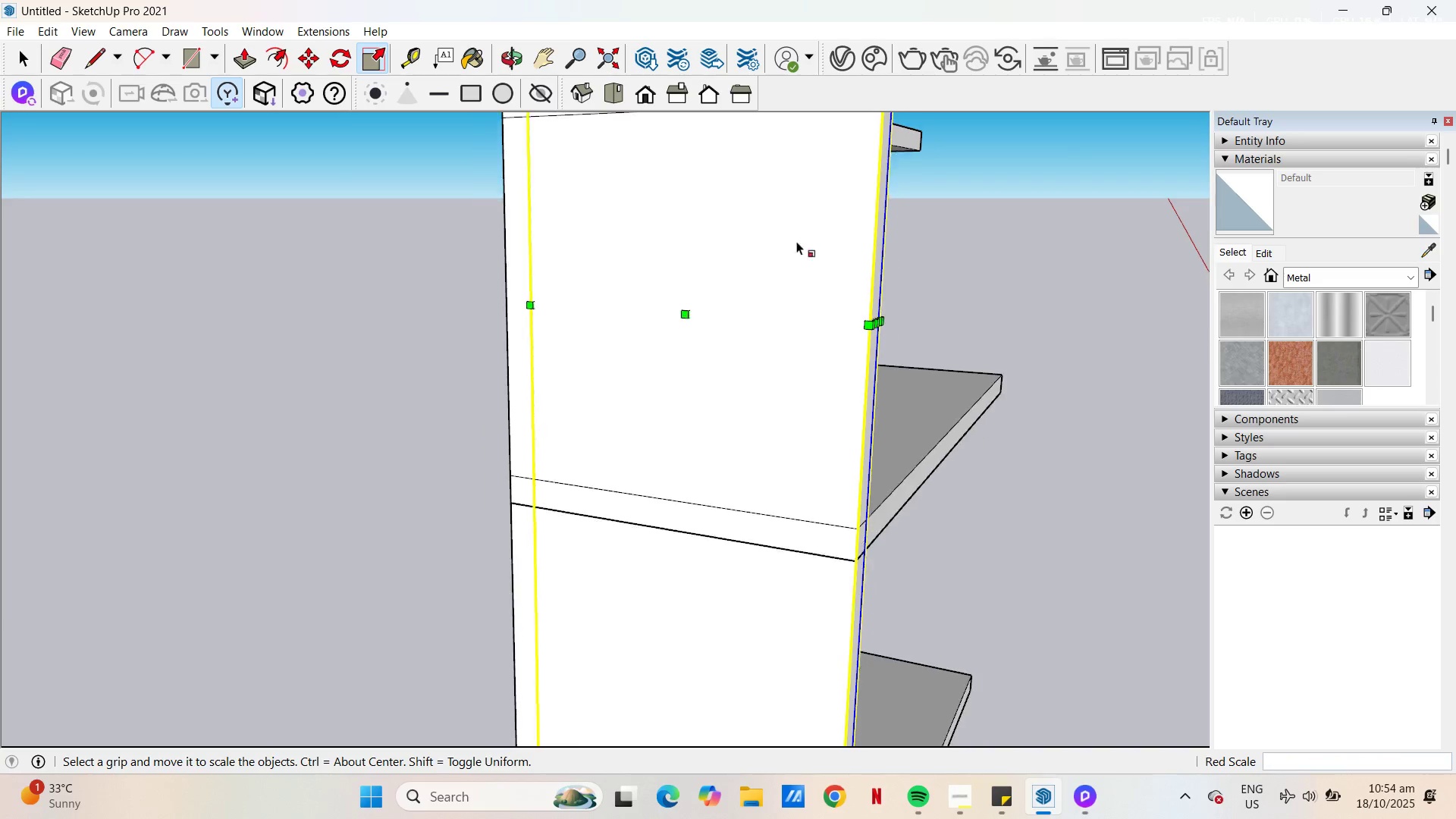 
scroll: coordinate [831, 265], scroll_direction: down, amount: 10.0
 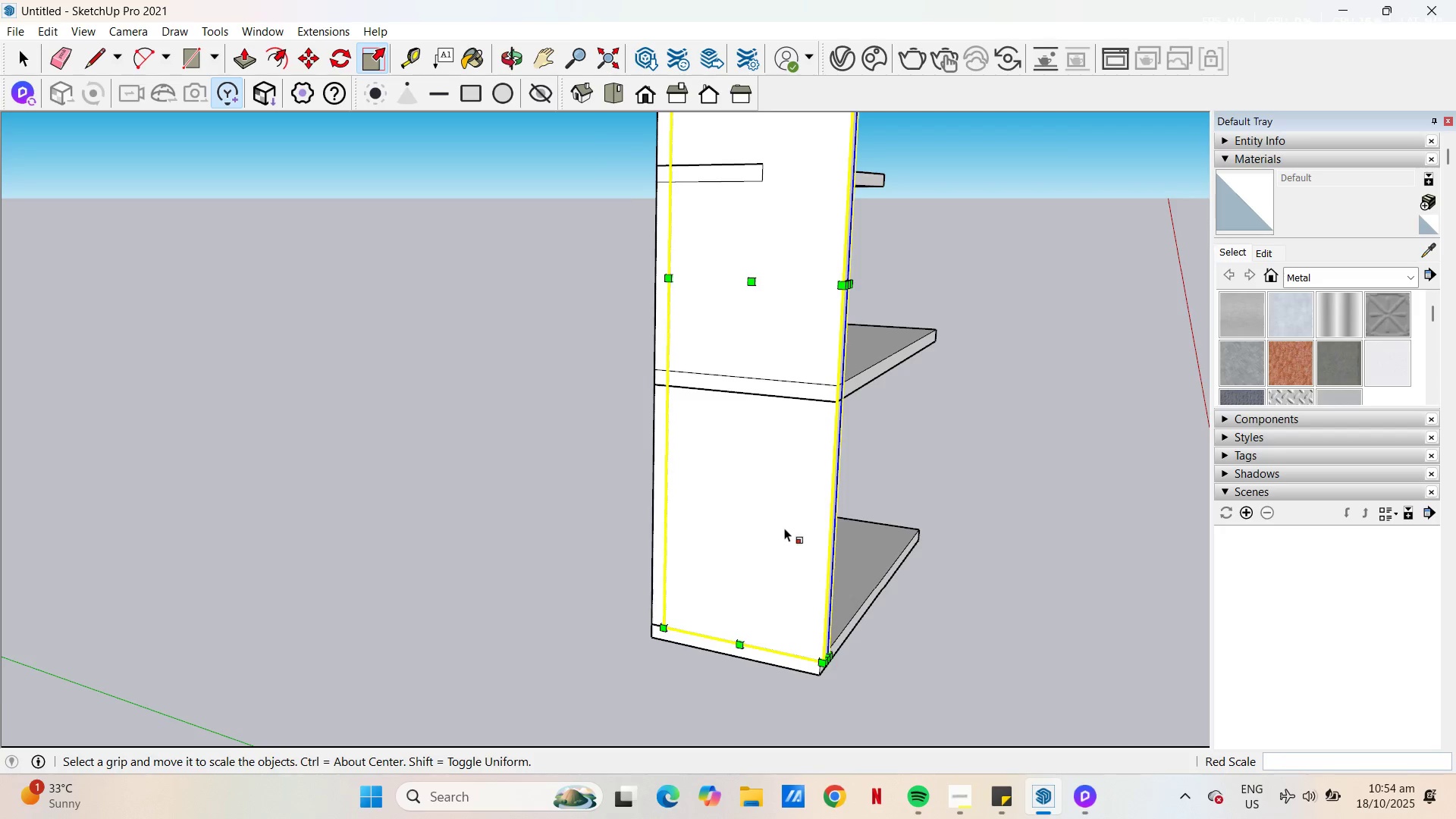 
scroll: coordinate [783, 528], scroll_direction: up, amount: 1.0
 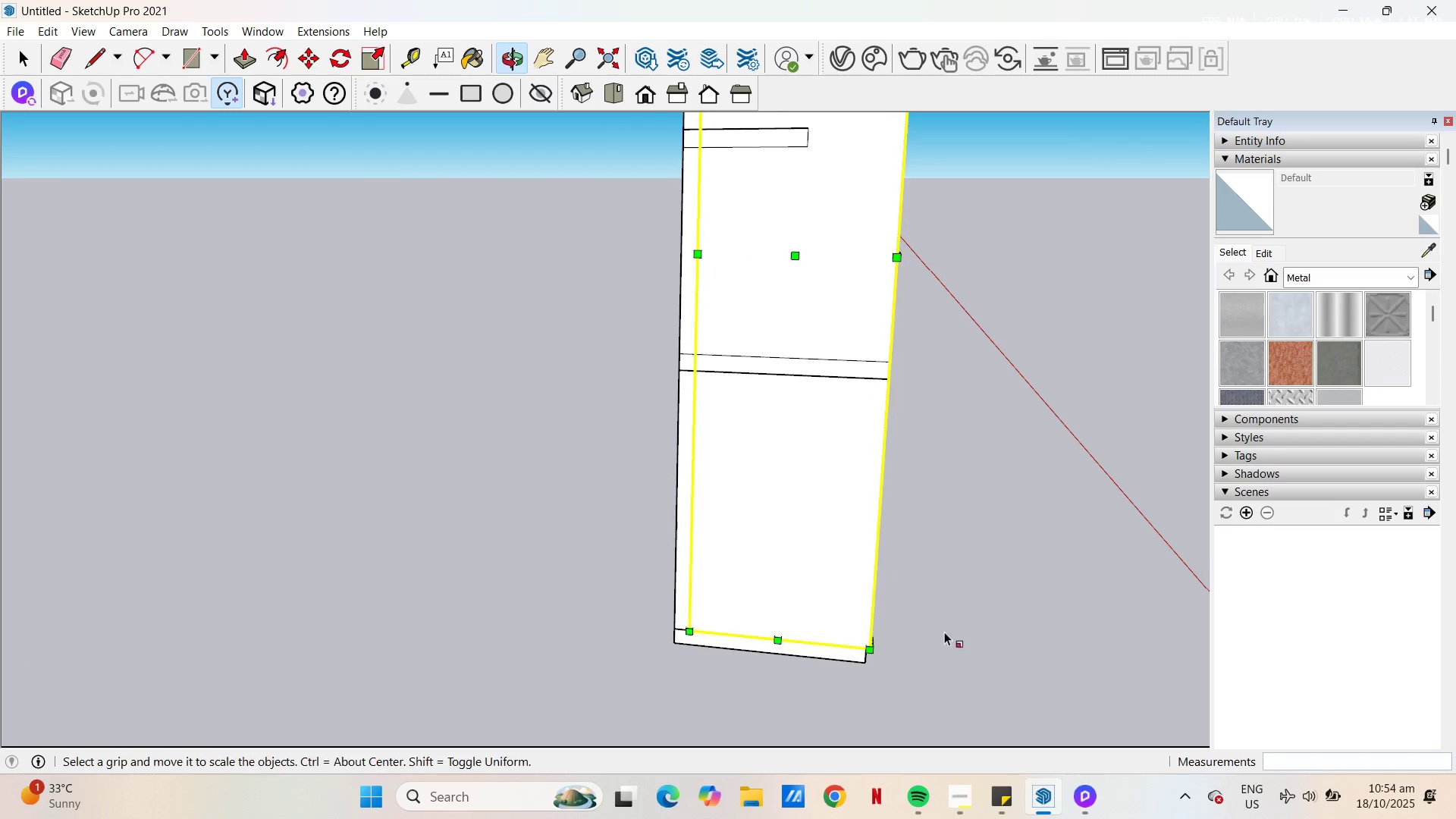 
key(Space)
 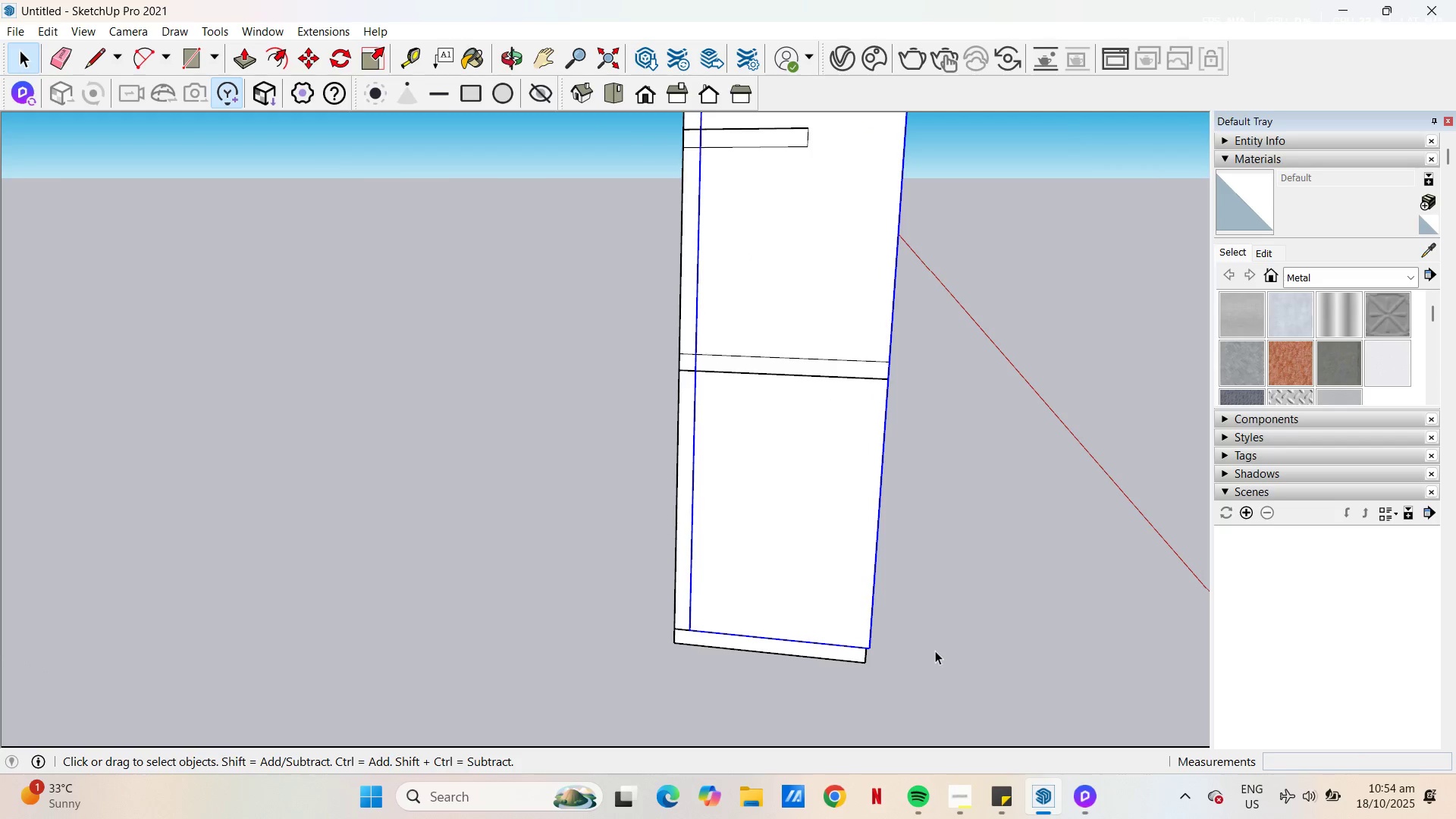 
left_click([935, 651])
 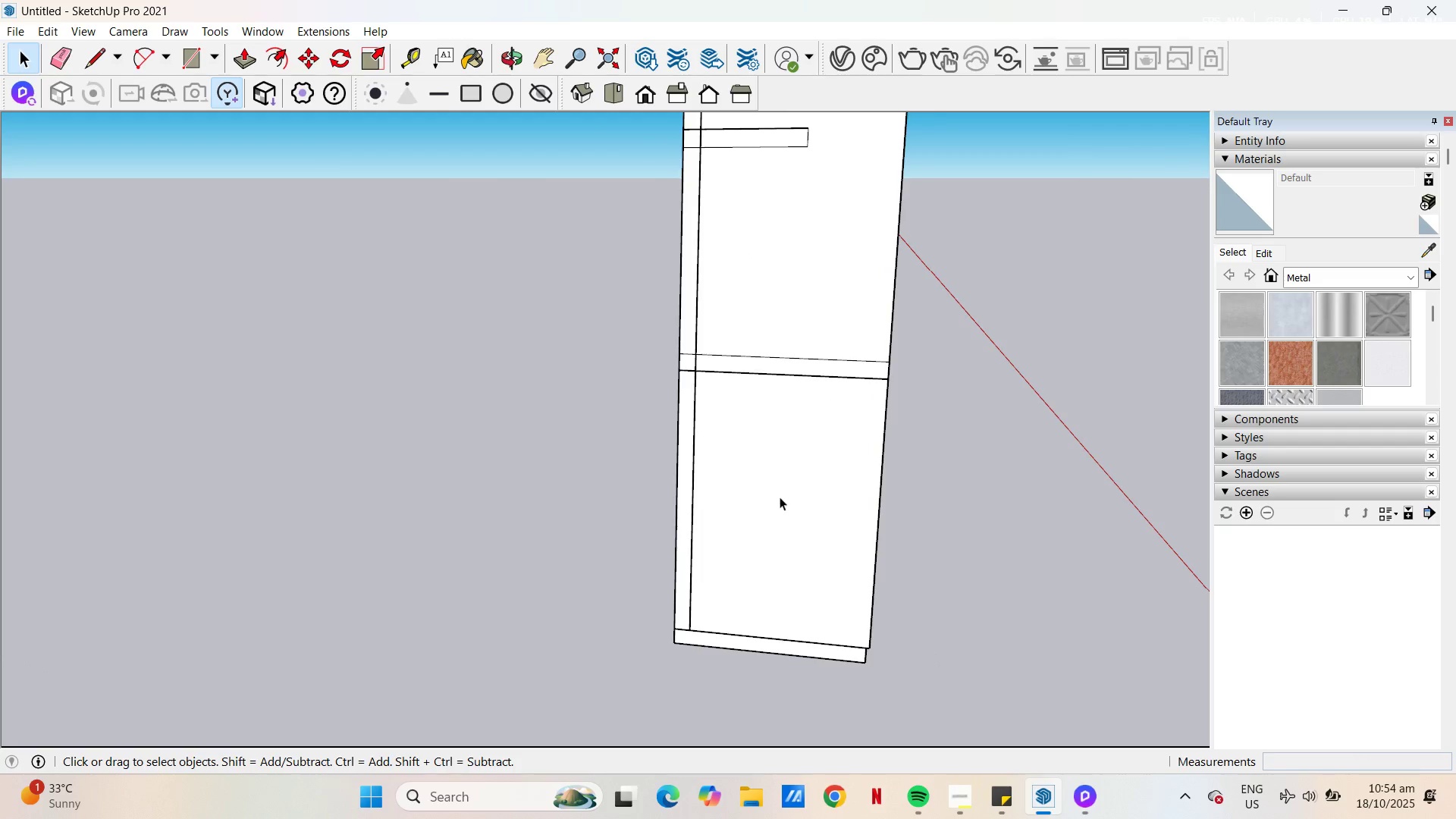 
scroll: coordinate [805, 698], scroll_direction: up, amount: 5.0
 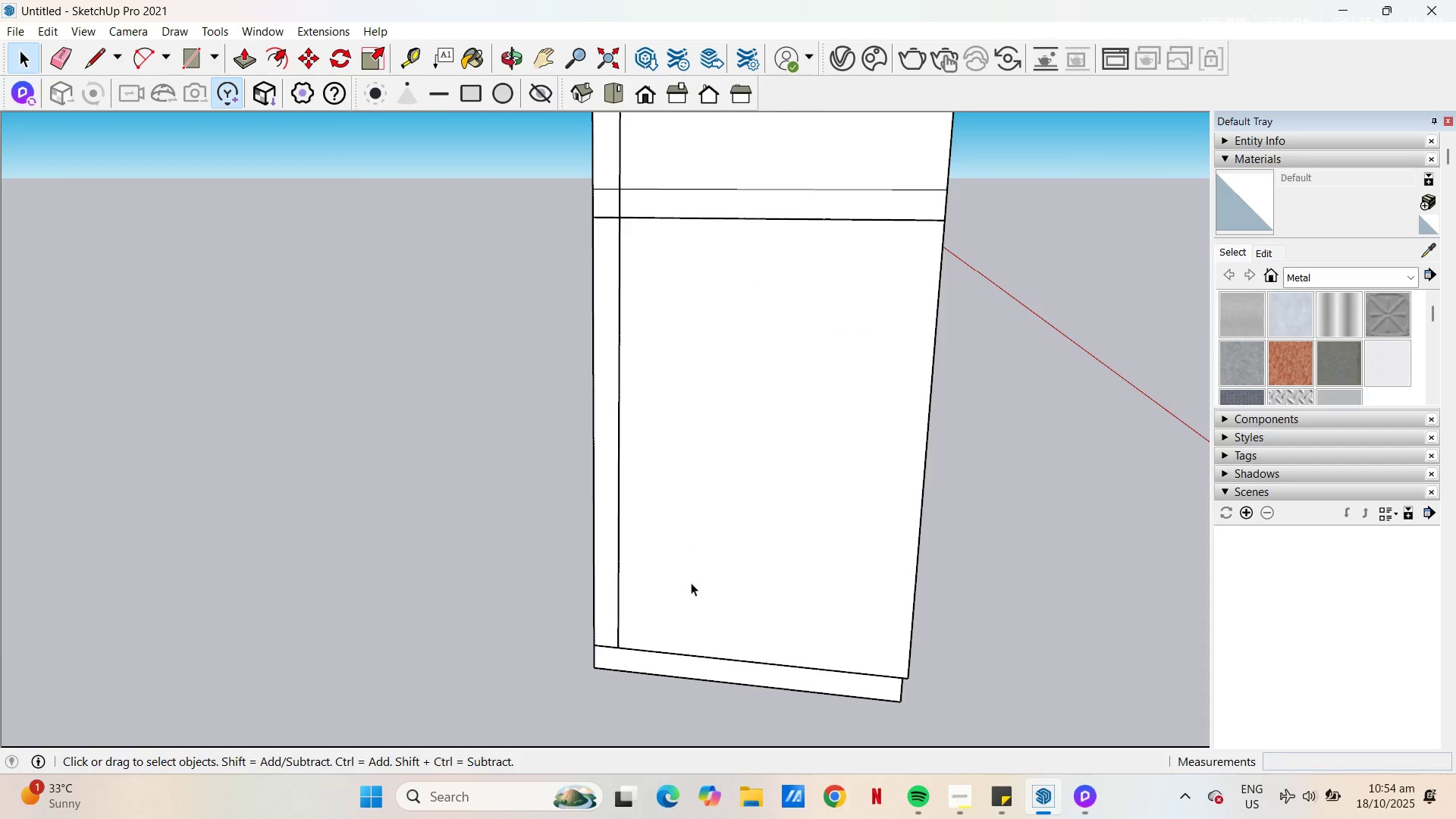 
key(T)
 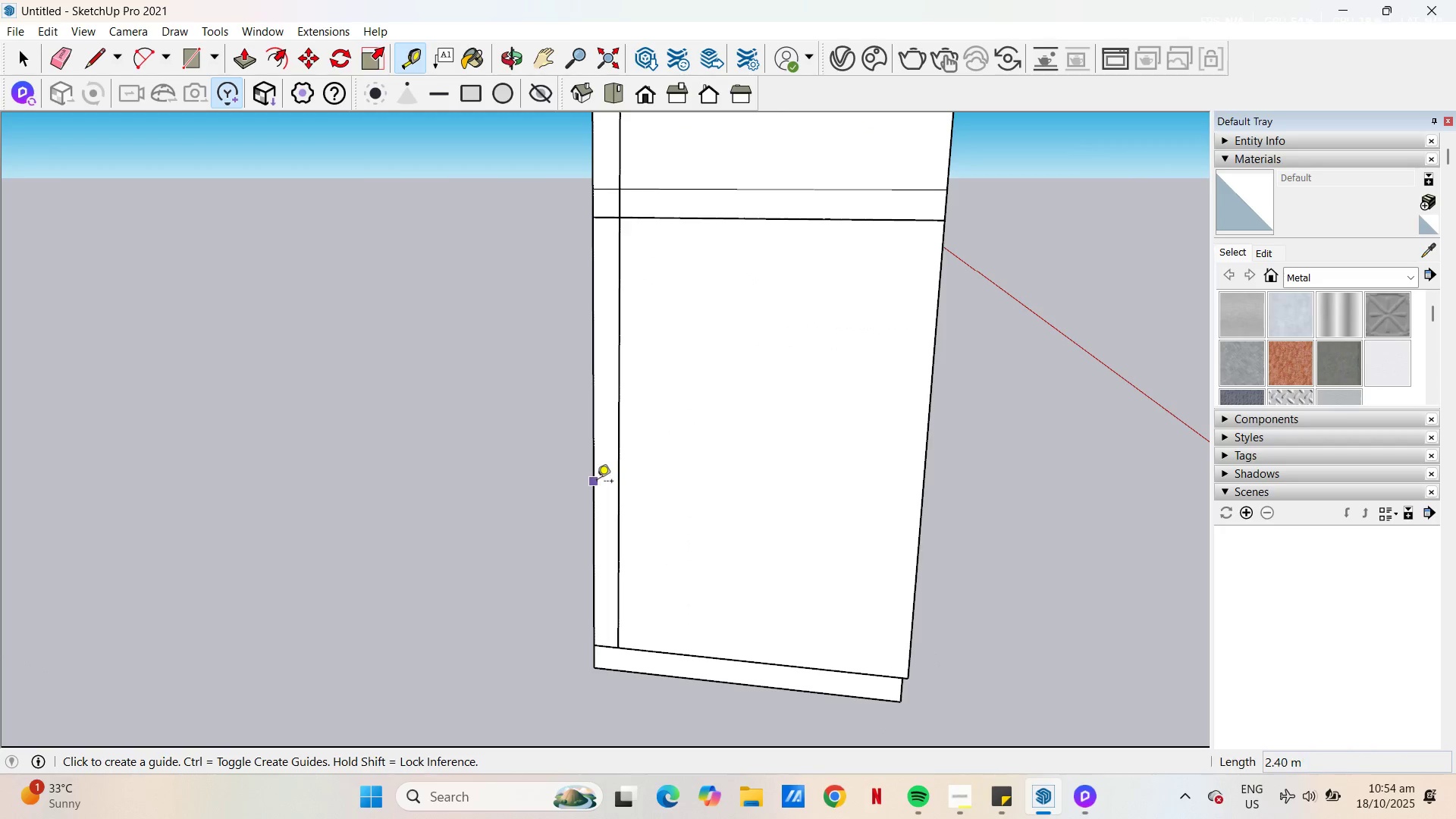 
left_click([595, 482])
 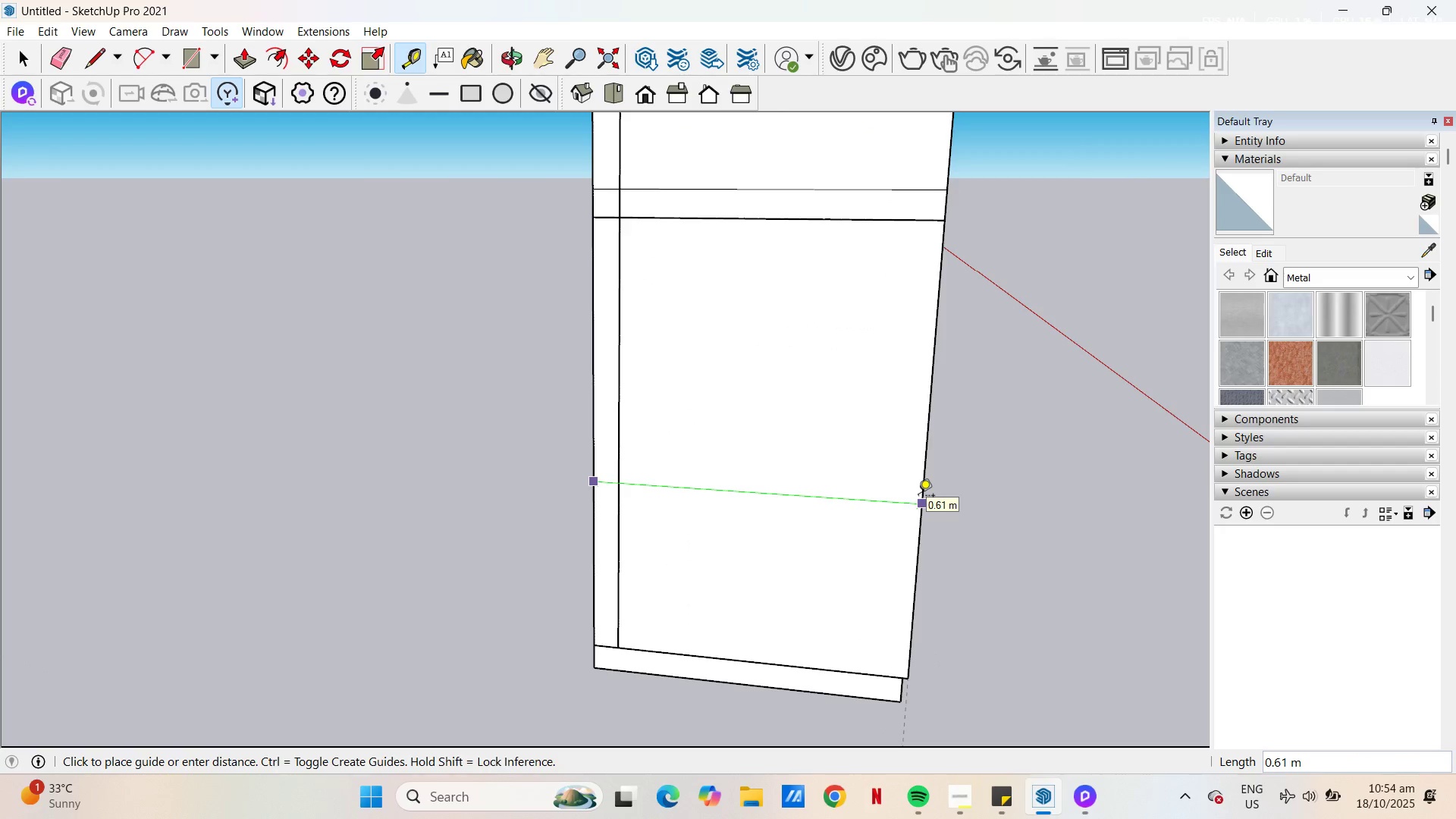 
key(Escape)
 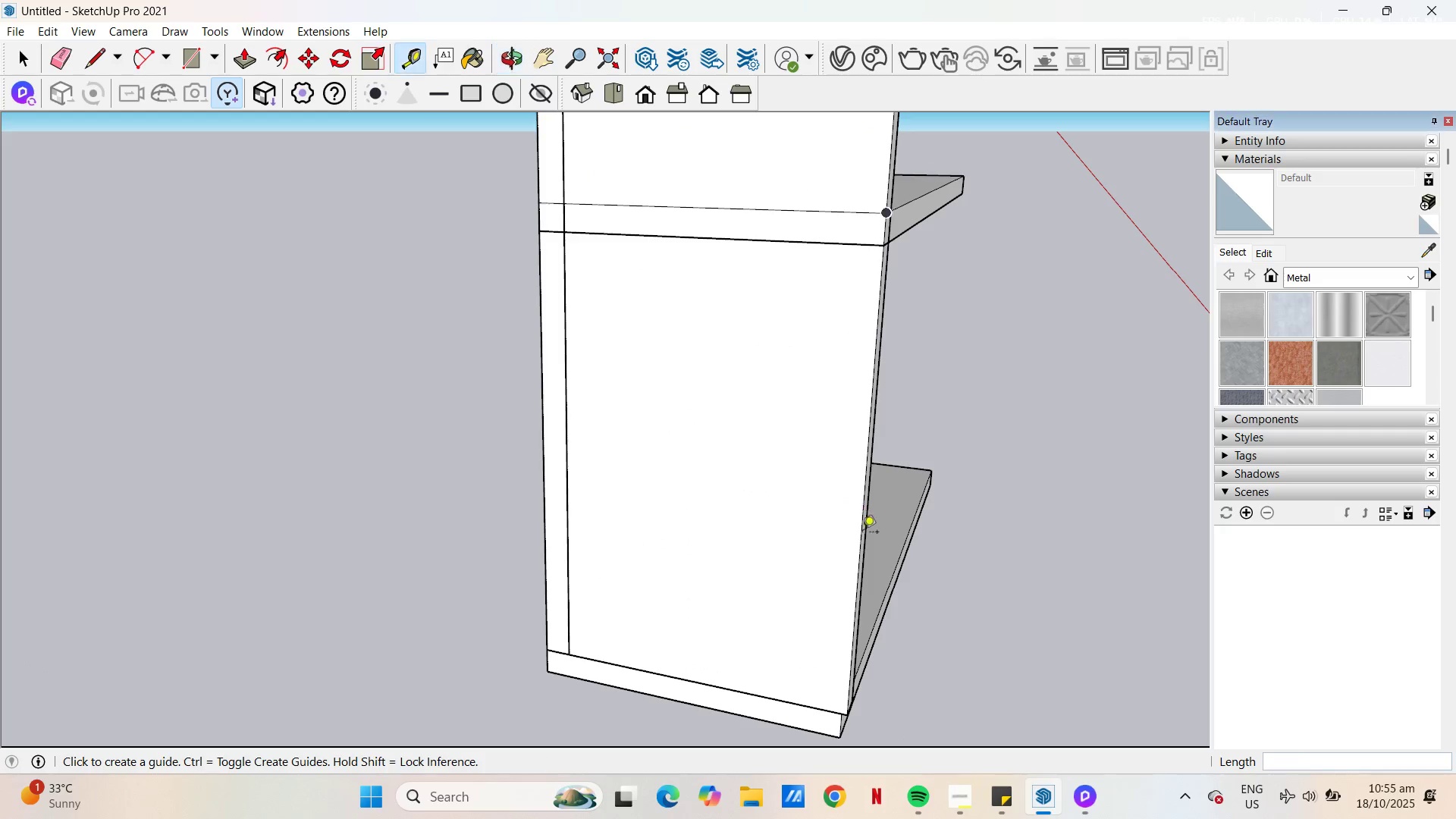 
key(Space)
 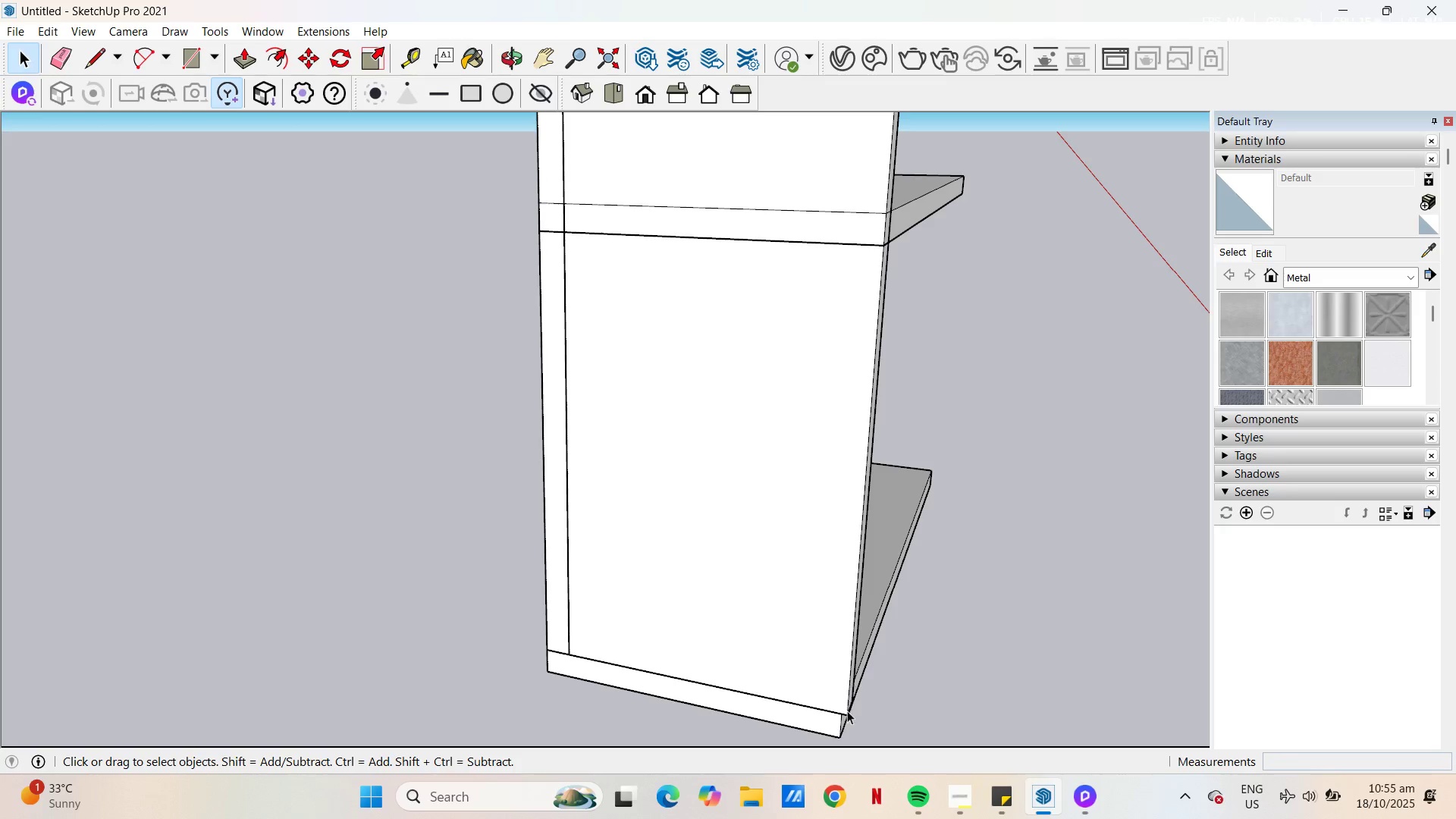 
left_click([840, 723])
 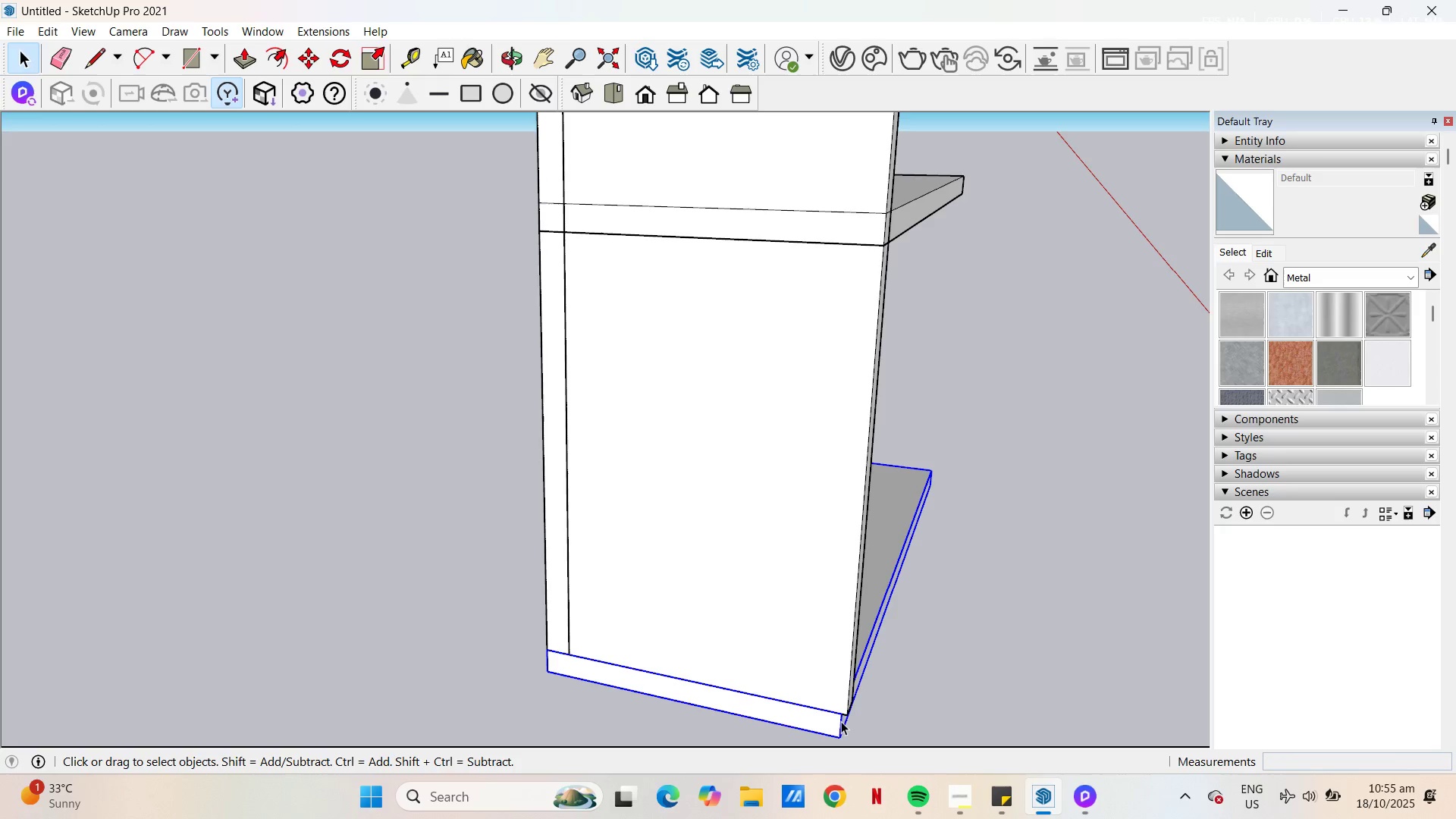 
double_click([841, 721])
 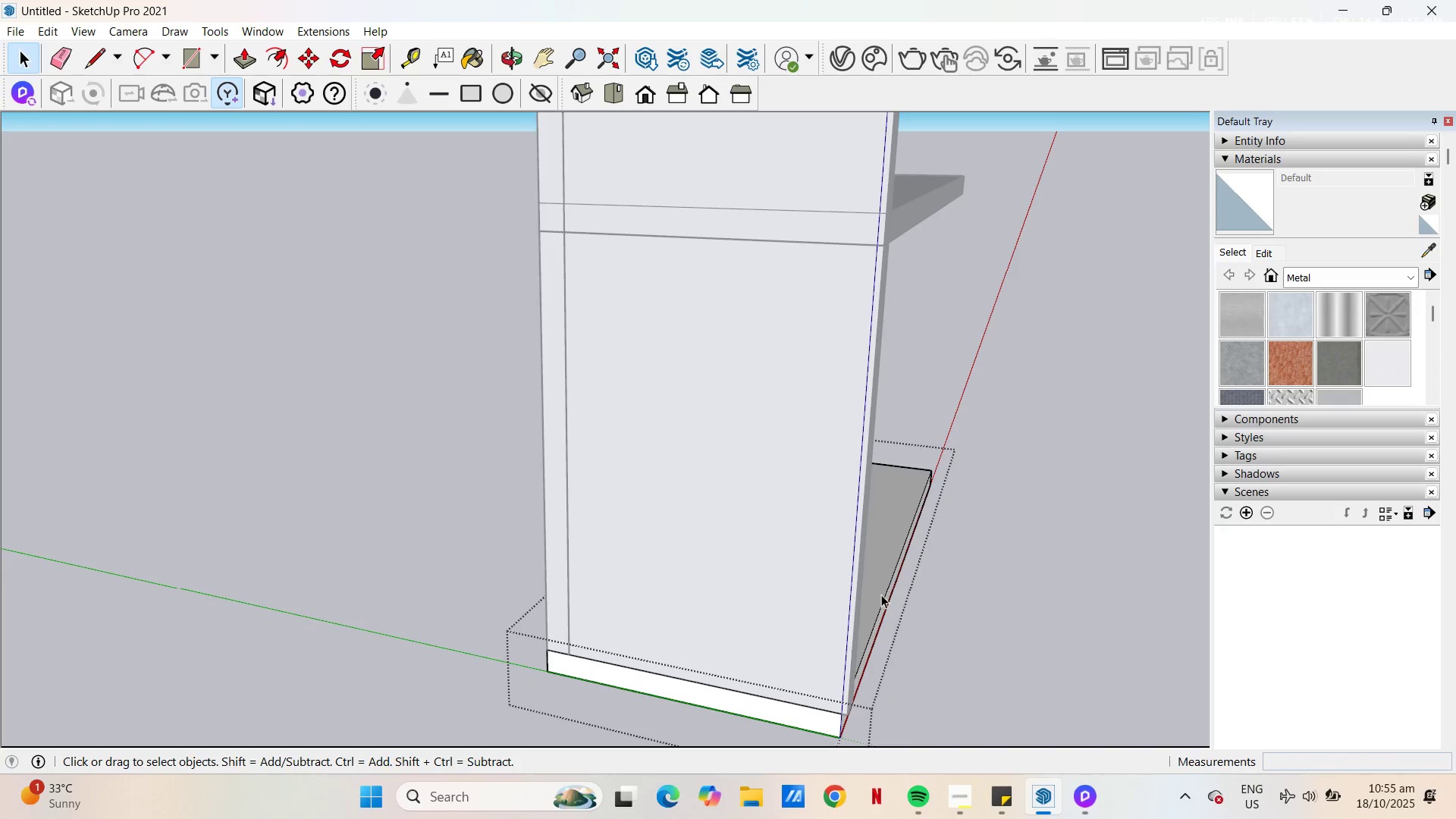 
key(P)
 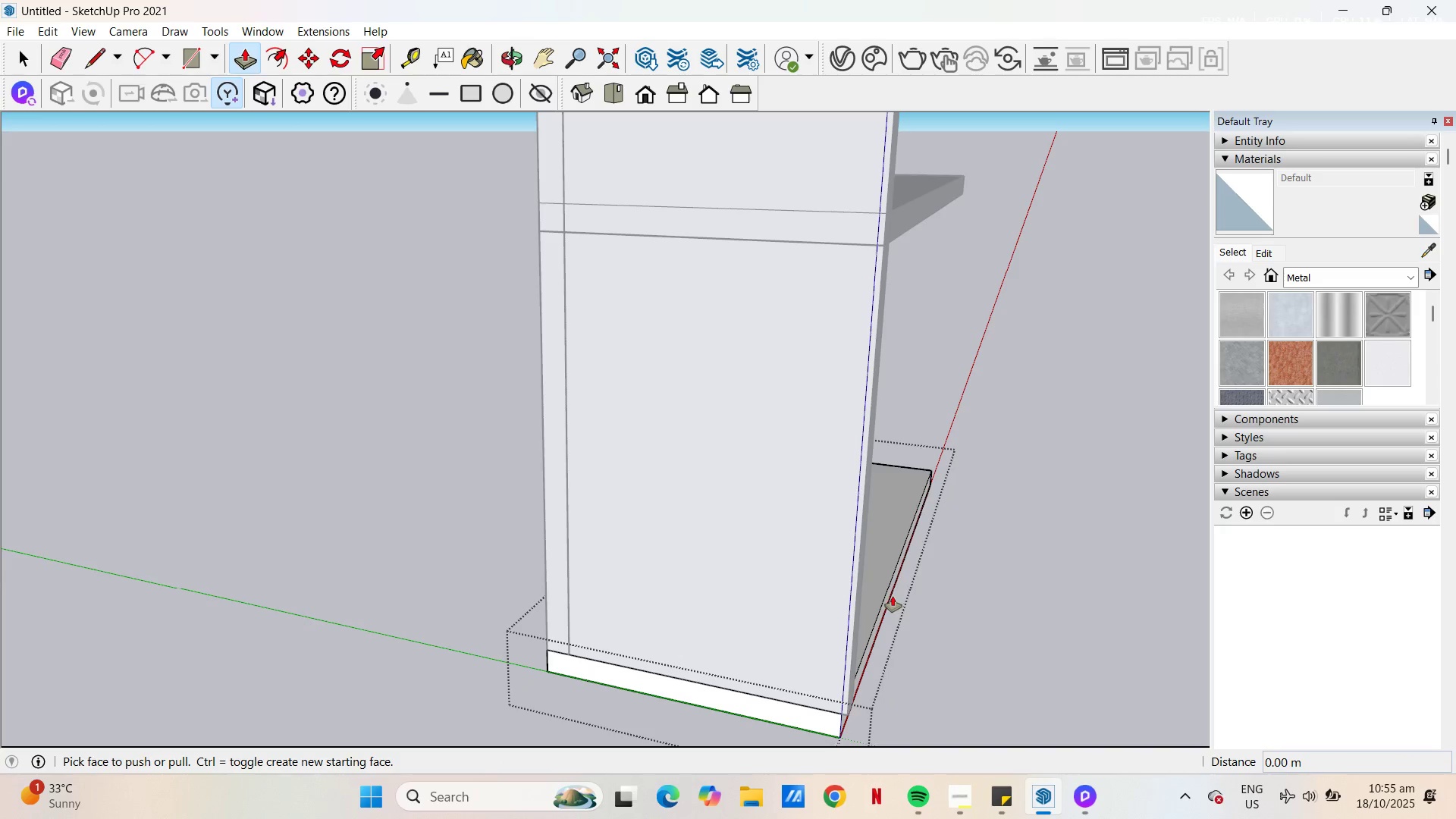 
key(Escape)
 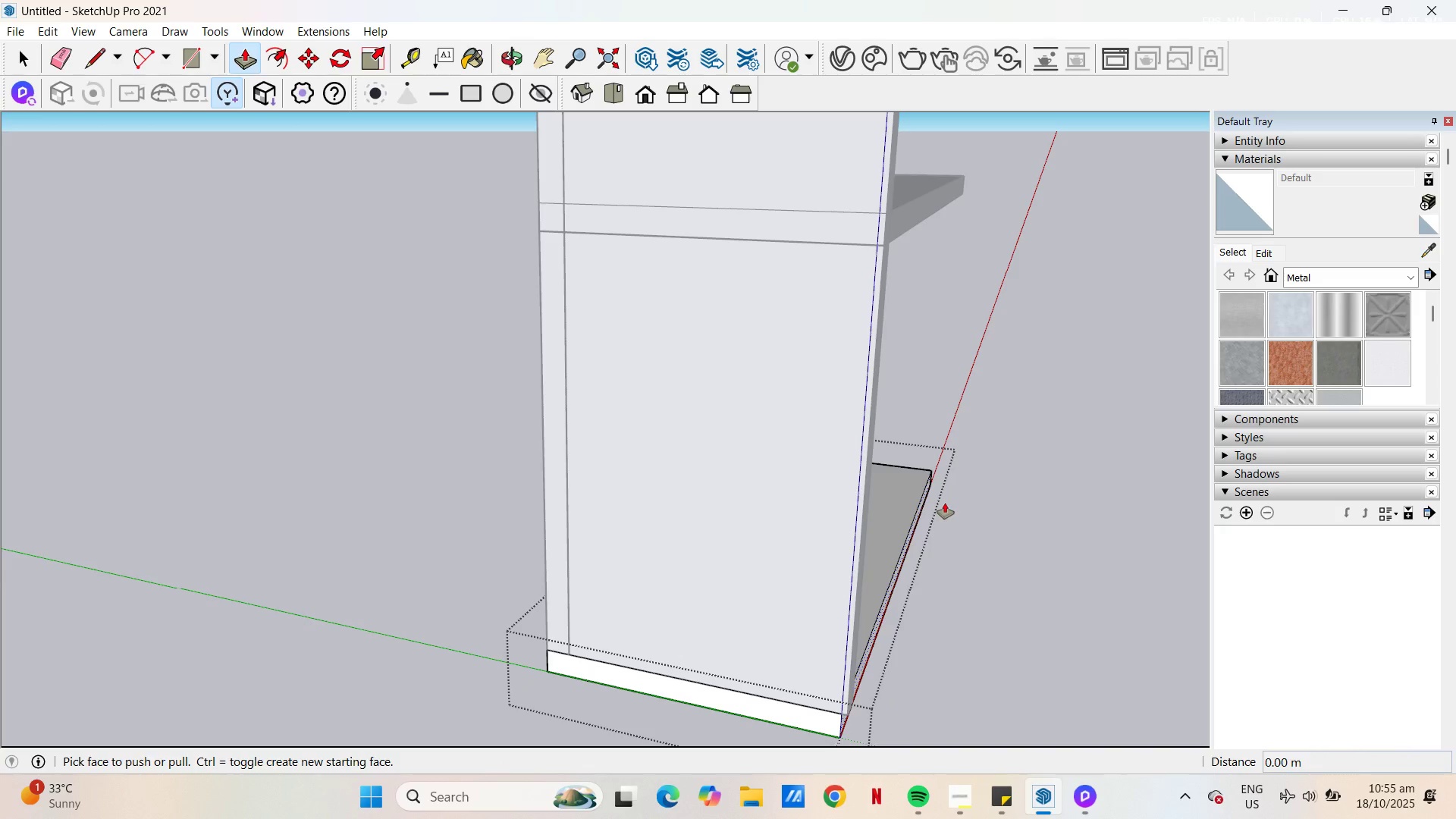 
key(Space)
 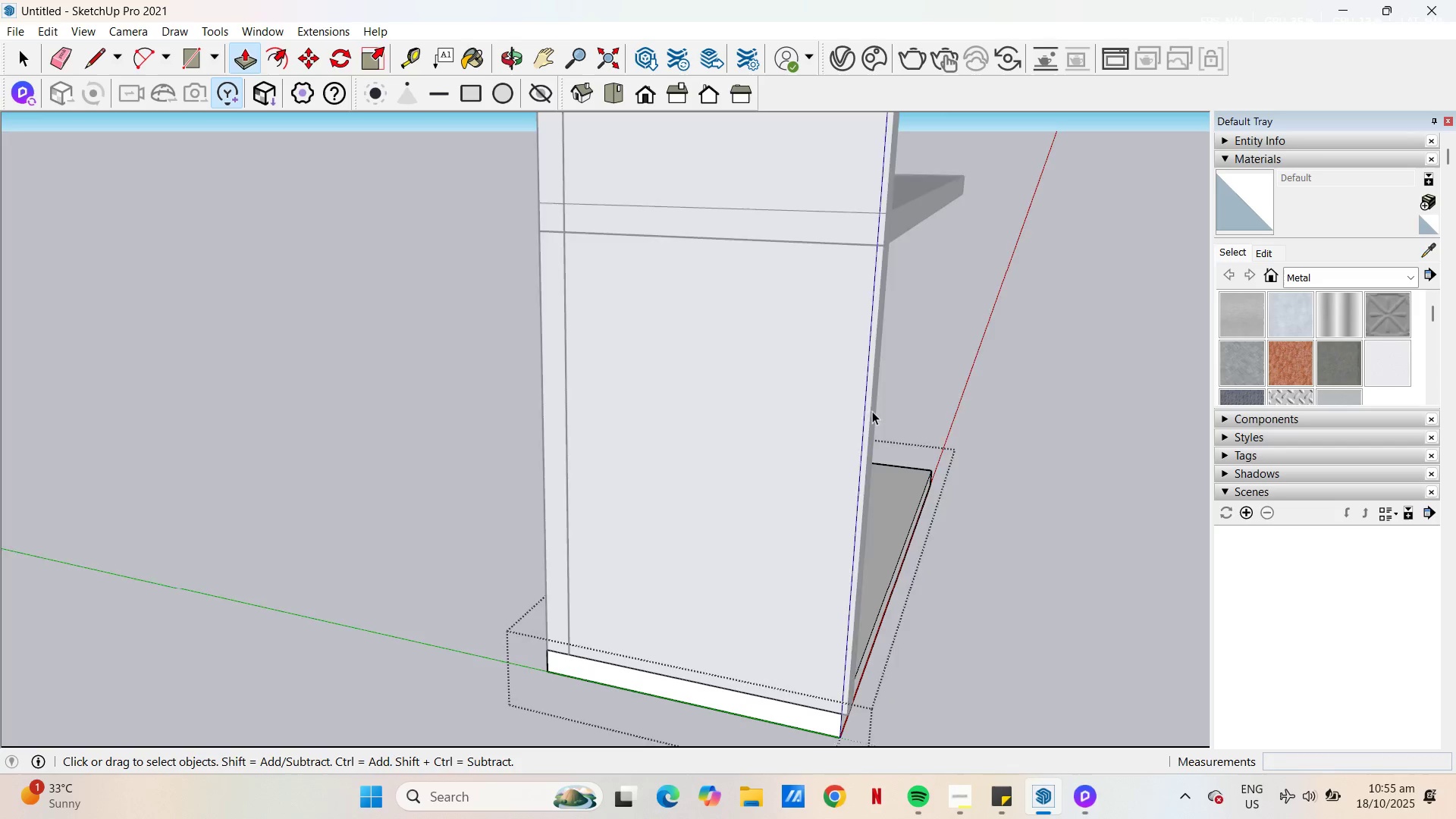 
key(Escape)
 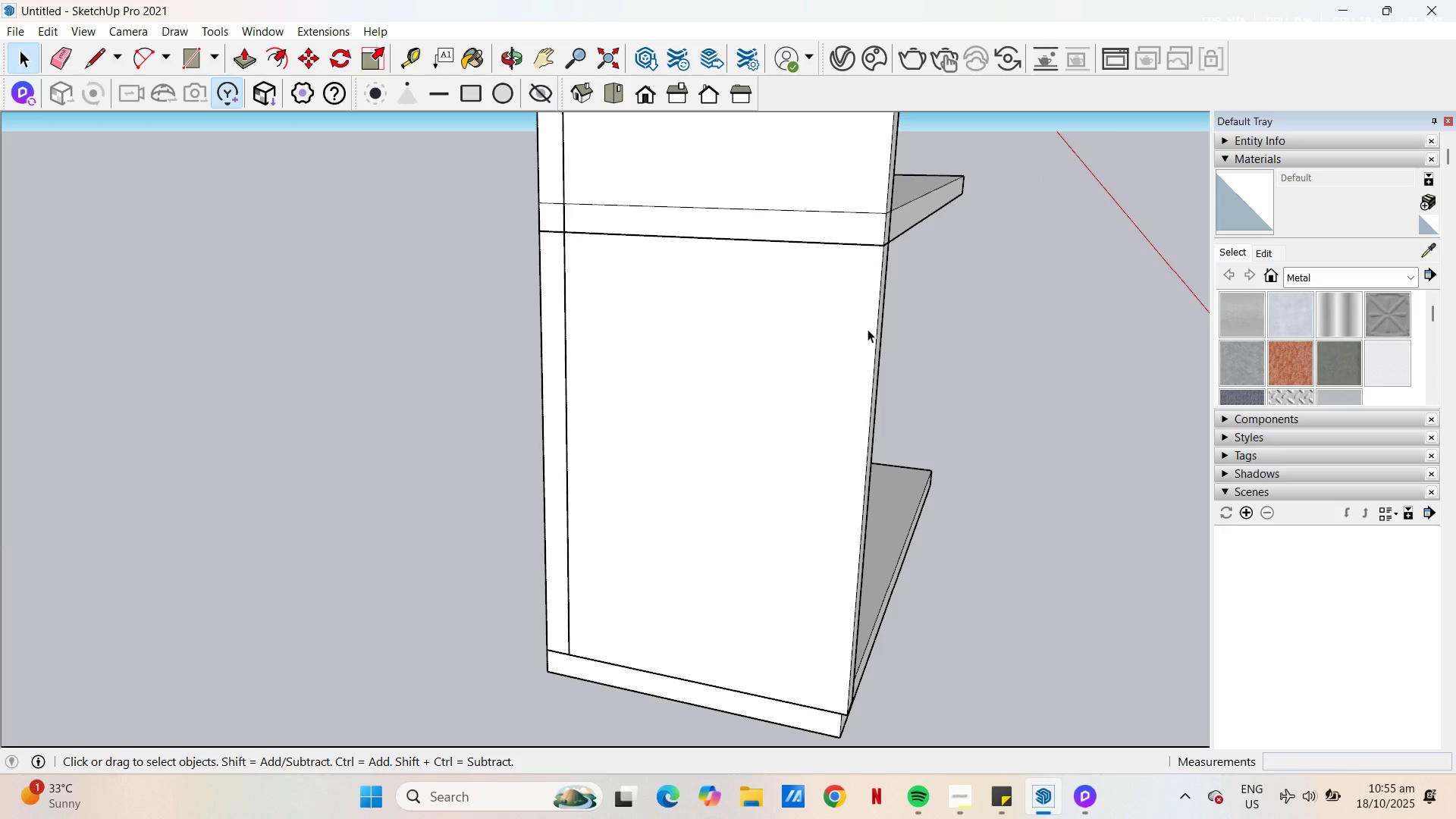 
left_click([868, 329])
 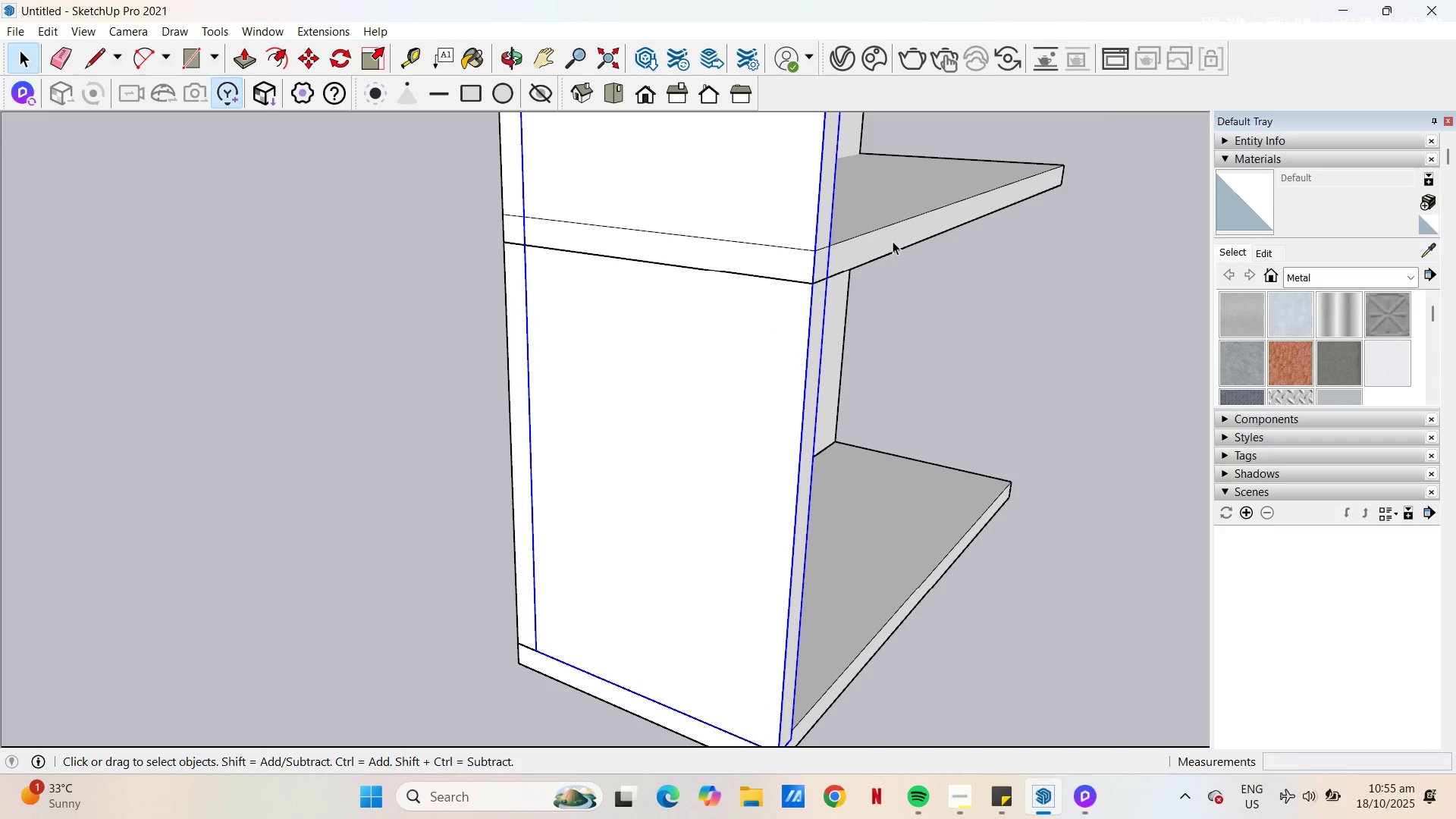 
scroll: coordinate [893, 241], scroll_direction: down, amount: 1.0
 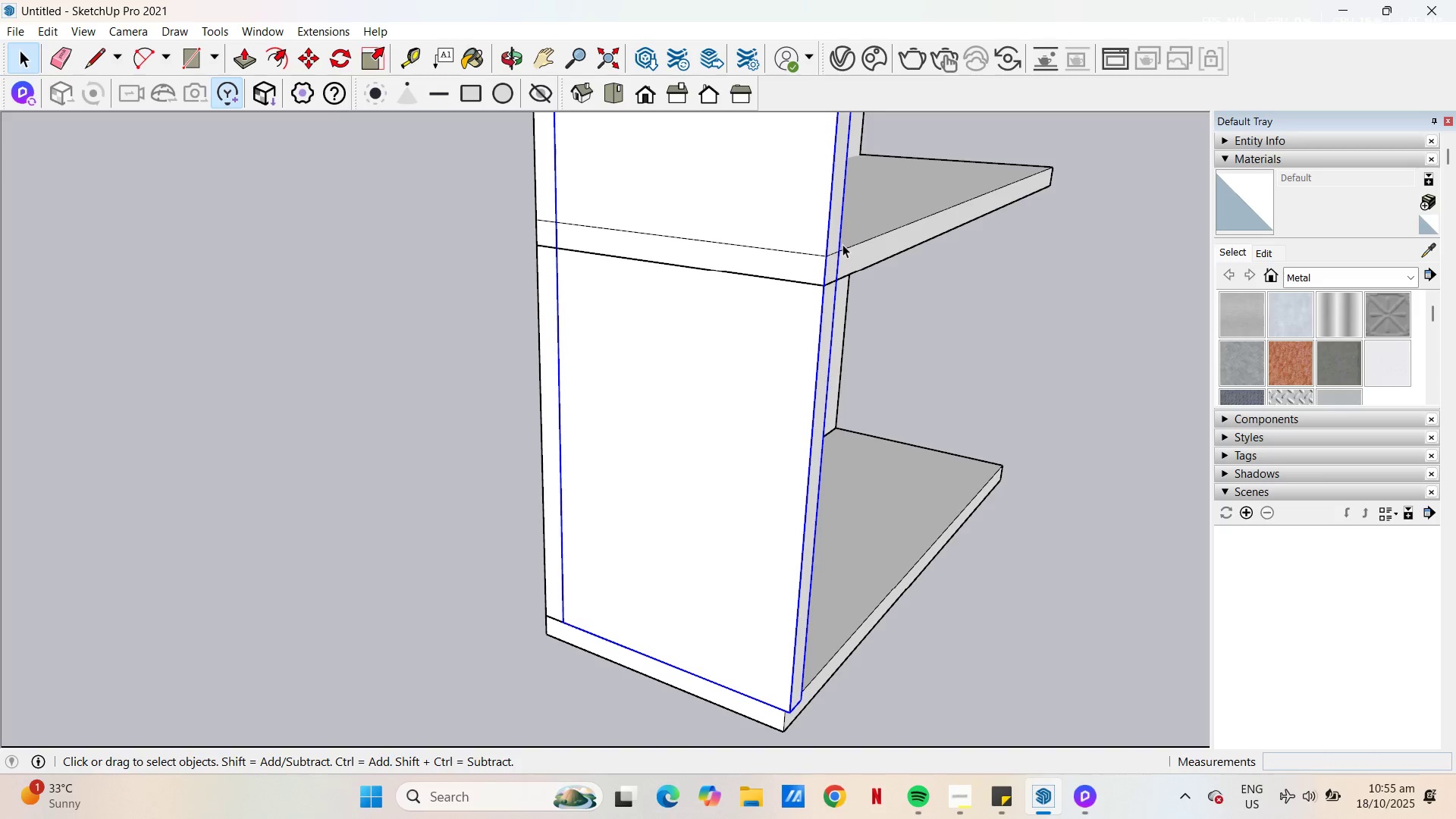 
double_click([828, 245])
 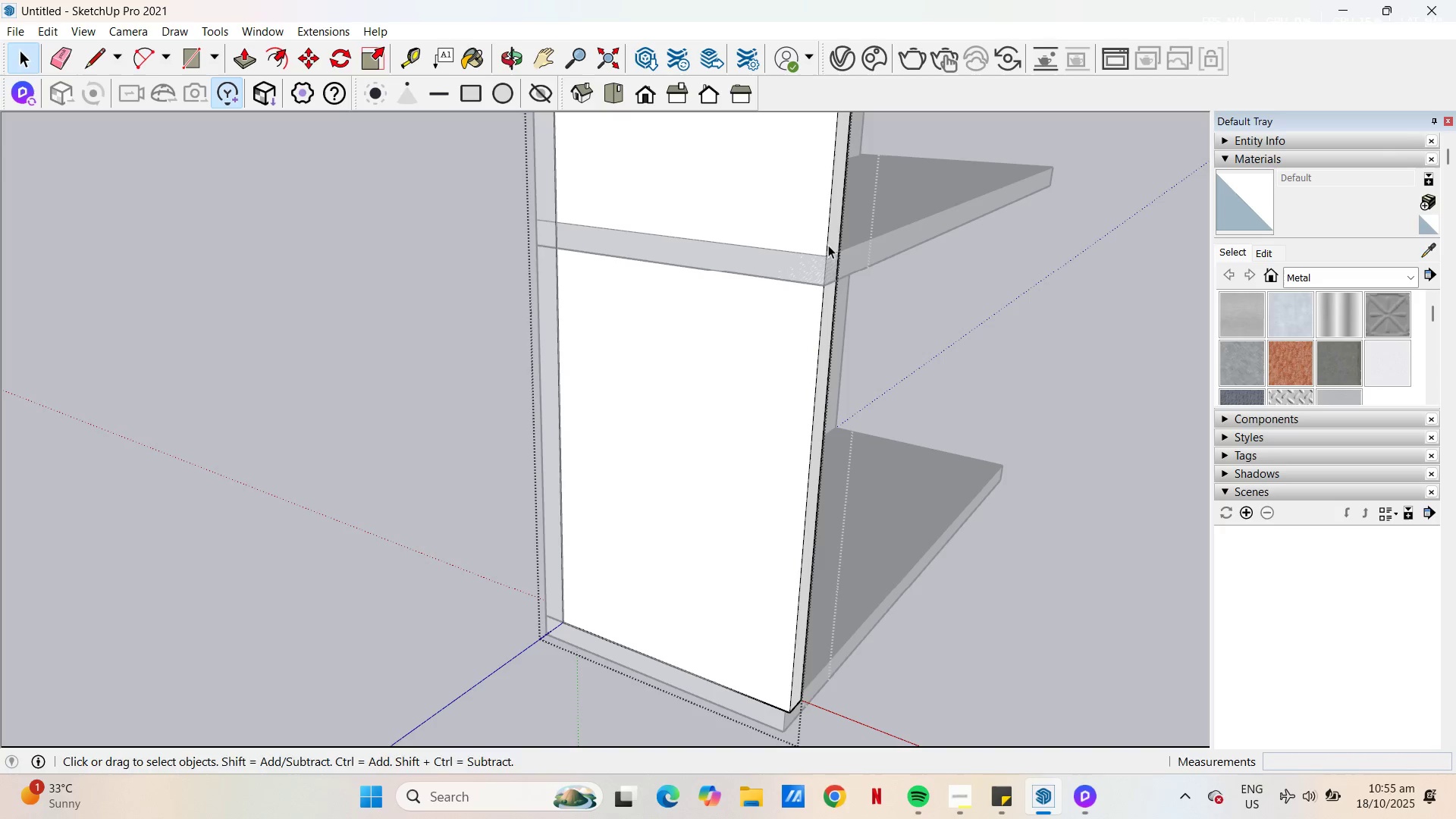 
key(L)
 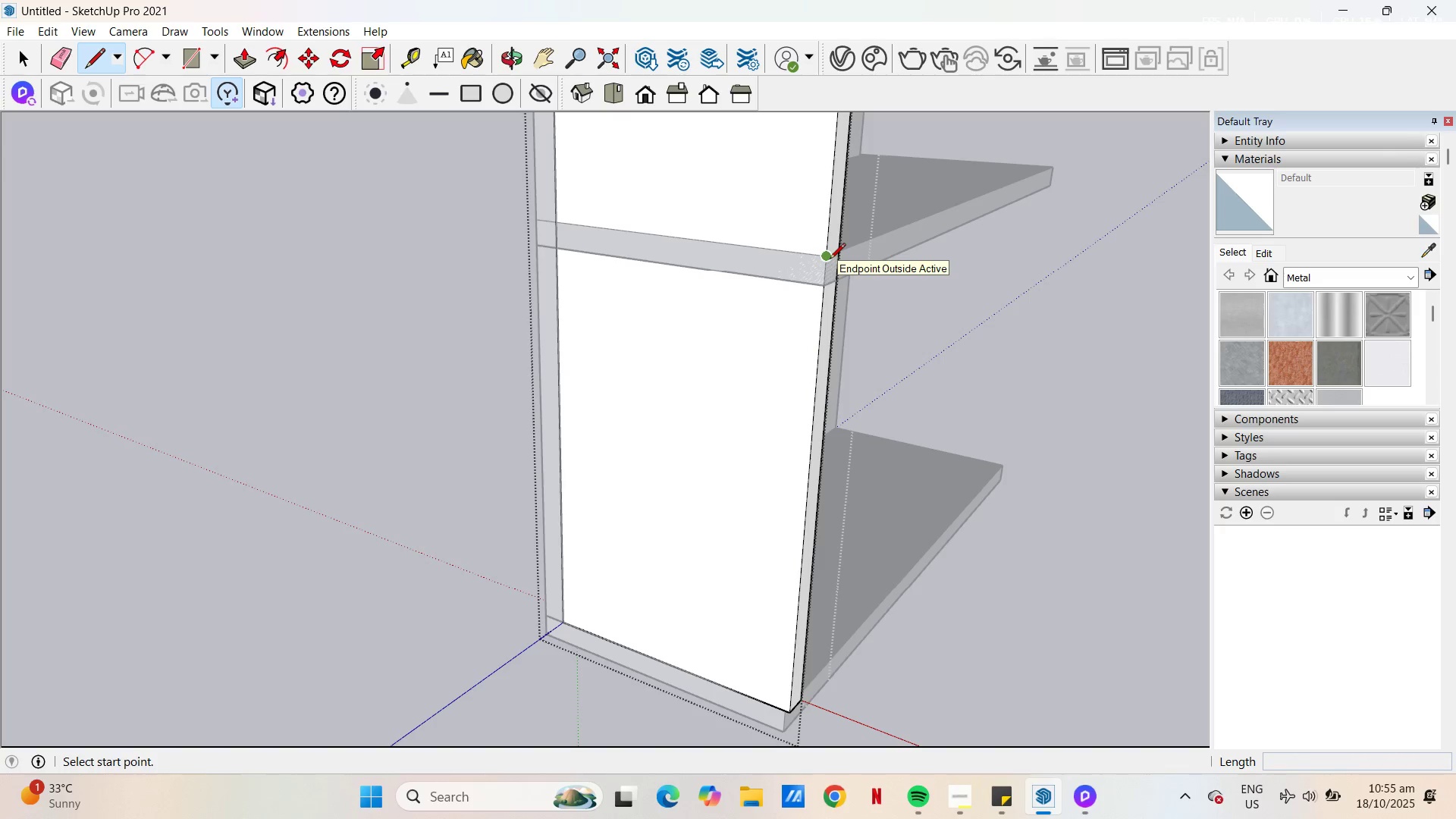 
left_click([830, 260])
 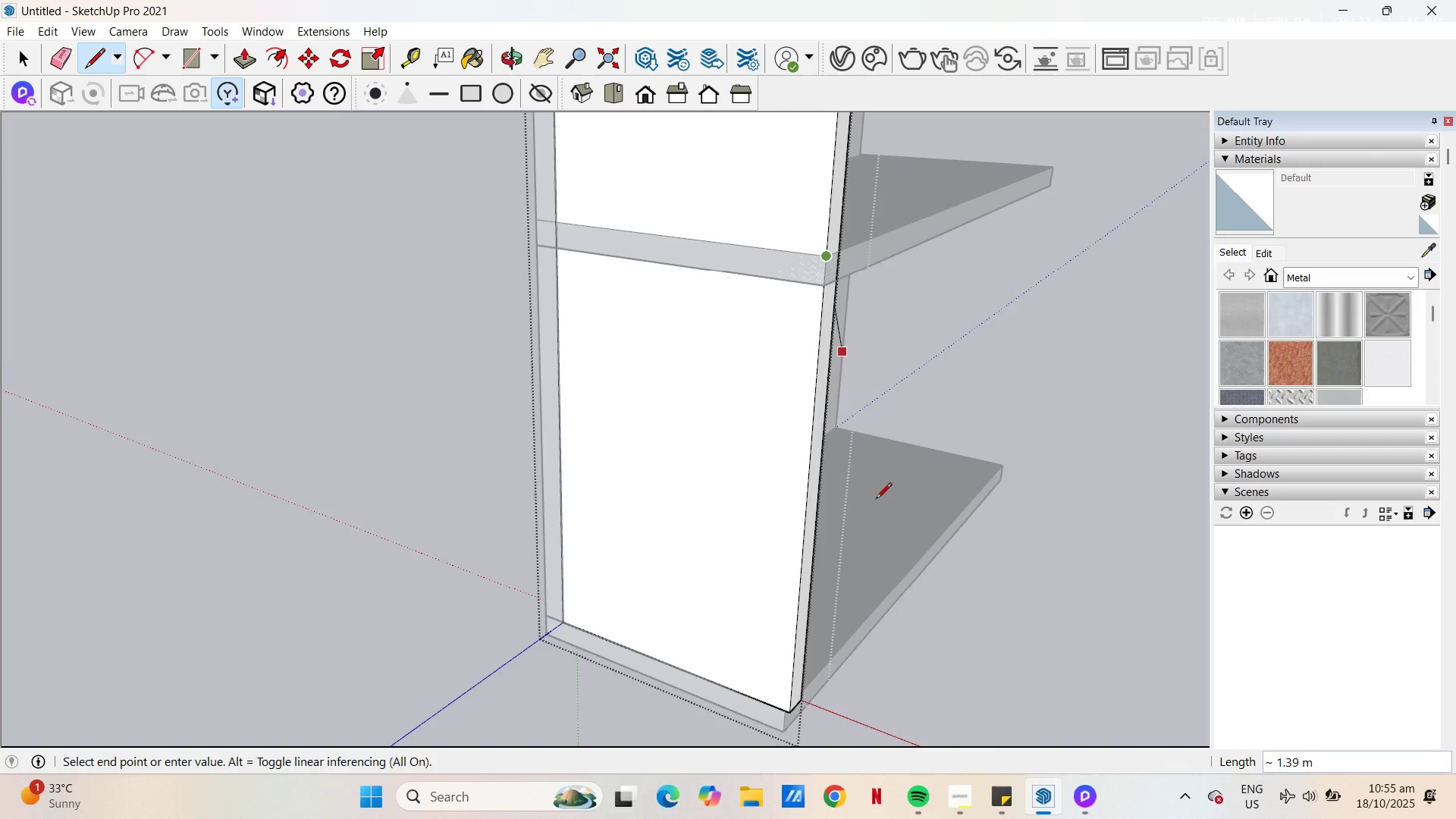 
scroll: coordinate [893, 611], scroll_direction: down, amount: 8.0
 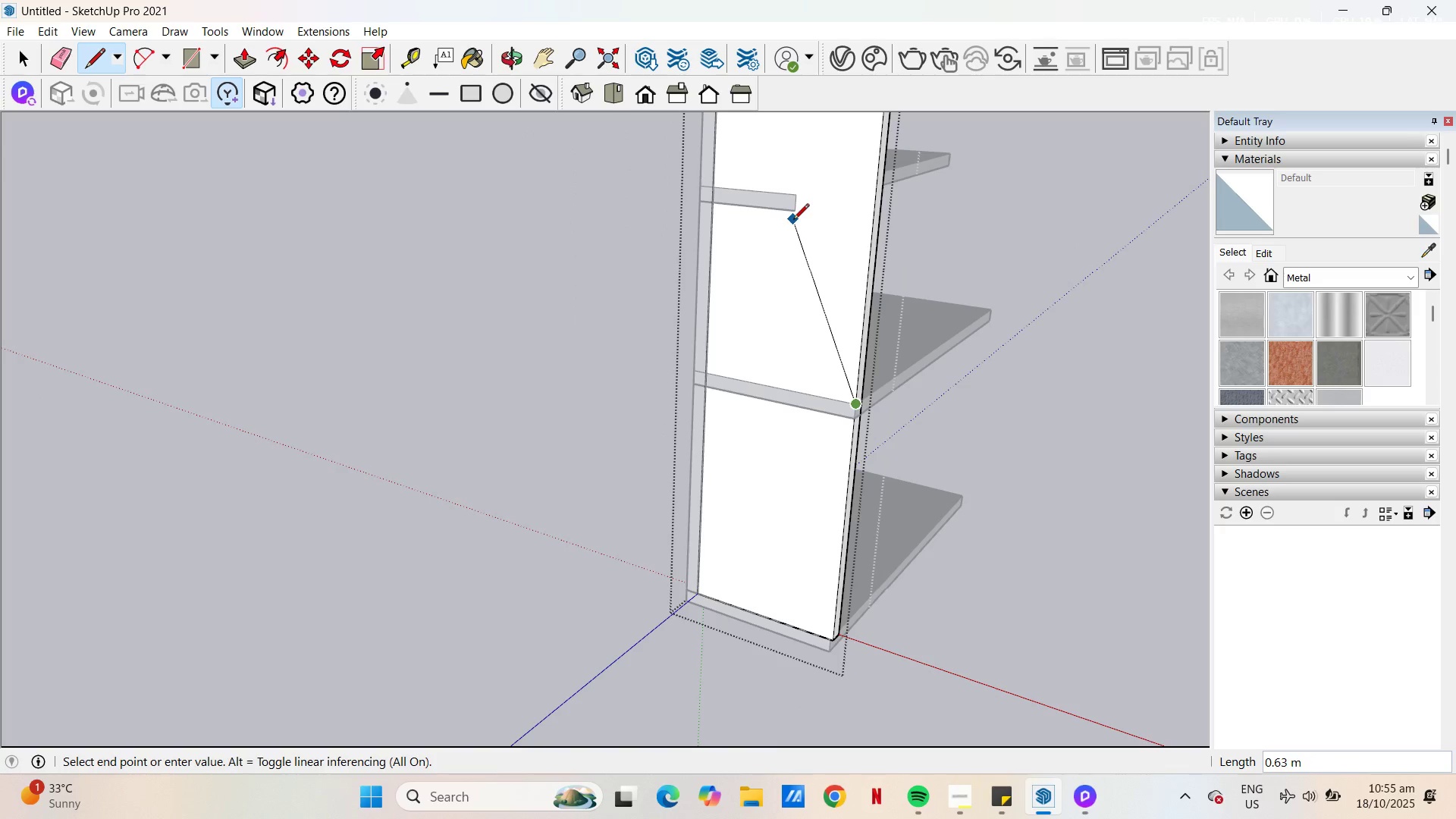 
key(T)
 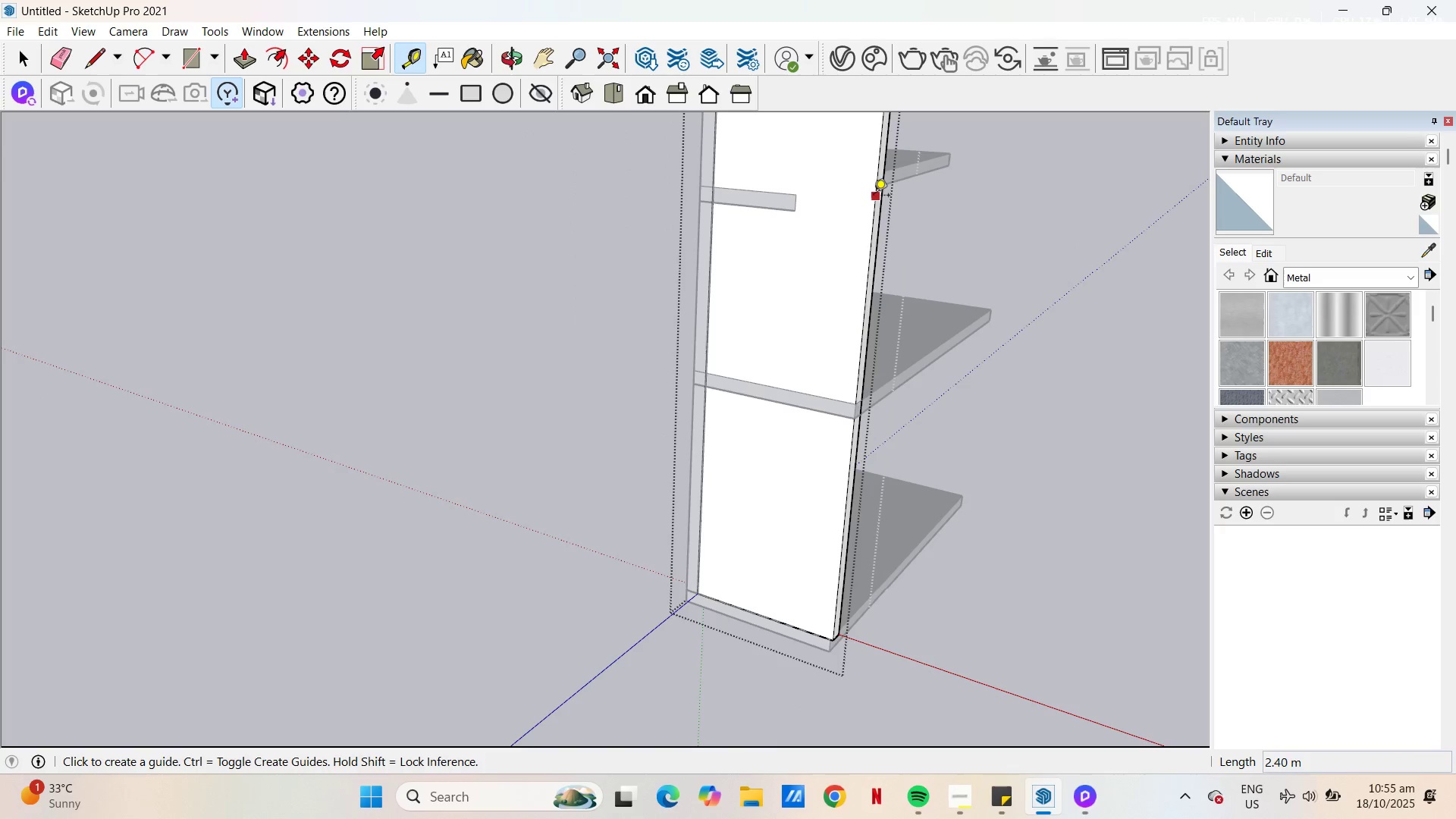 
left_click_drag(start_coordinate=[874, 196], to_coordinate=[870, 197])
 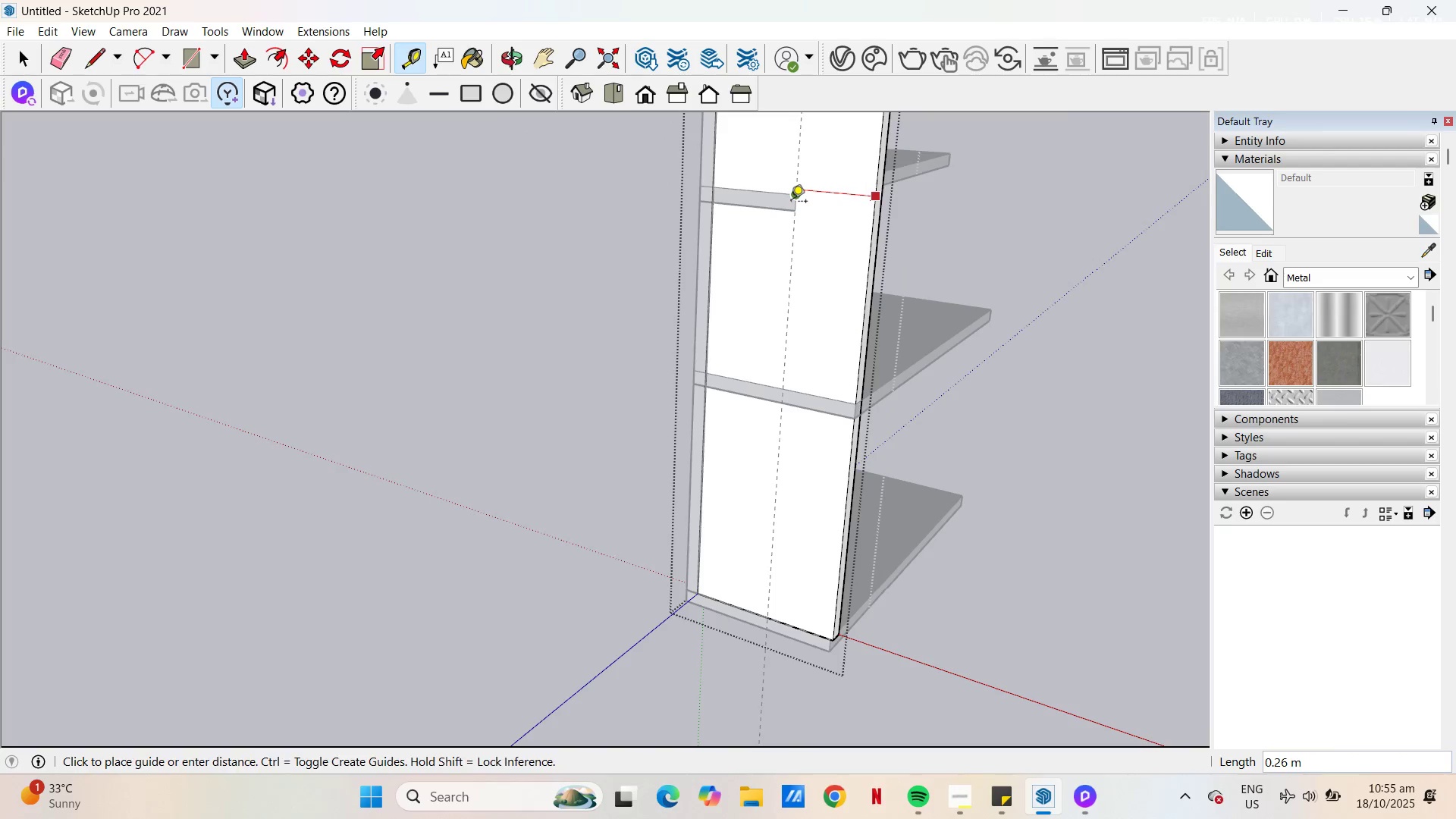 
left_click([791, 202])
 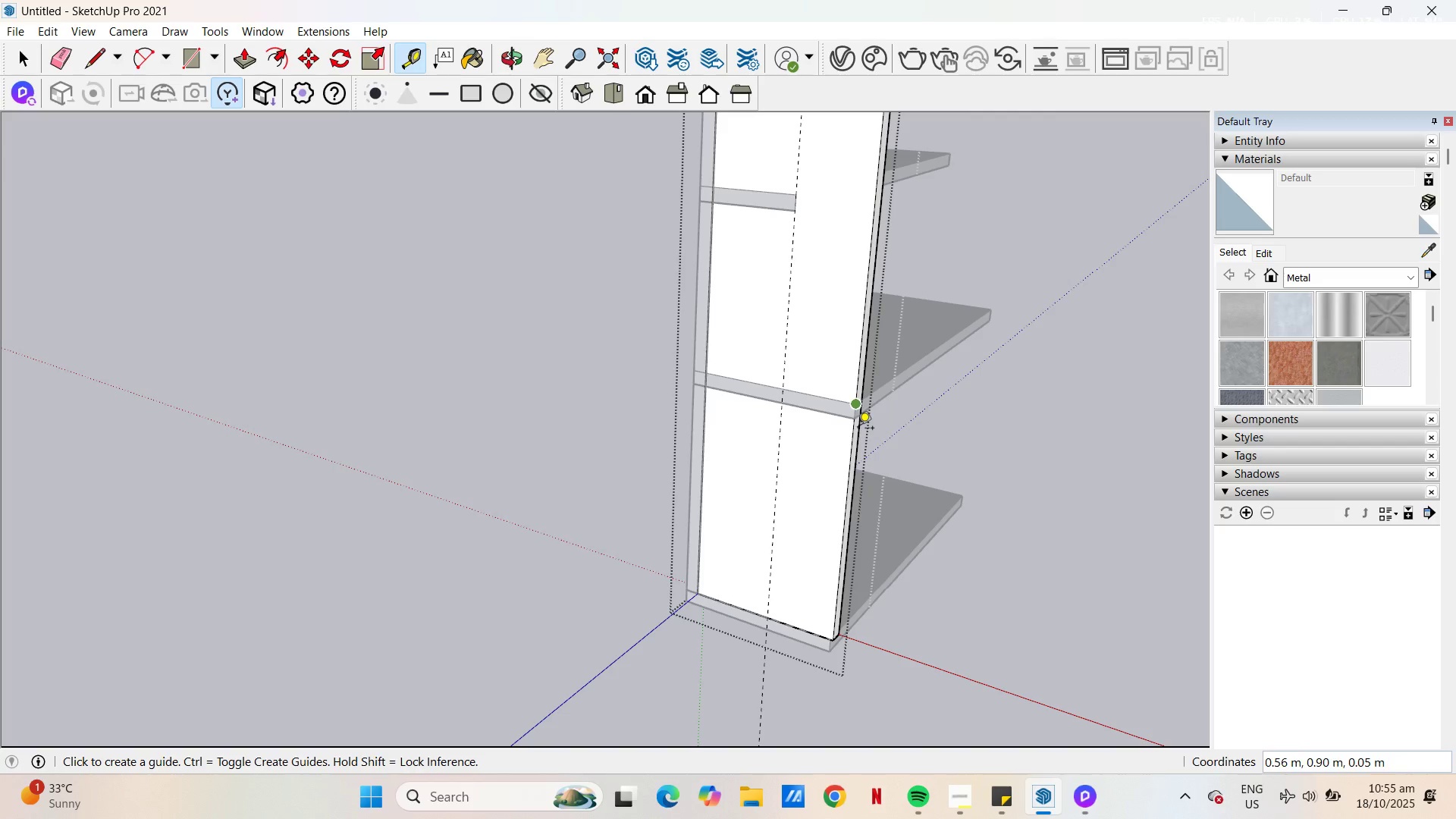 
key(L)
 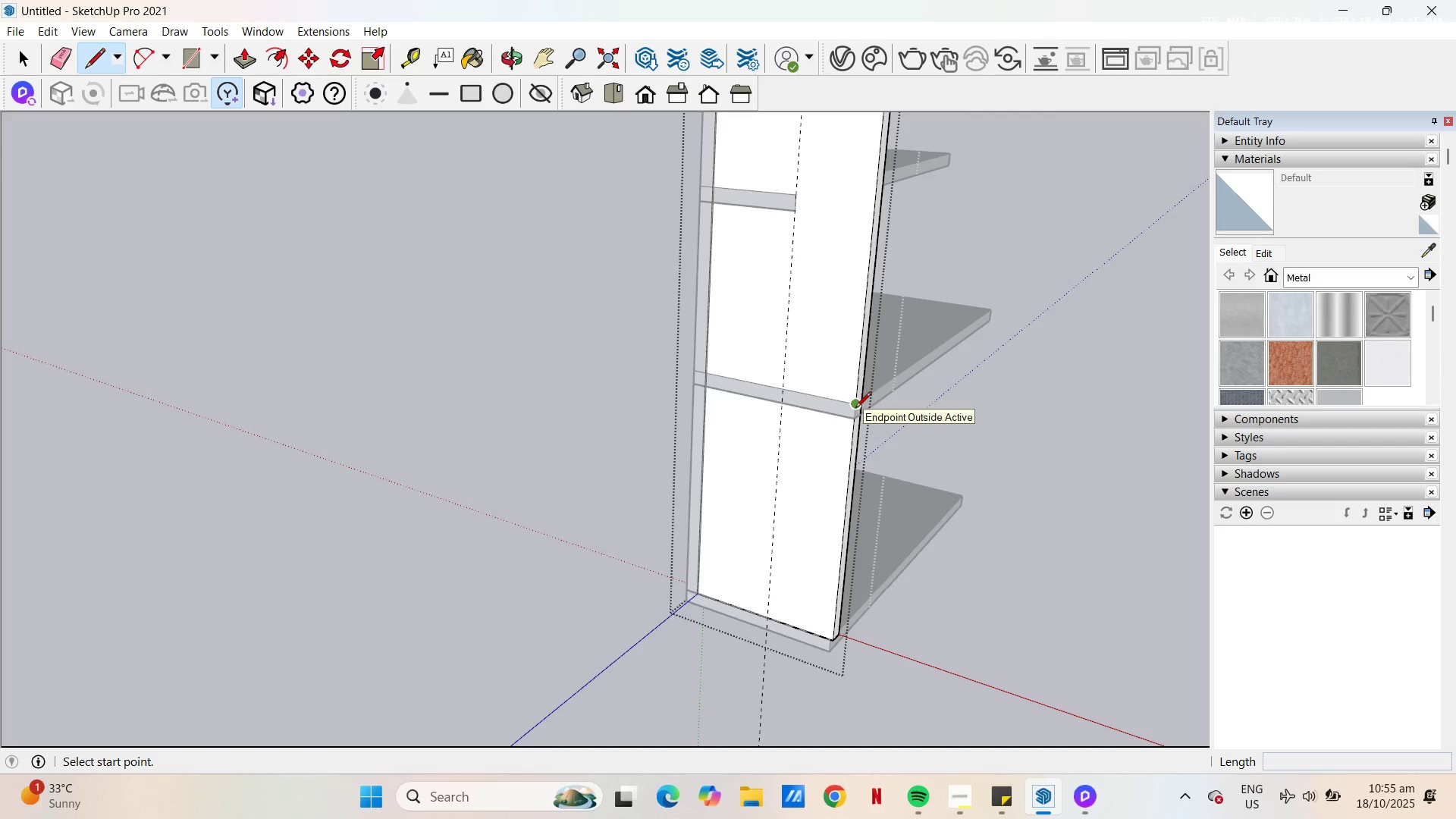 
left_click([855, 409])
 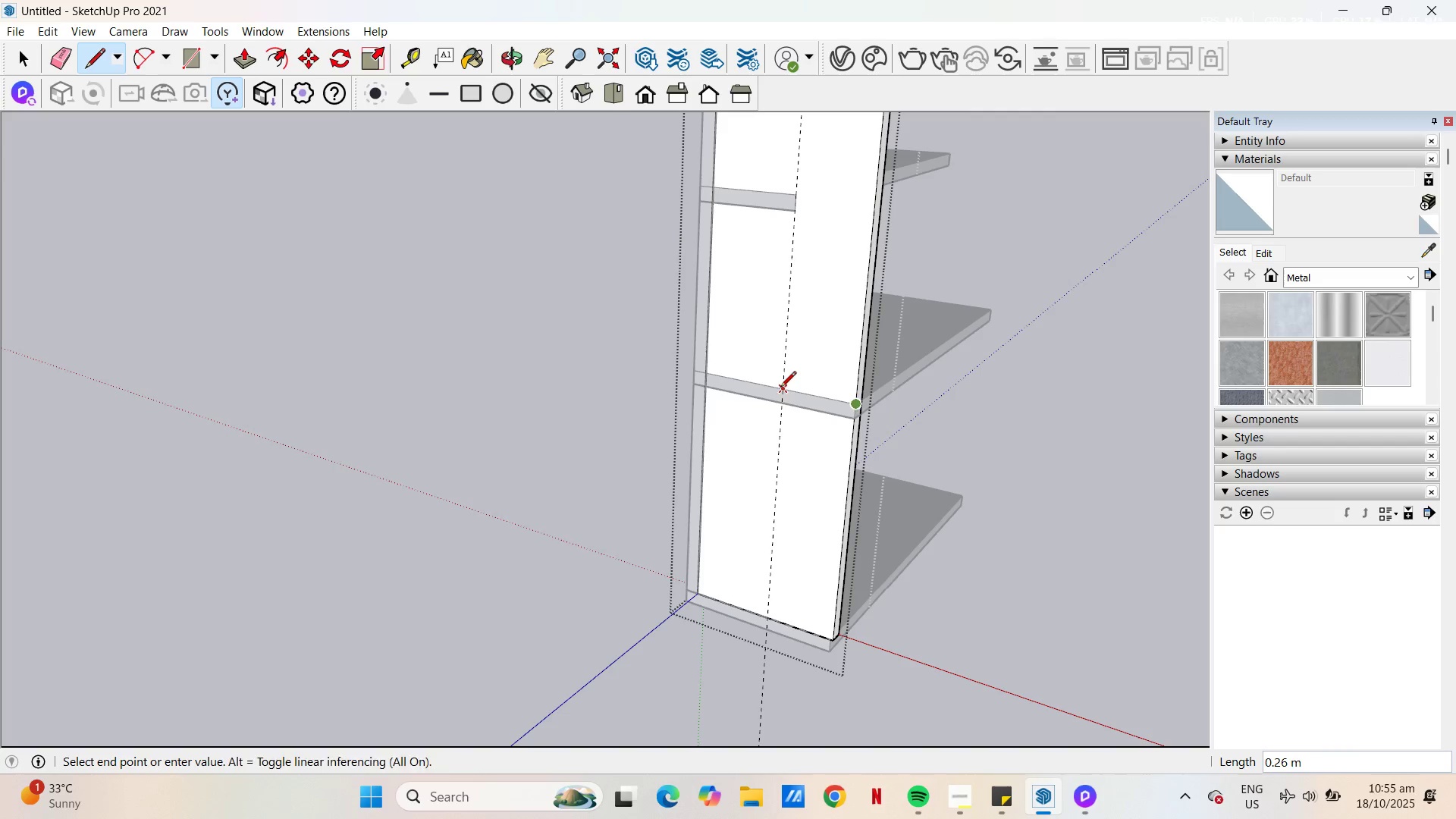 
left_click([780, 388])
 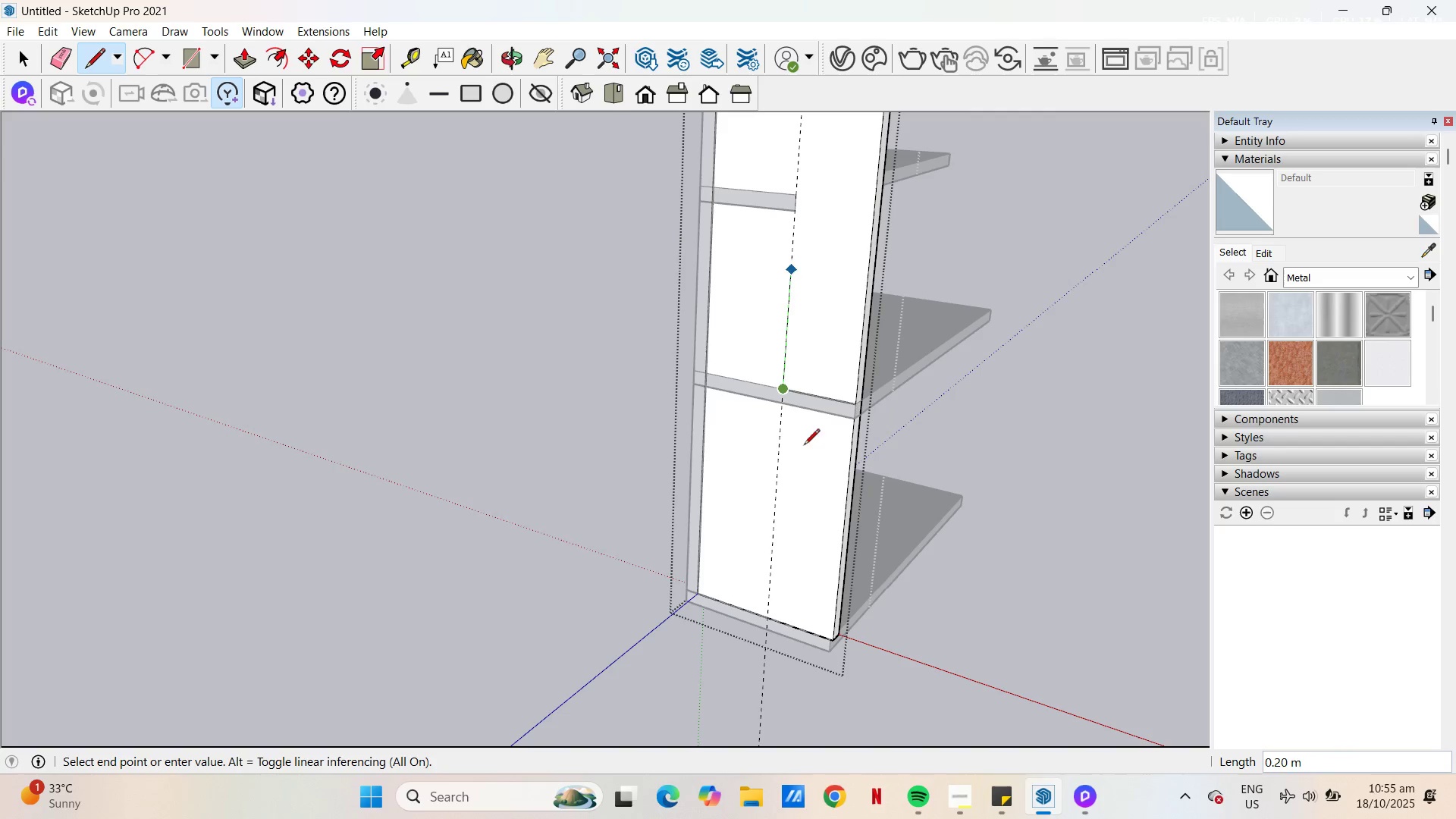 
scroll: coordinate [784, 399], scroll_direction: down, amount: 14.0
 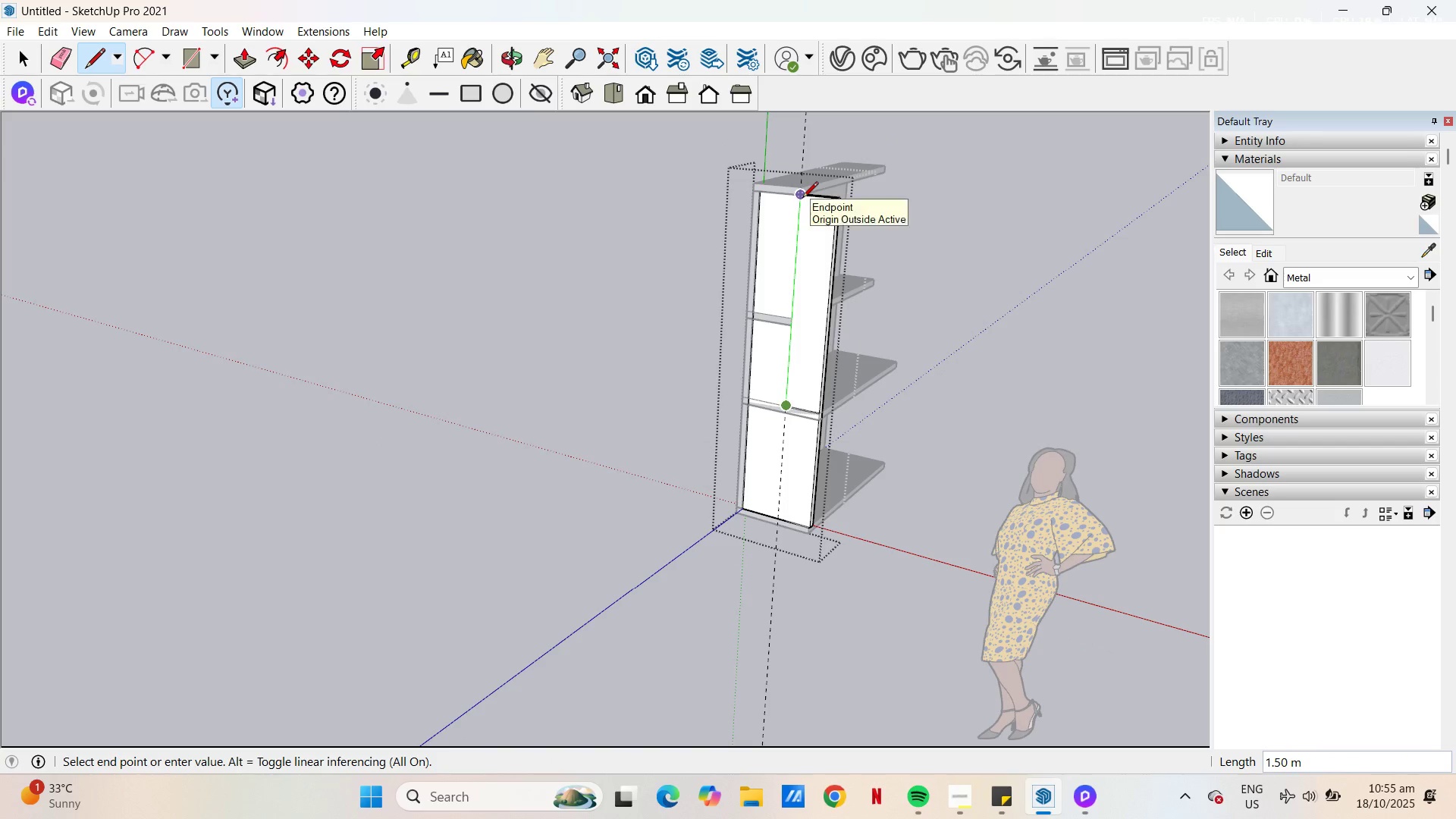 
left_click([802, 199])
 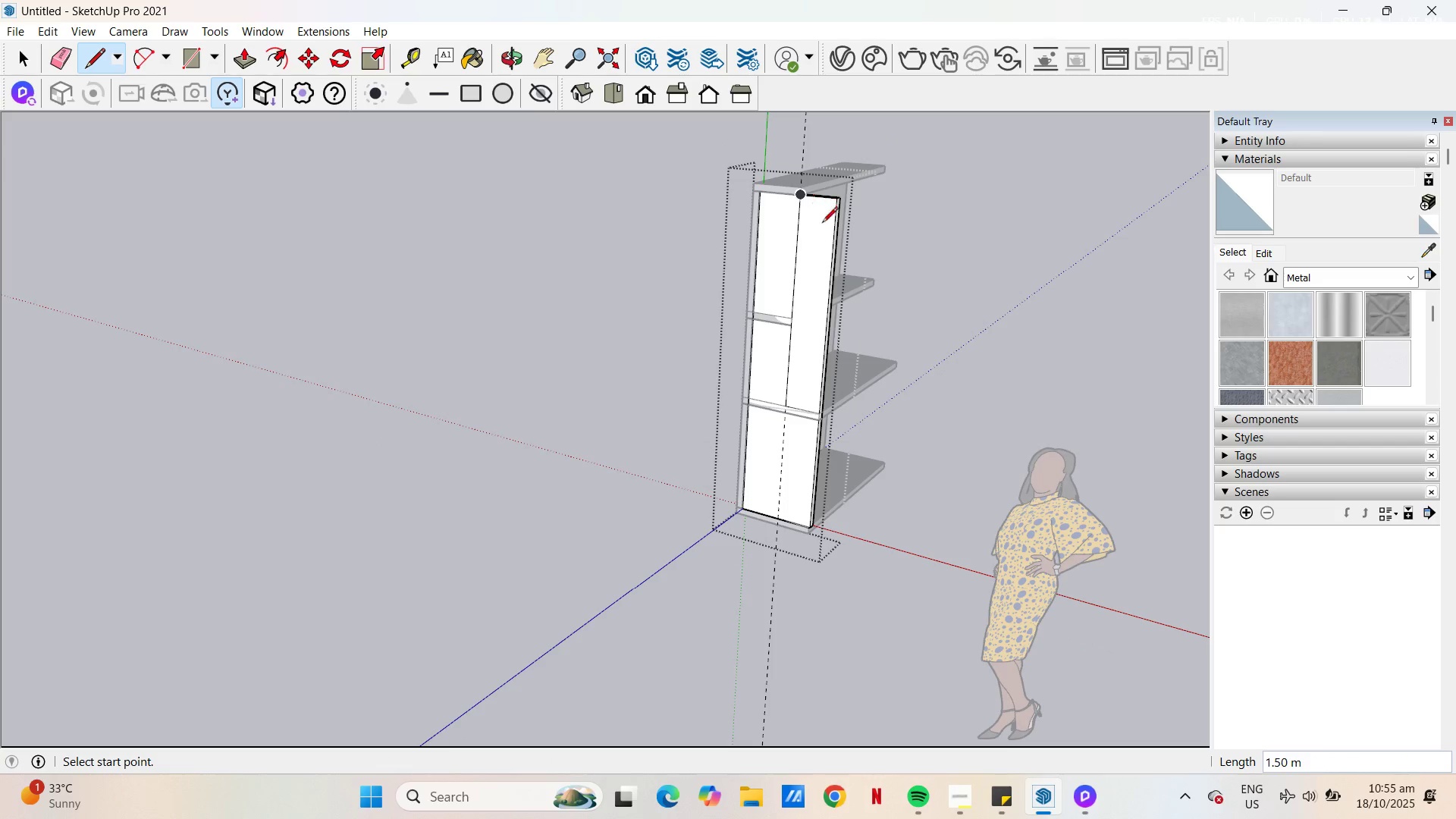 
key(P)
 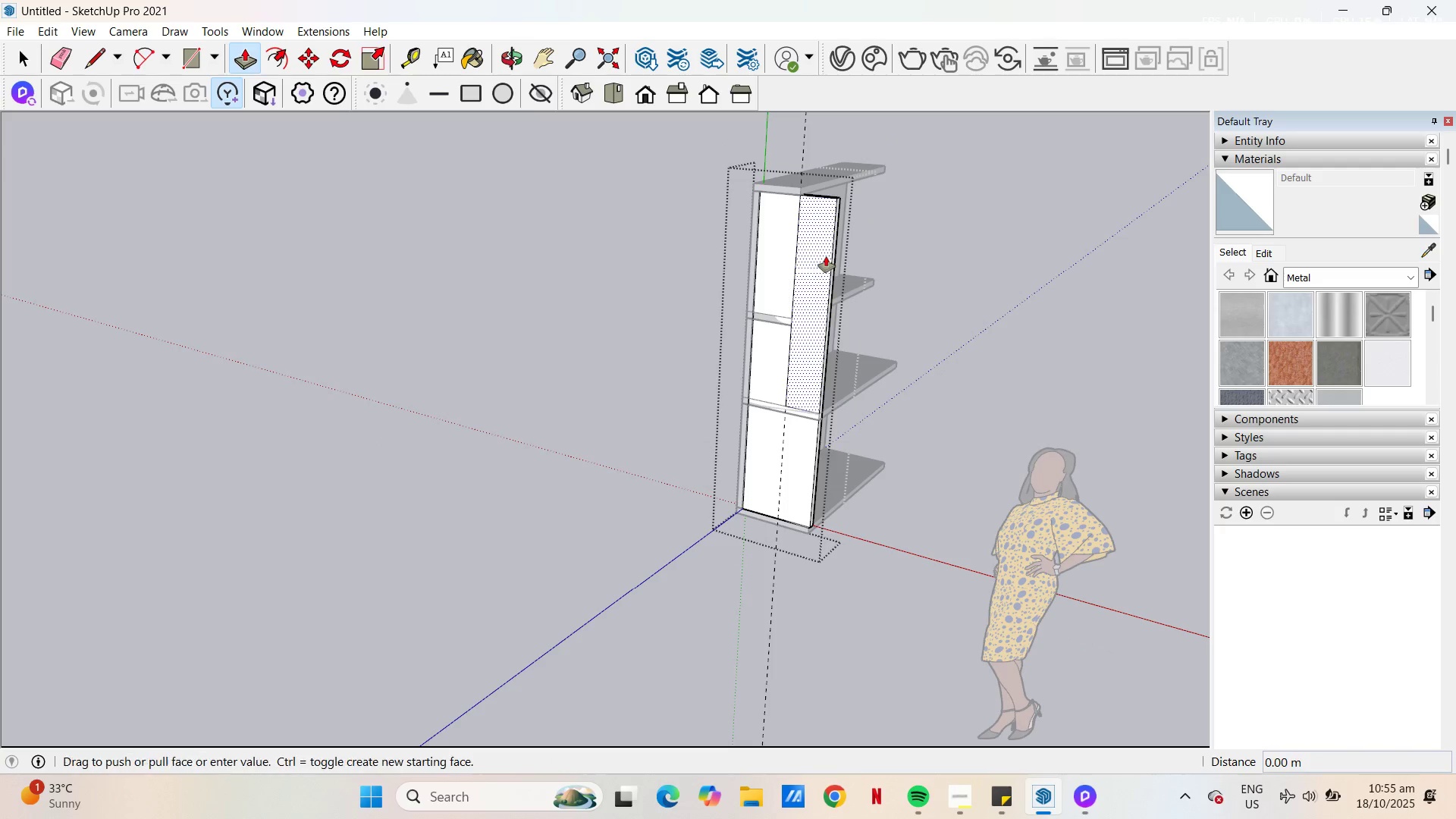 
left_click([826, 256])
 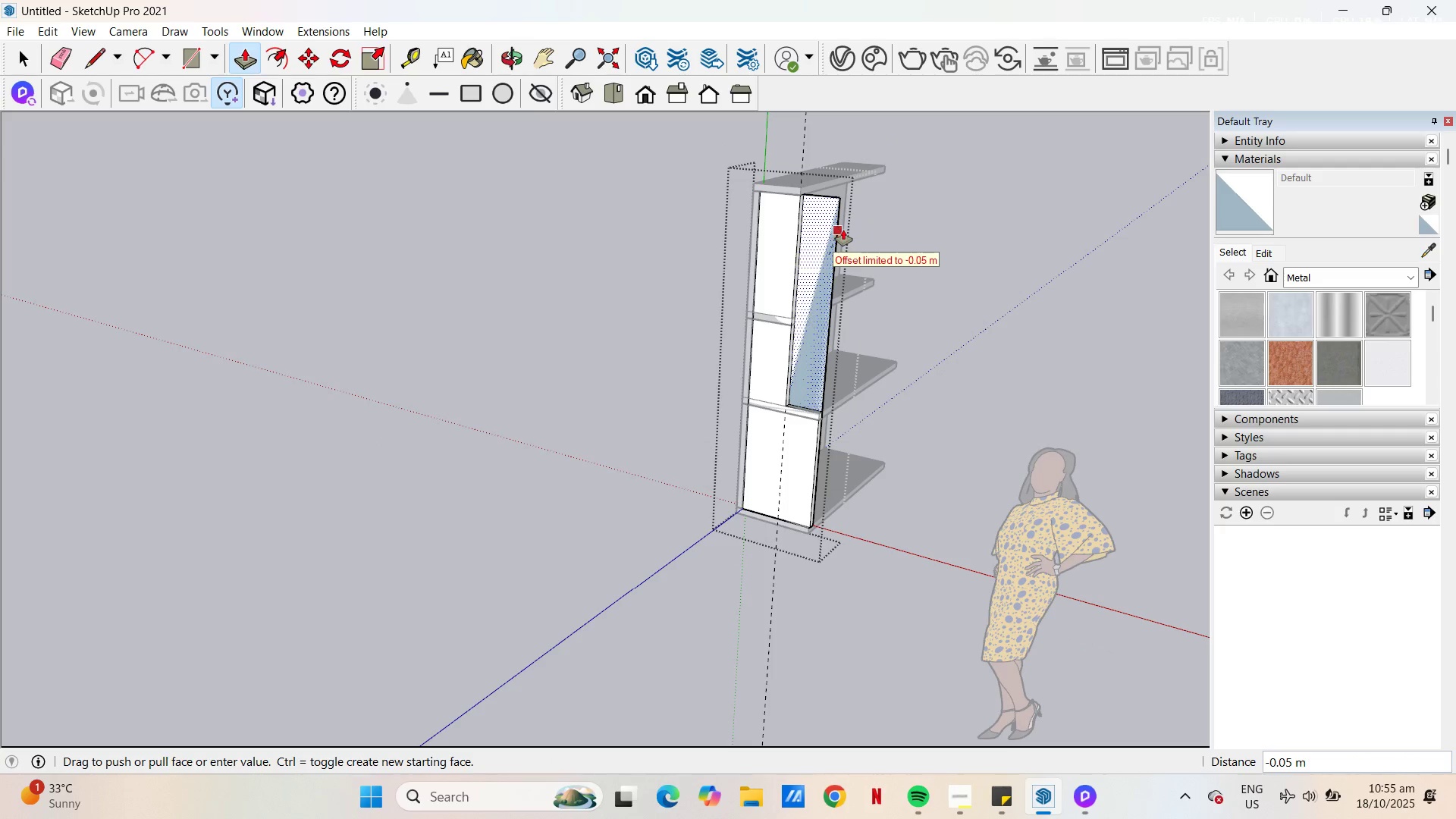 
left_click([843, 230])
 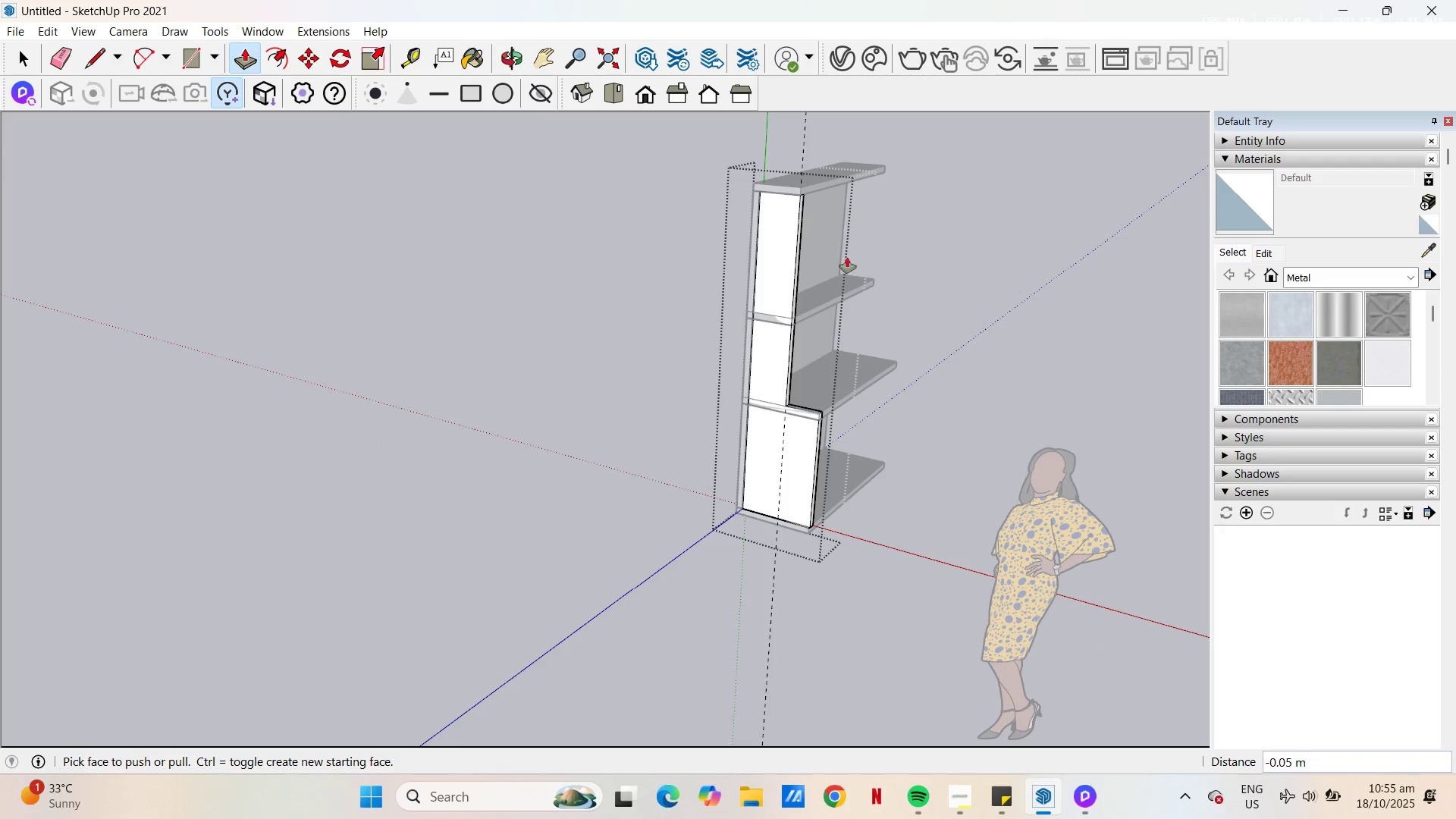 
key(Escape)
 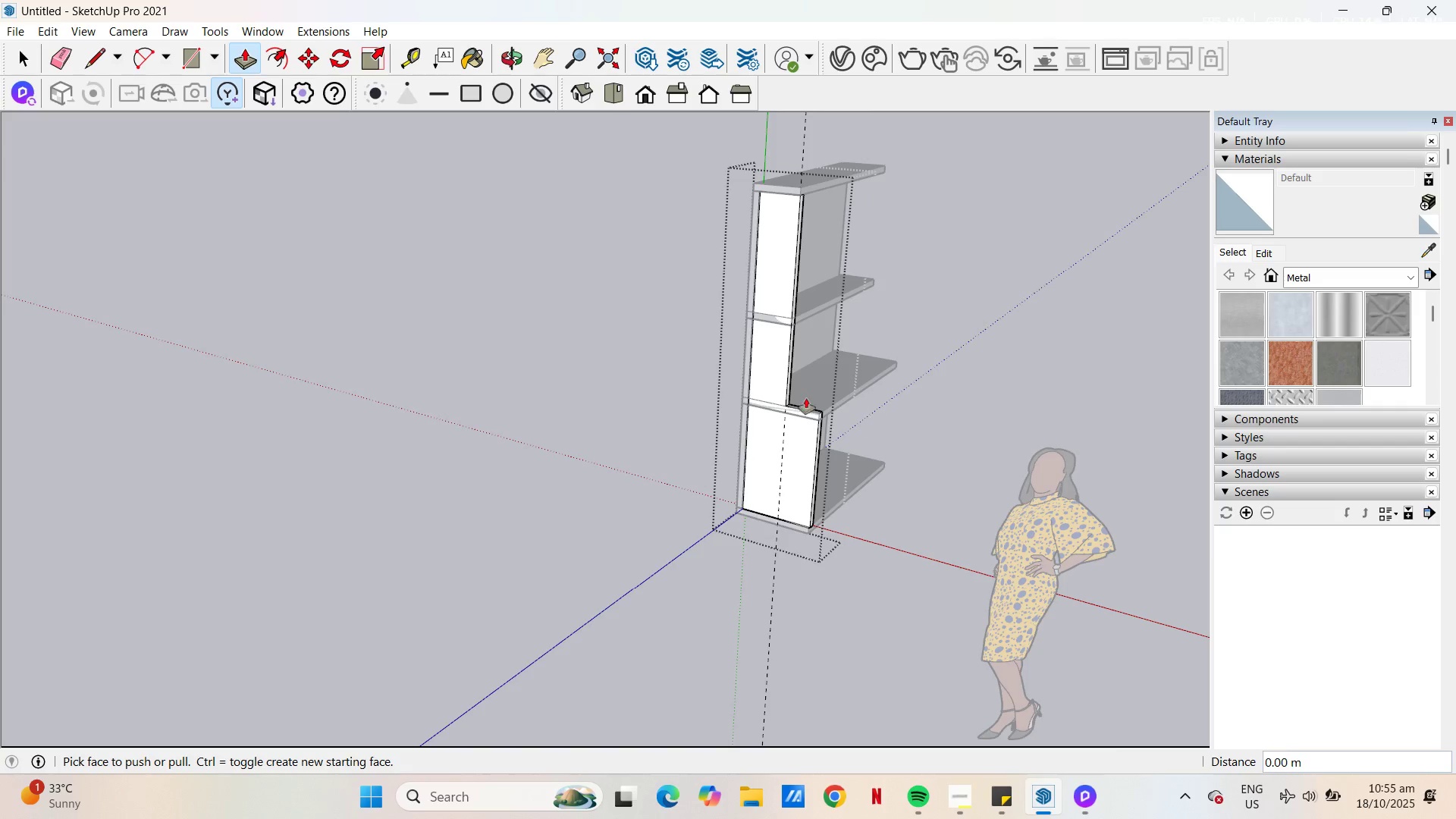 
scroll: coordinate [806, 427], scroll_direction: up, amount: 12.0
 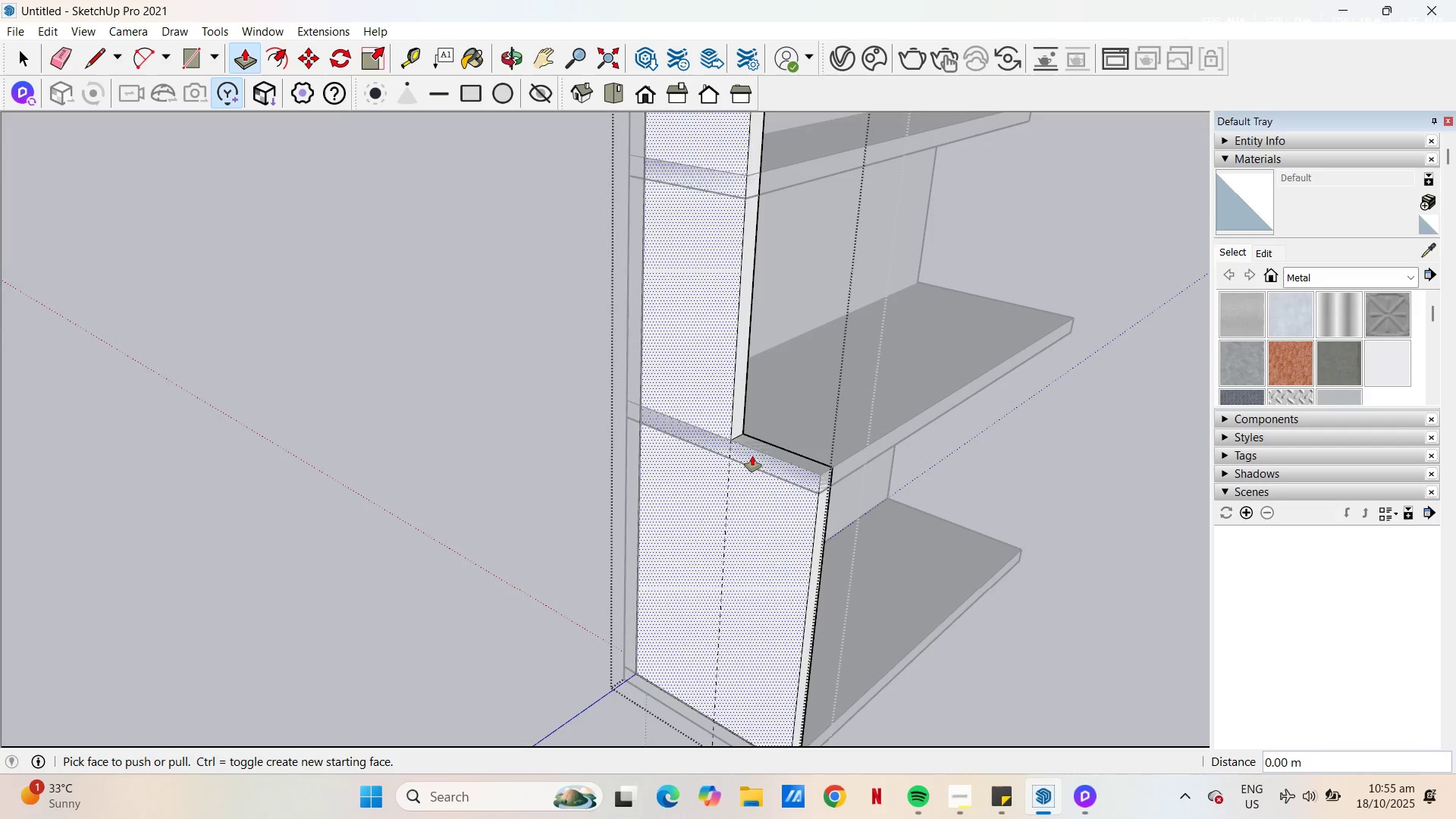 
key(P)
 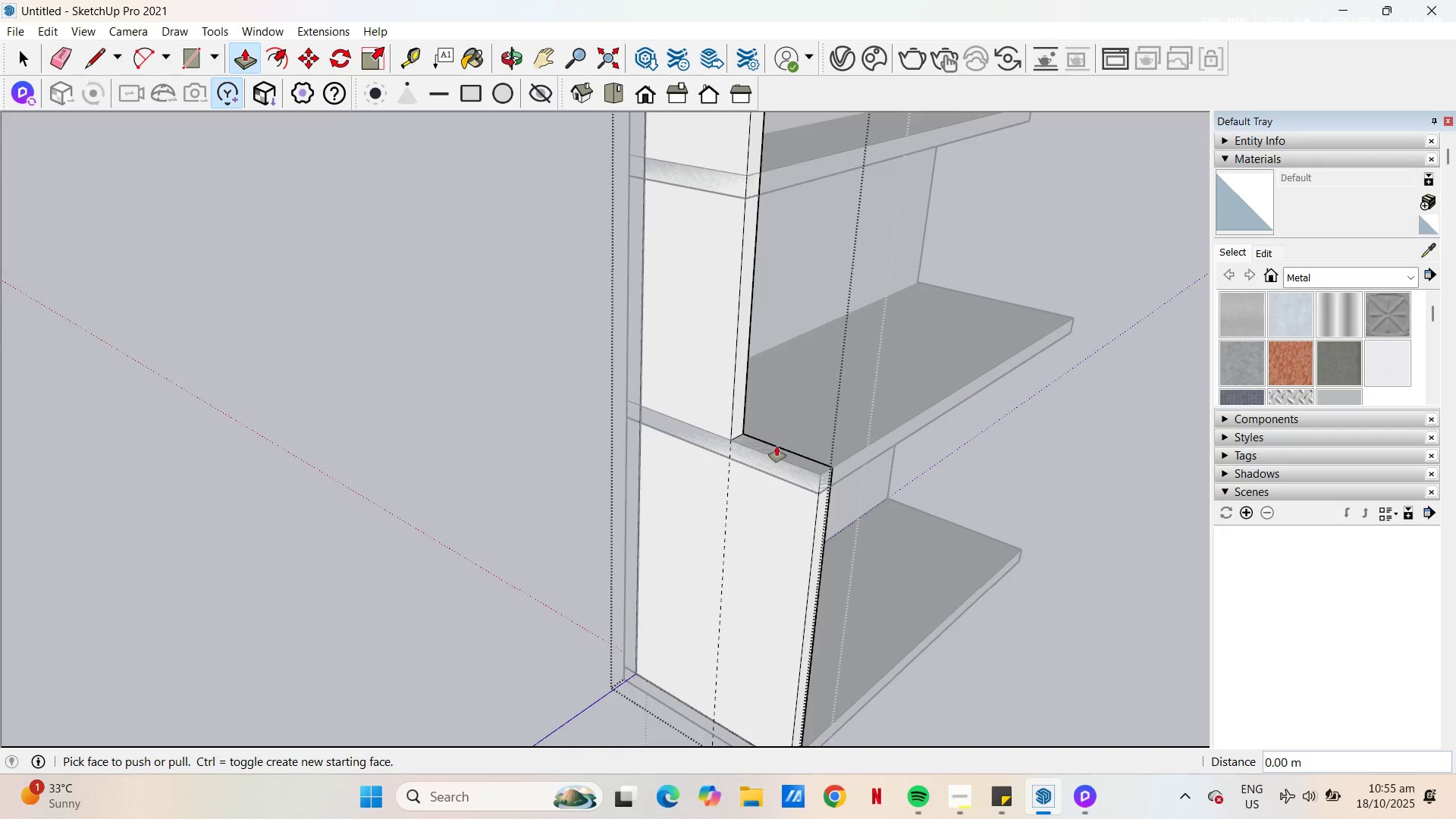 
left_click([777, 446])
 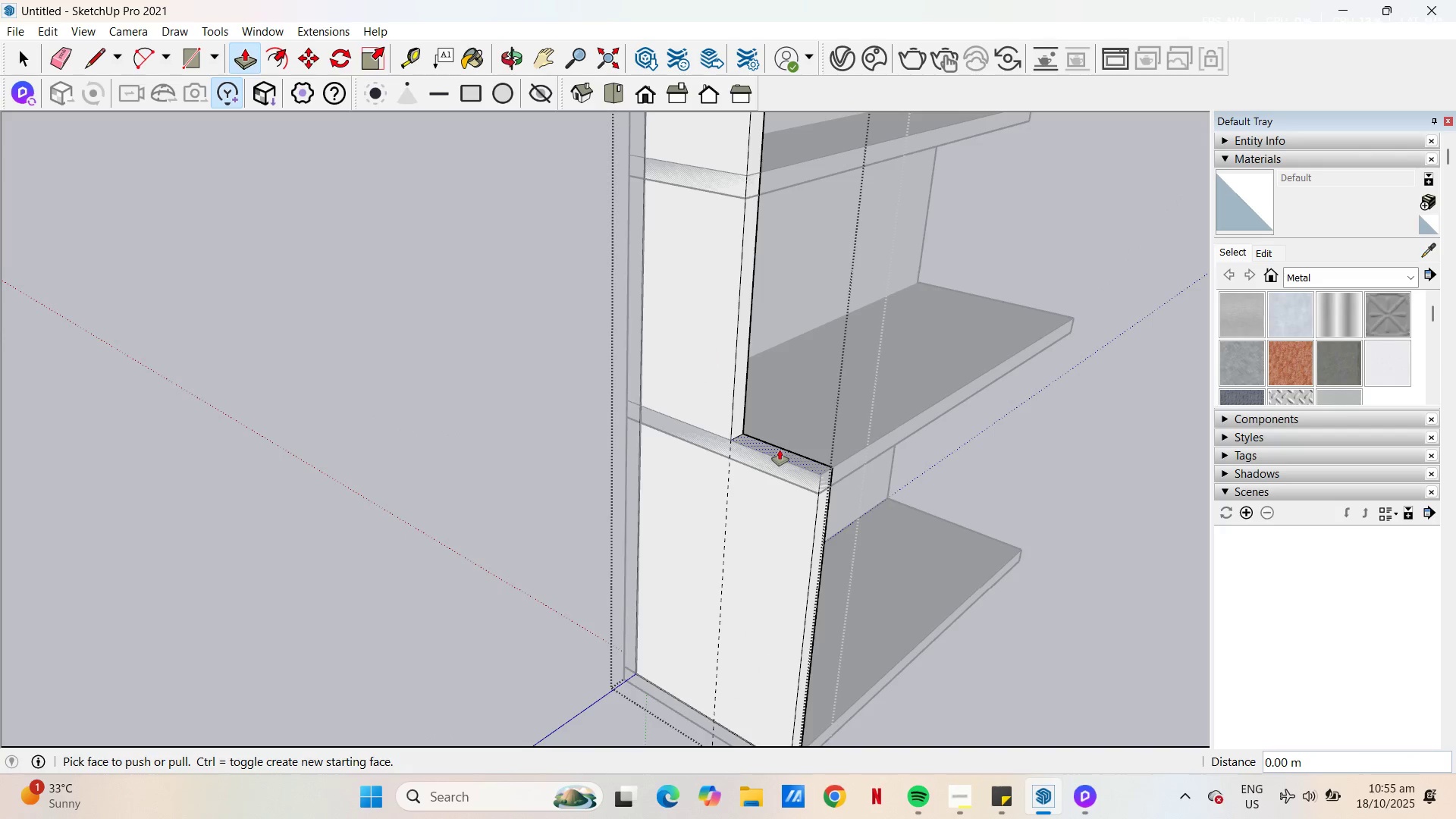 
left_click([780, 450])
 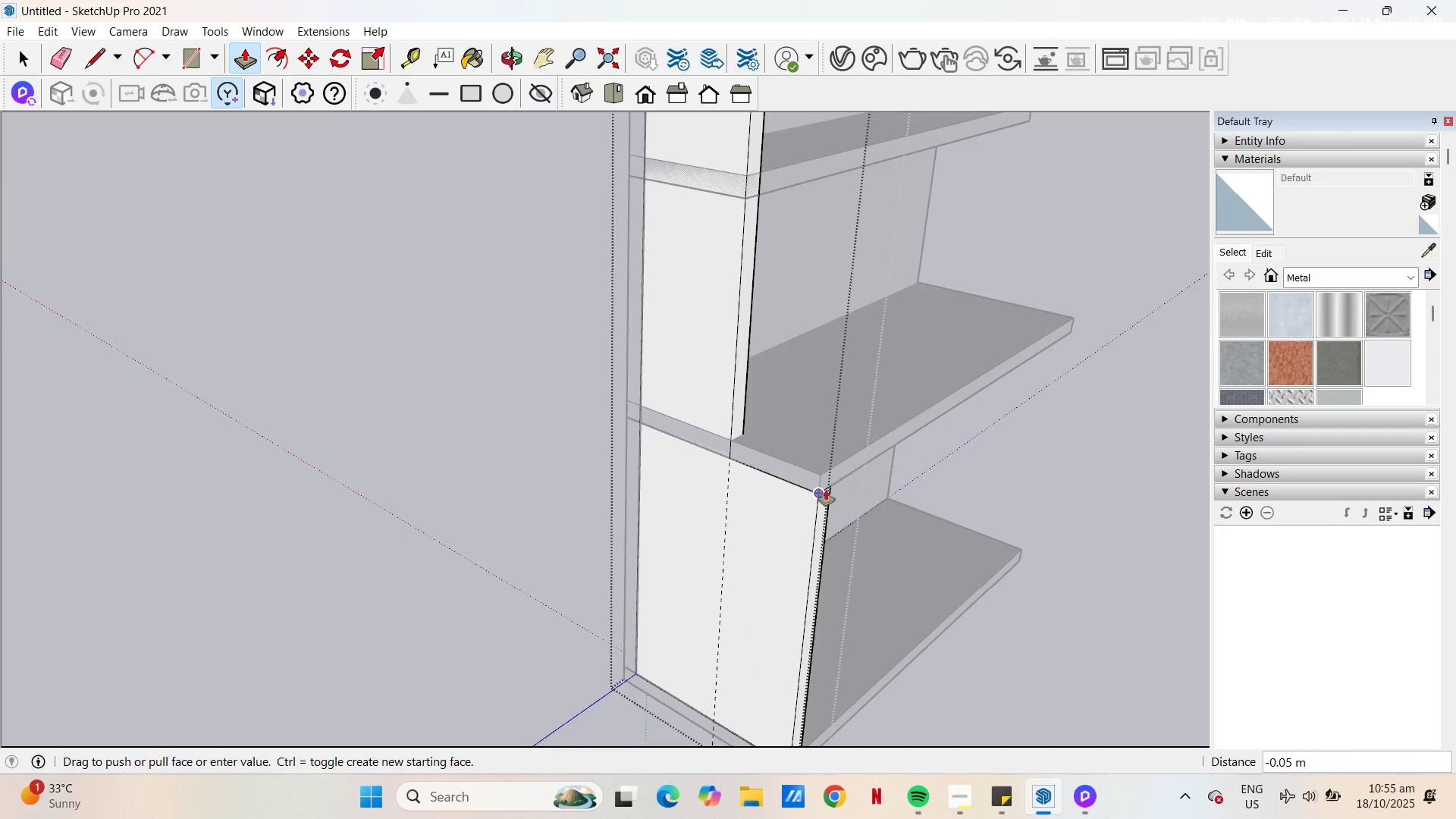 
left_click([826, 490])
 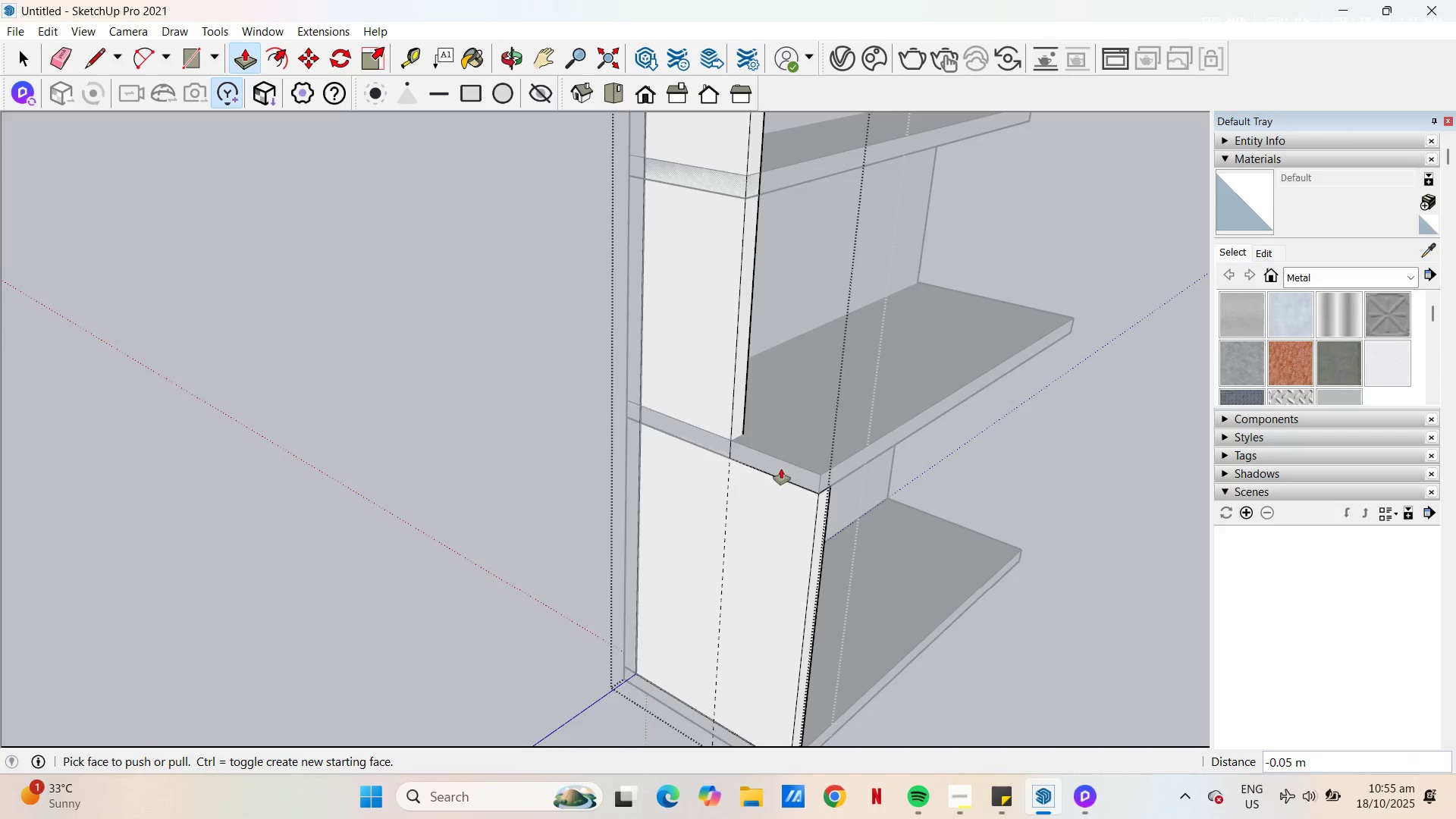 
scroll: coordinate [776, 409], scroll_direction: down, amount: 3.0
 